 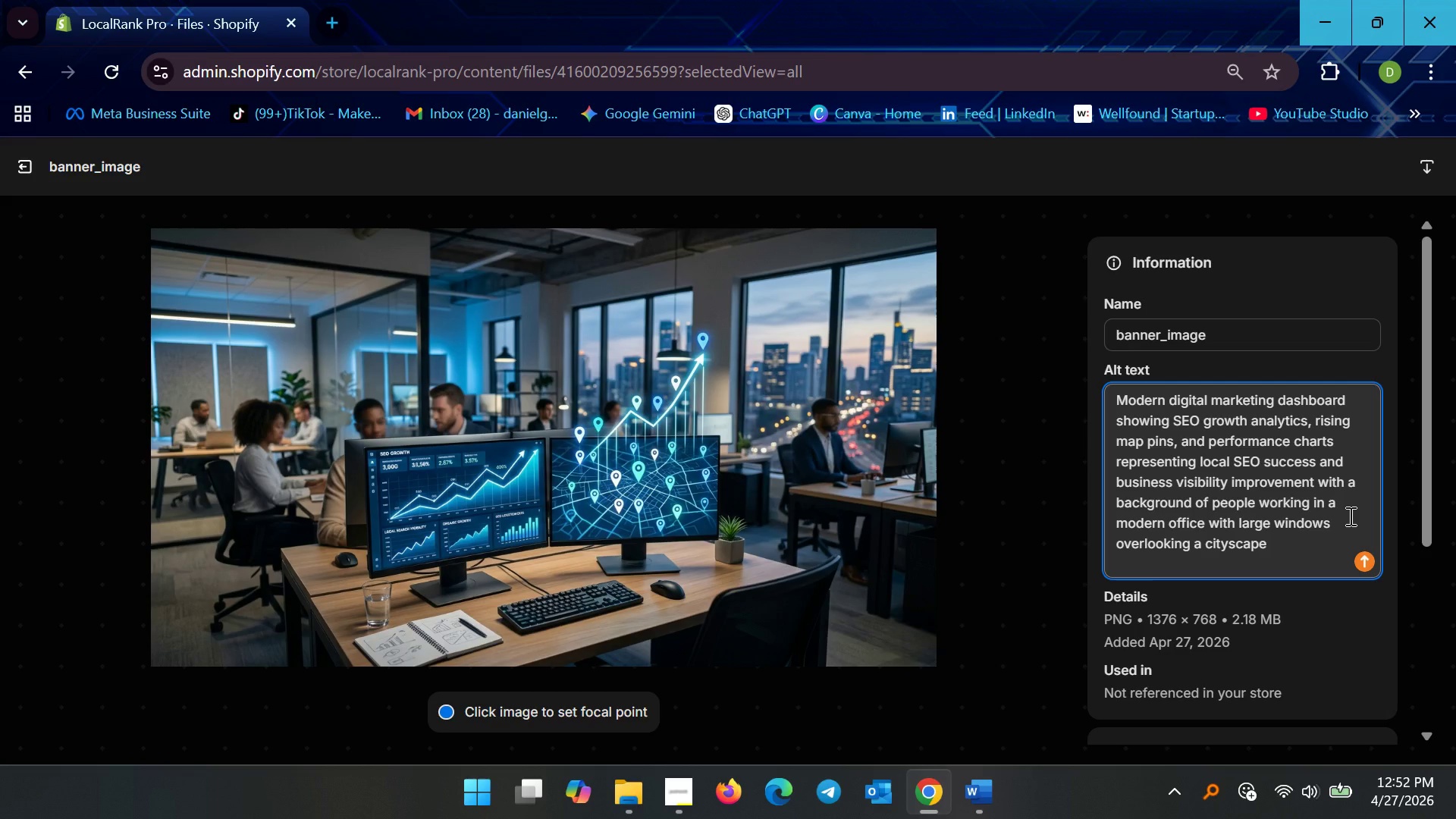 
left_click([22, 155])
 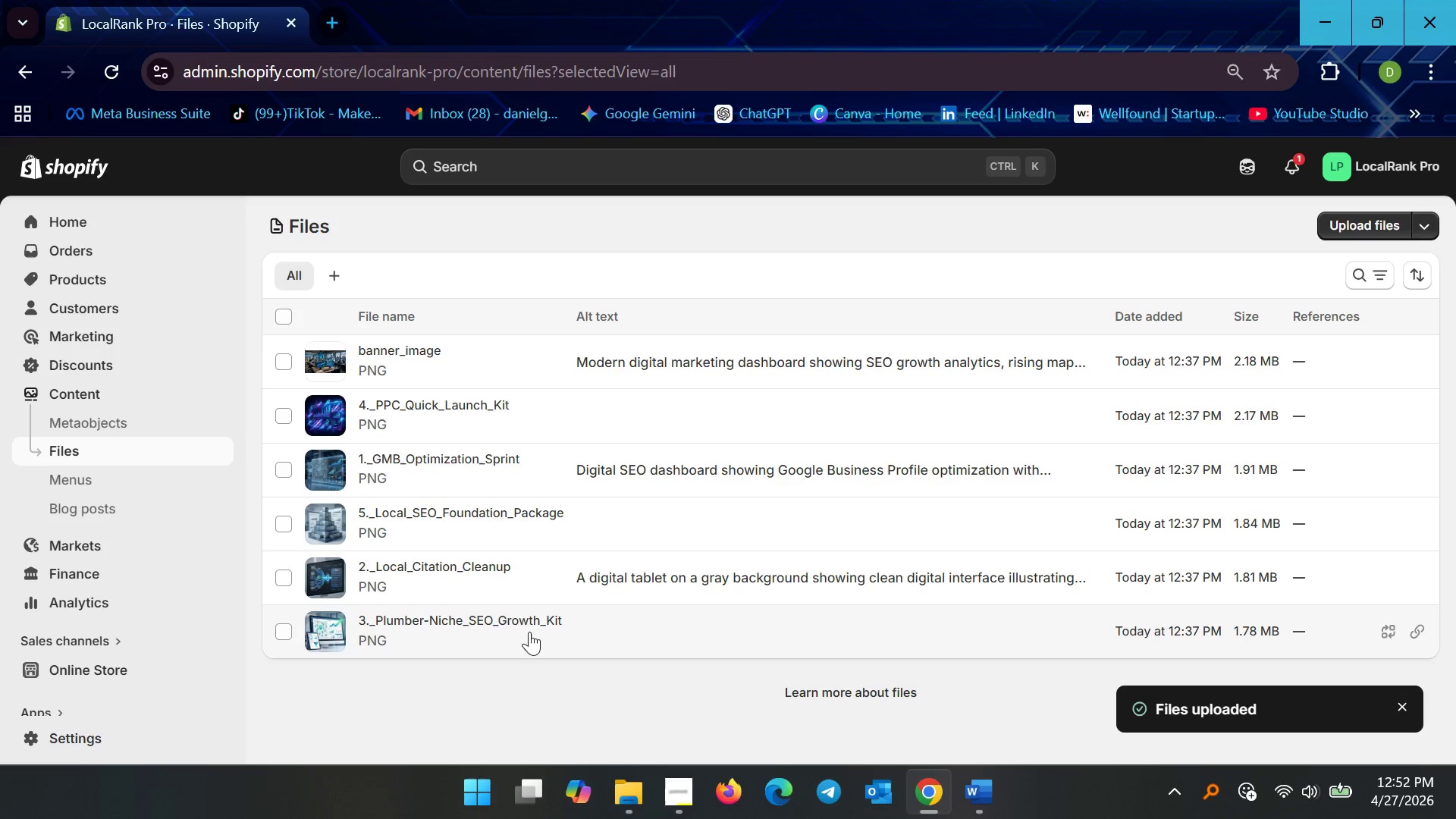 
left_click([472, 622])
 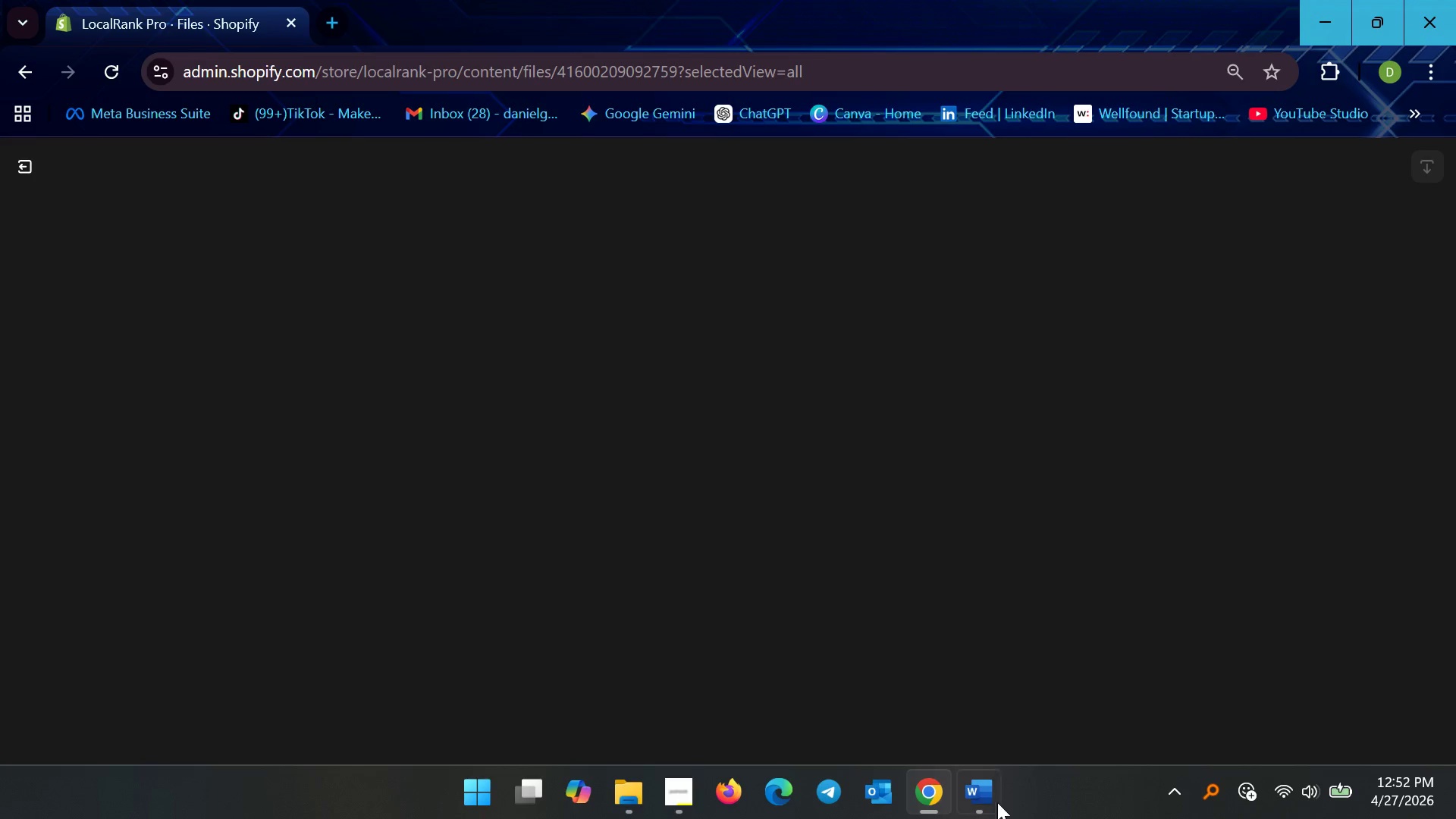 
left_click([980, 795])
 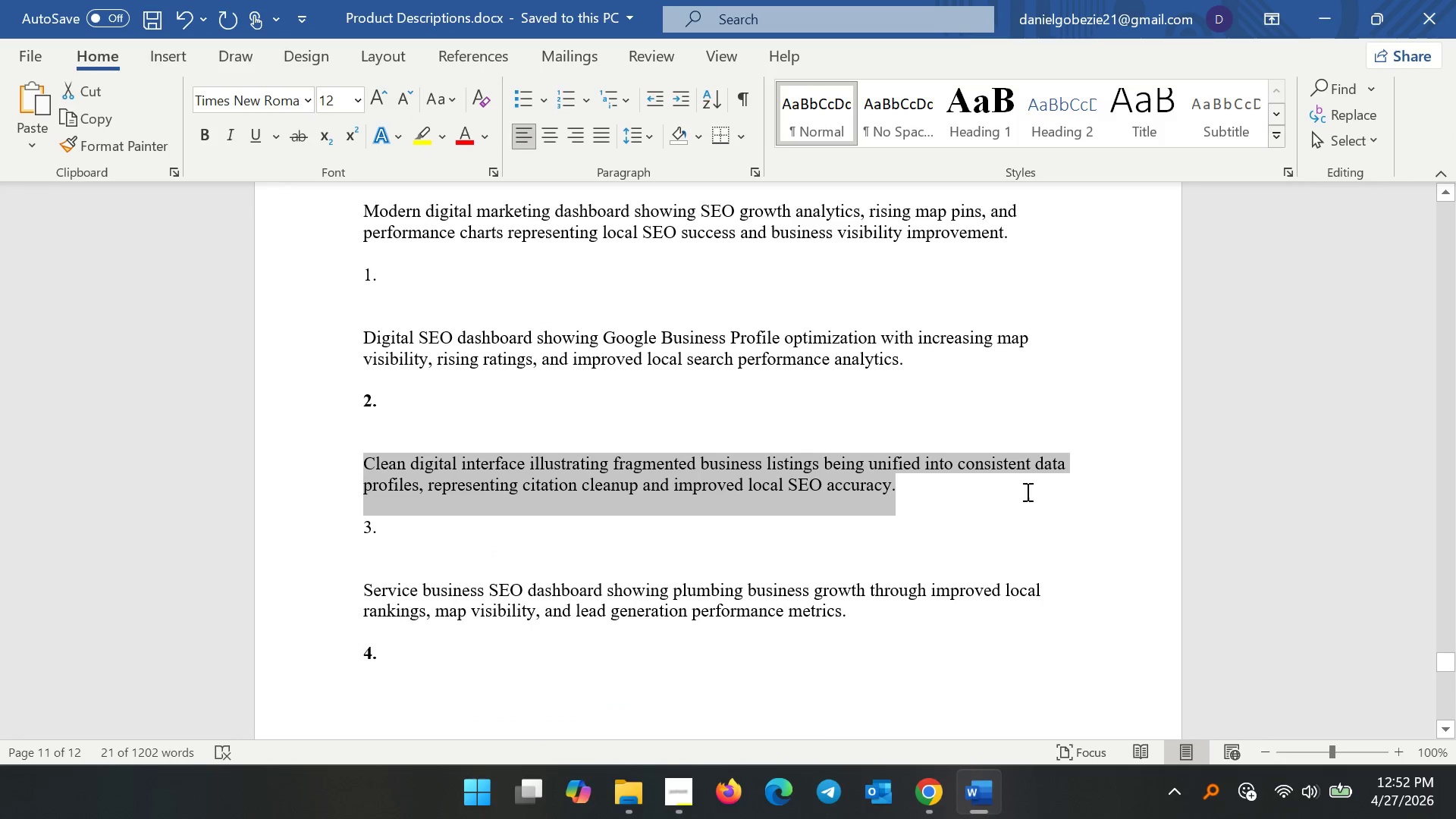 
left_click([951, 531])
 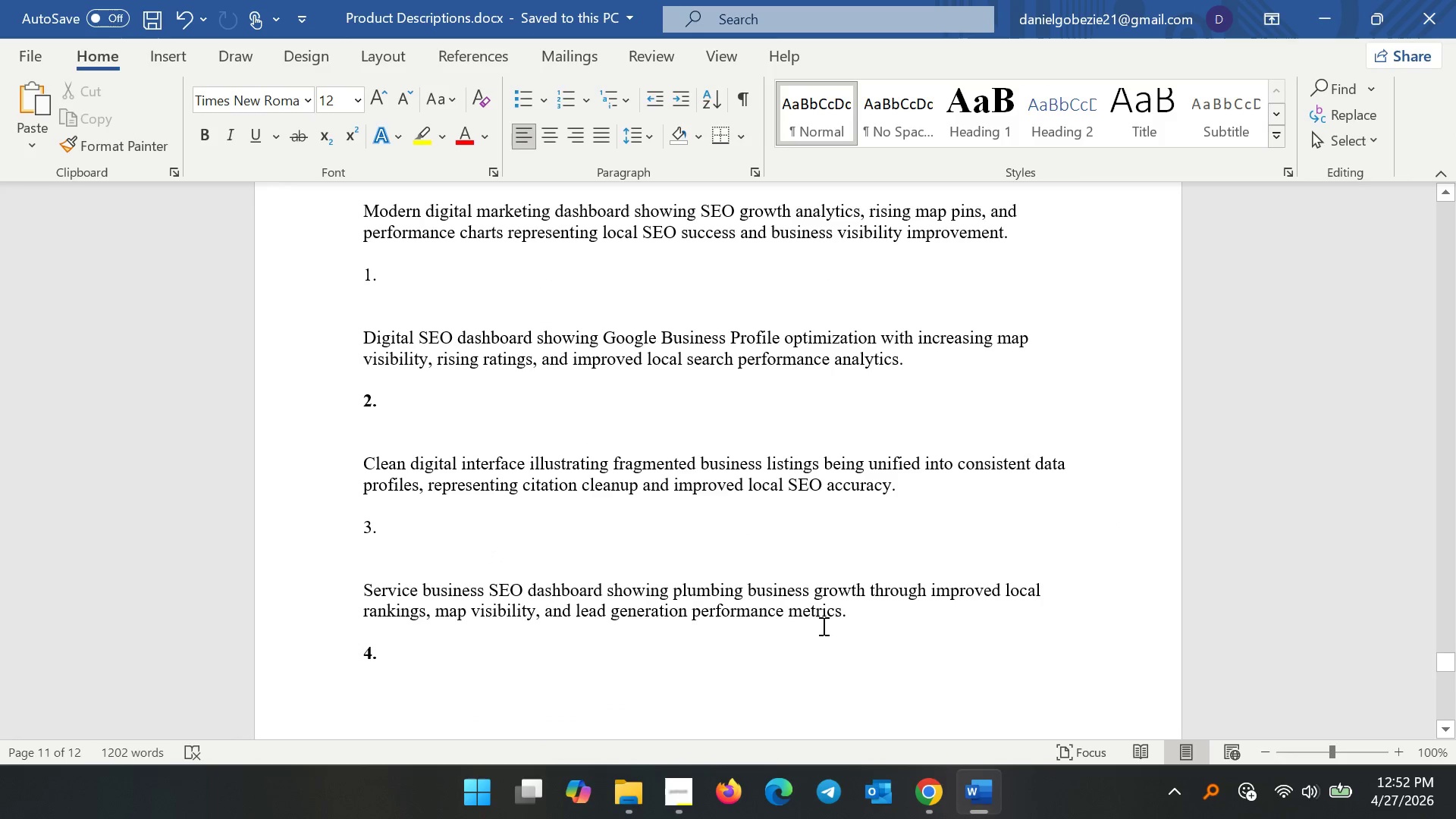 
left_click_drag(start_coordinate=[890, 613], to_coordinate=[348, 581])
 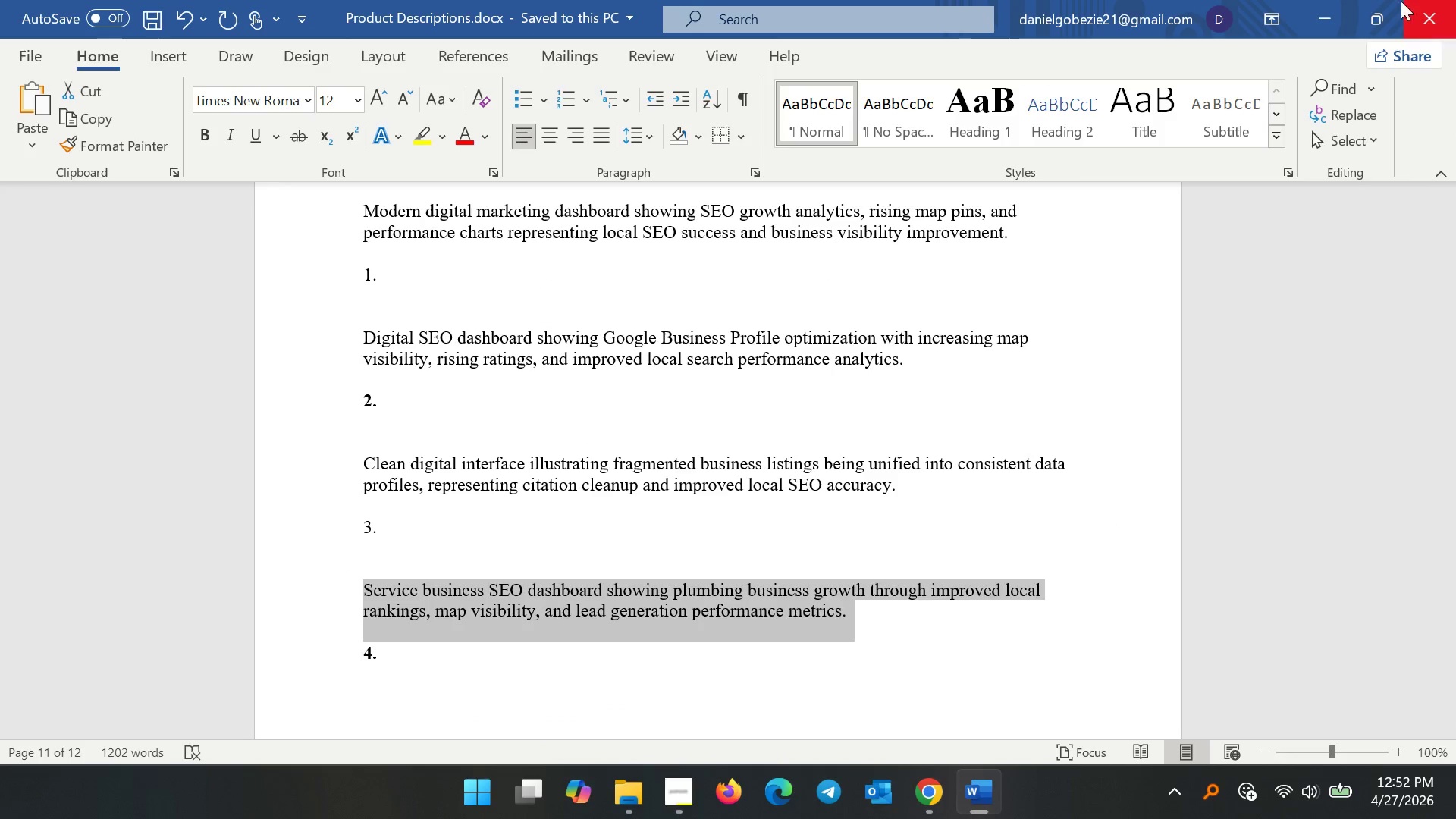 
key(Control+C)
 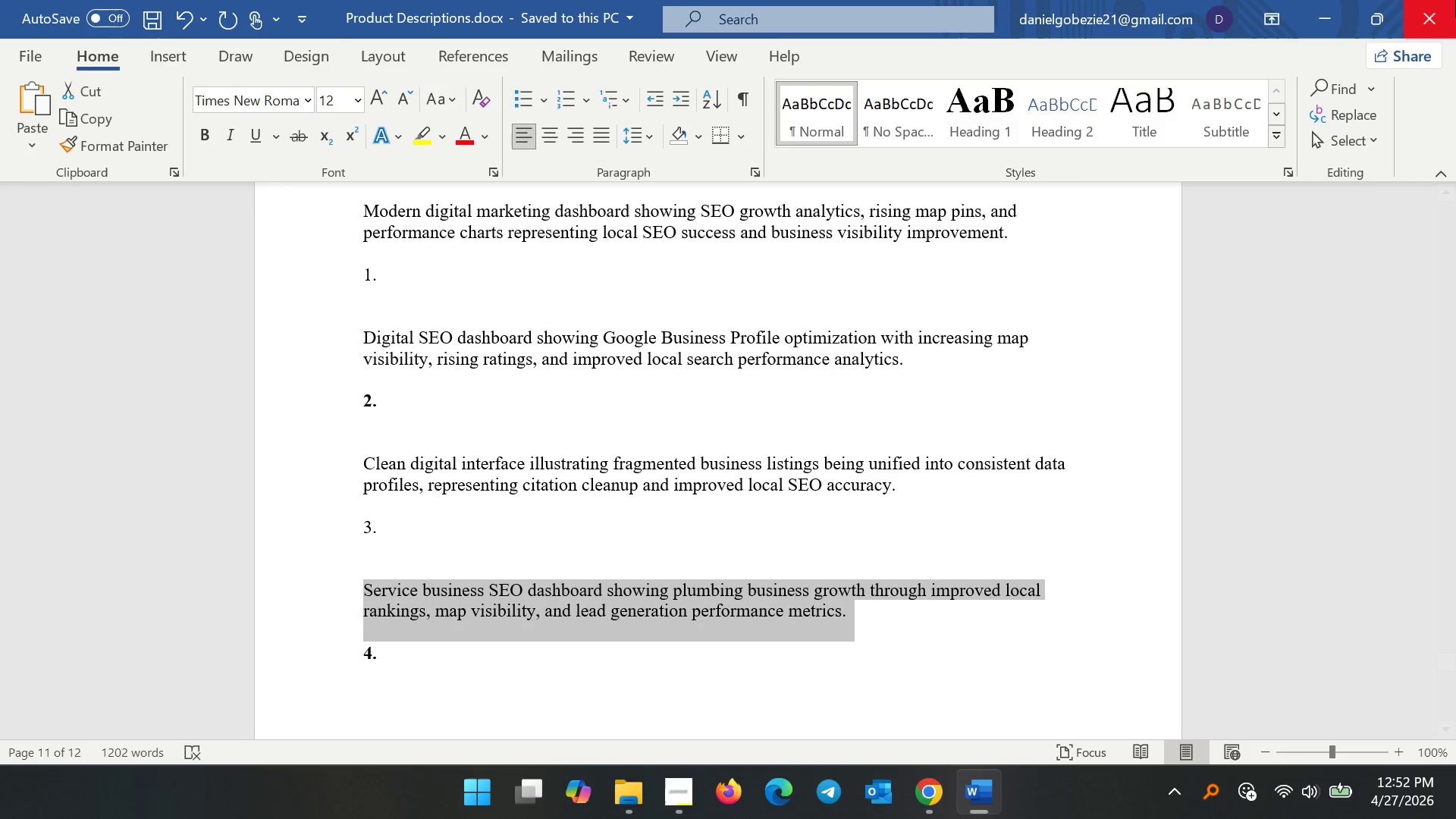 
key(Control+C)
 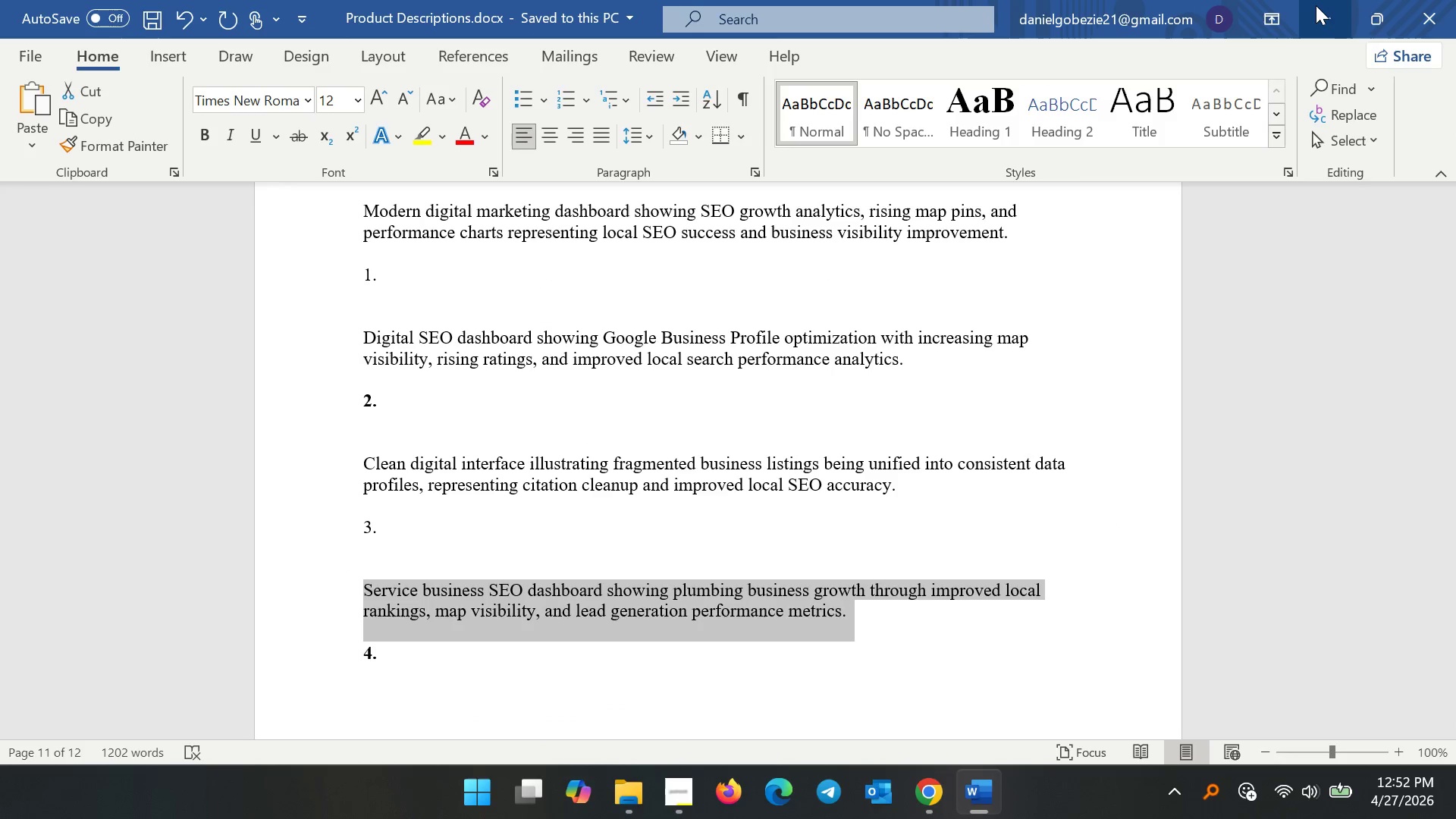 
key(Control+C)
 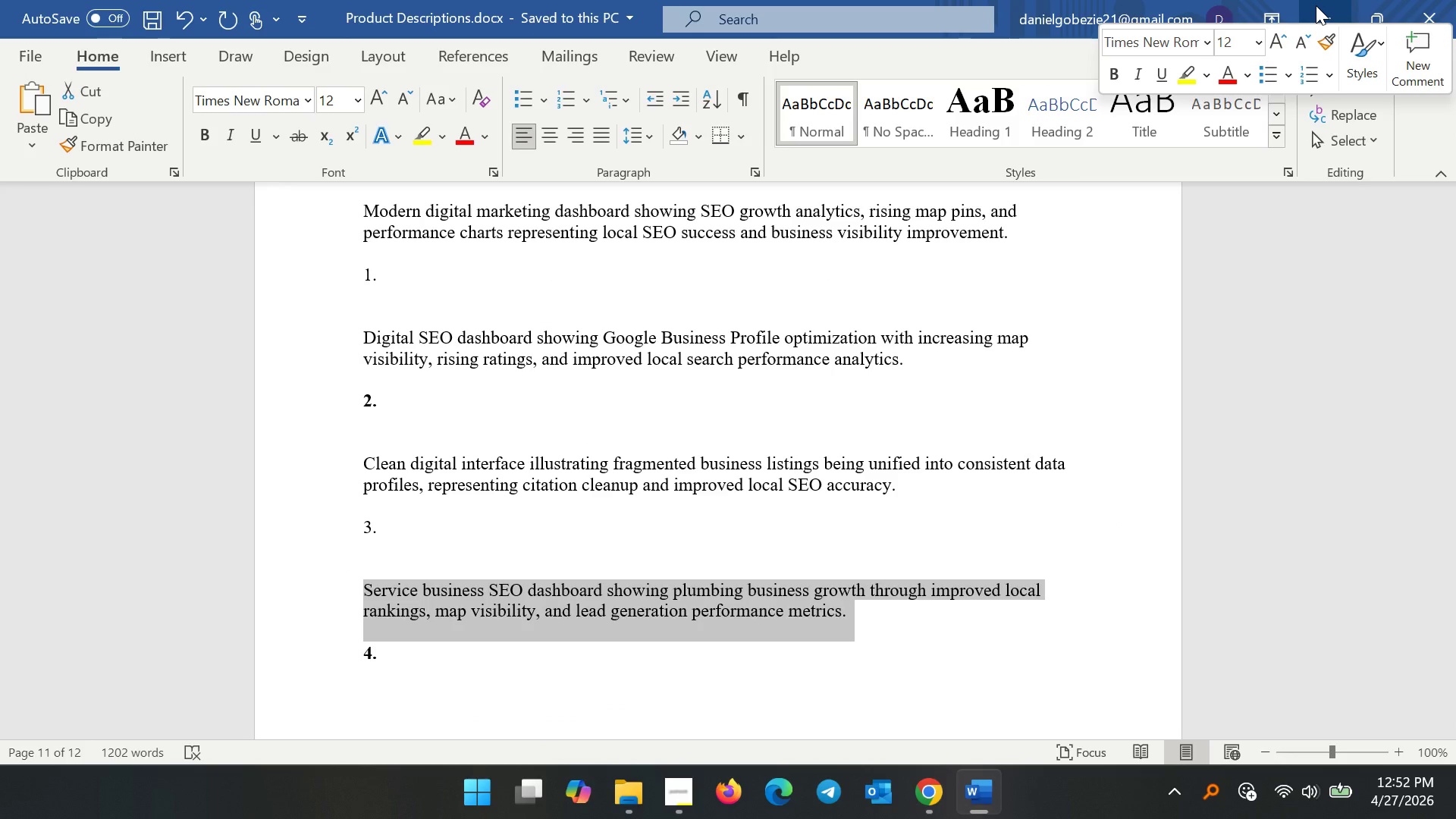 
left_click([1316, 5])
 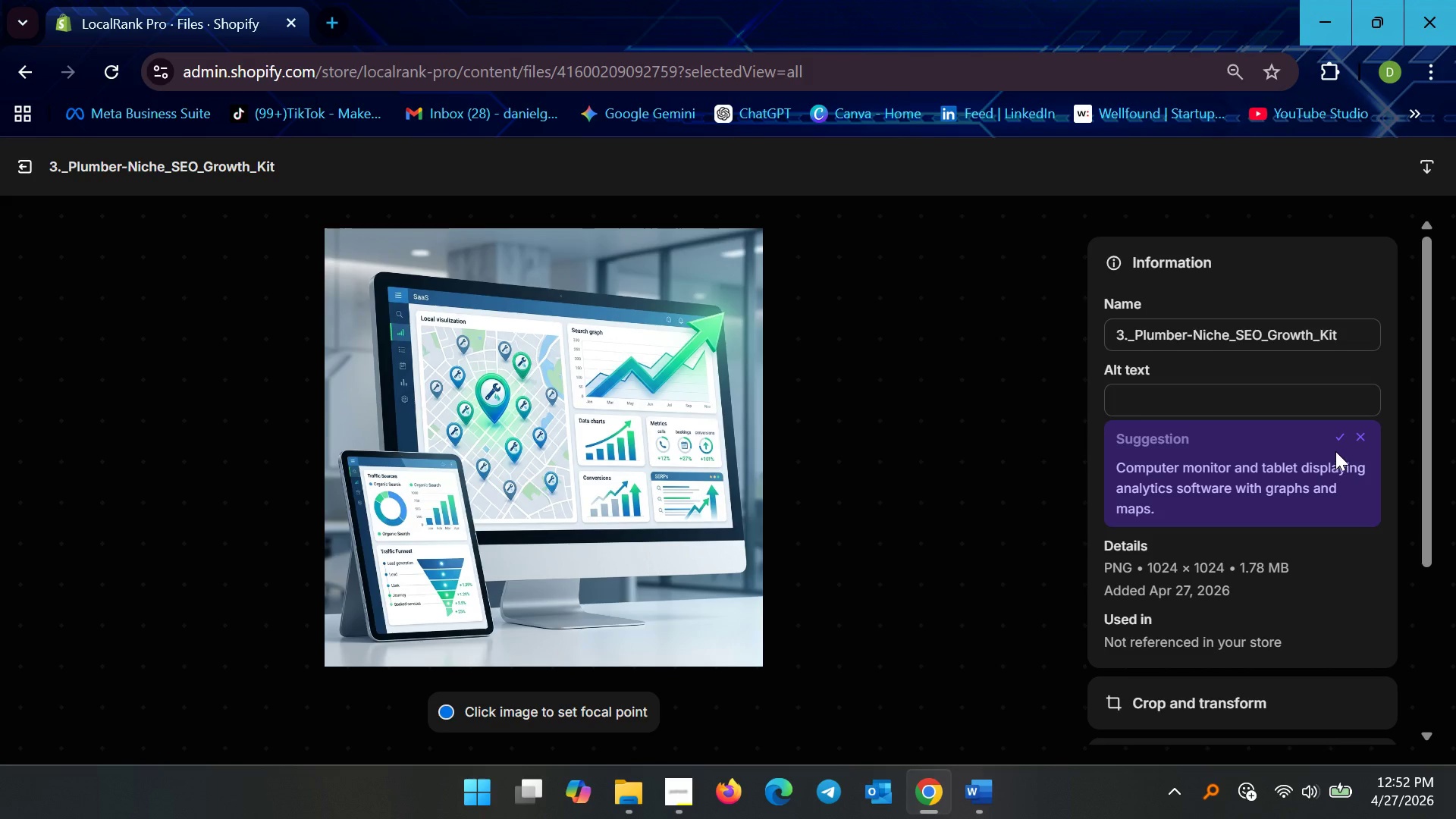 
left_click([1334, 443])
 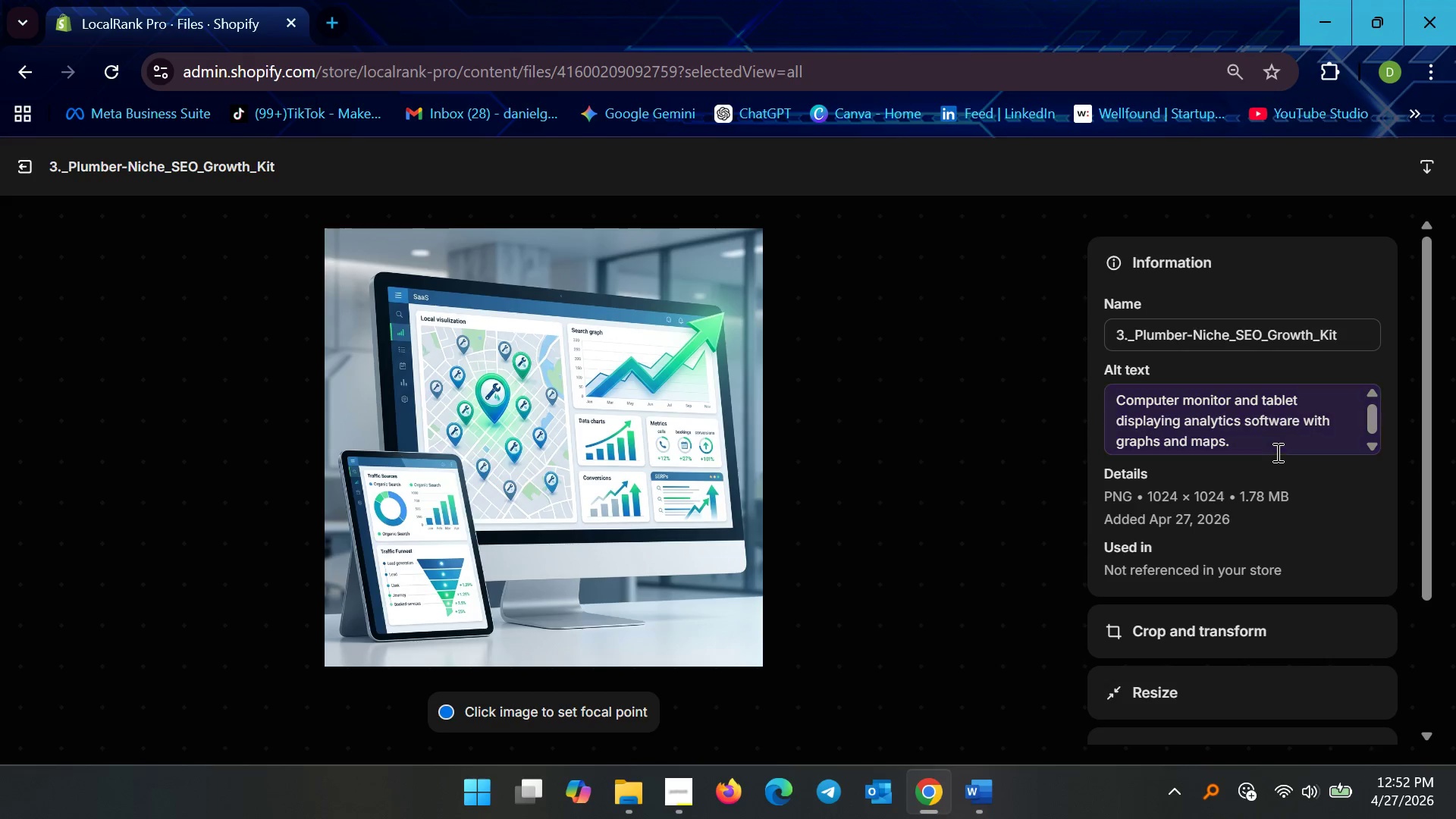 
left_click([1271, 451])
 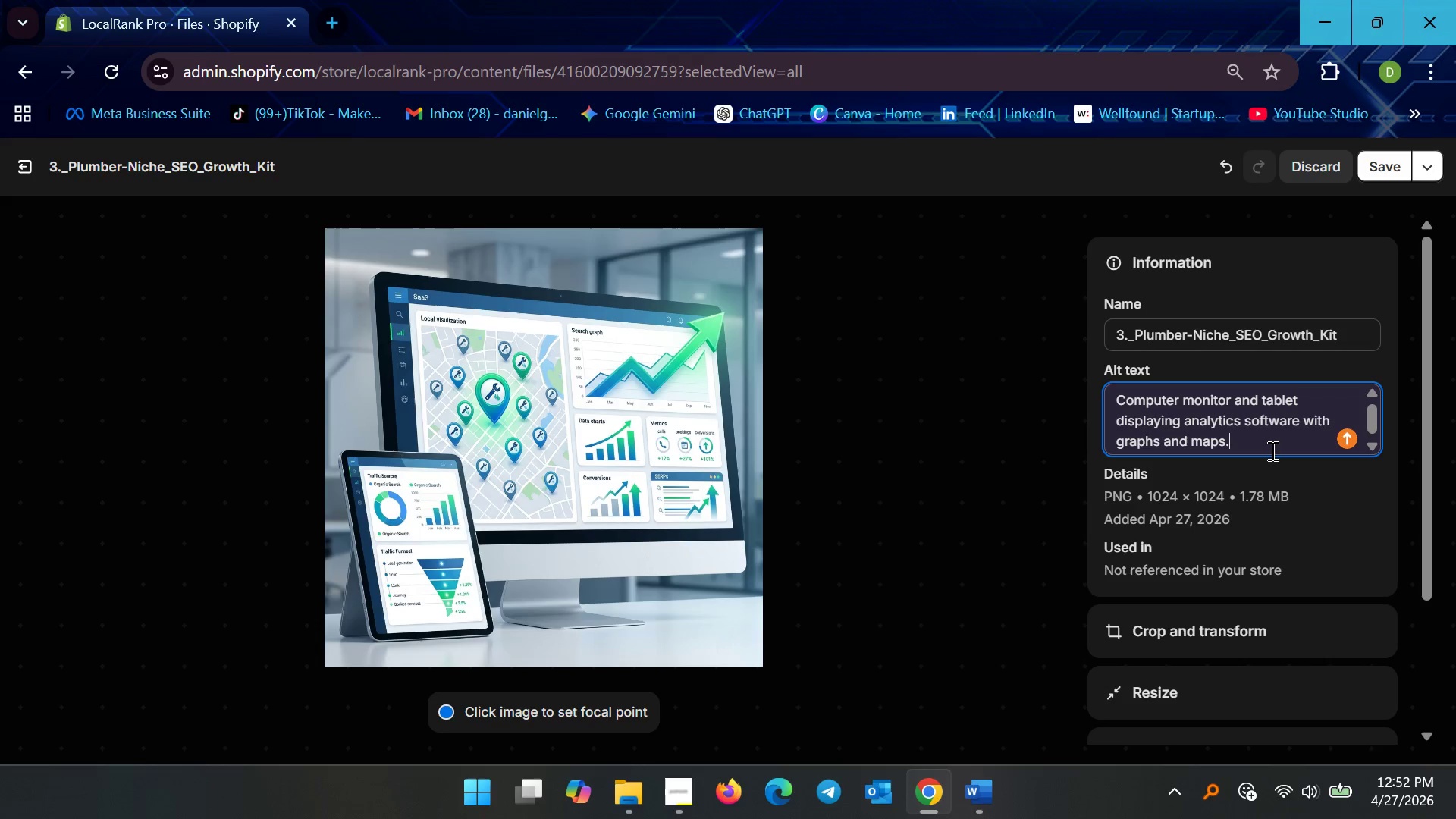 
key(Shift+Enter)
 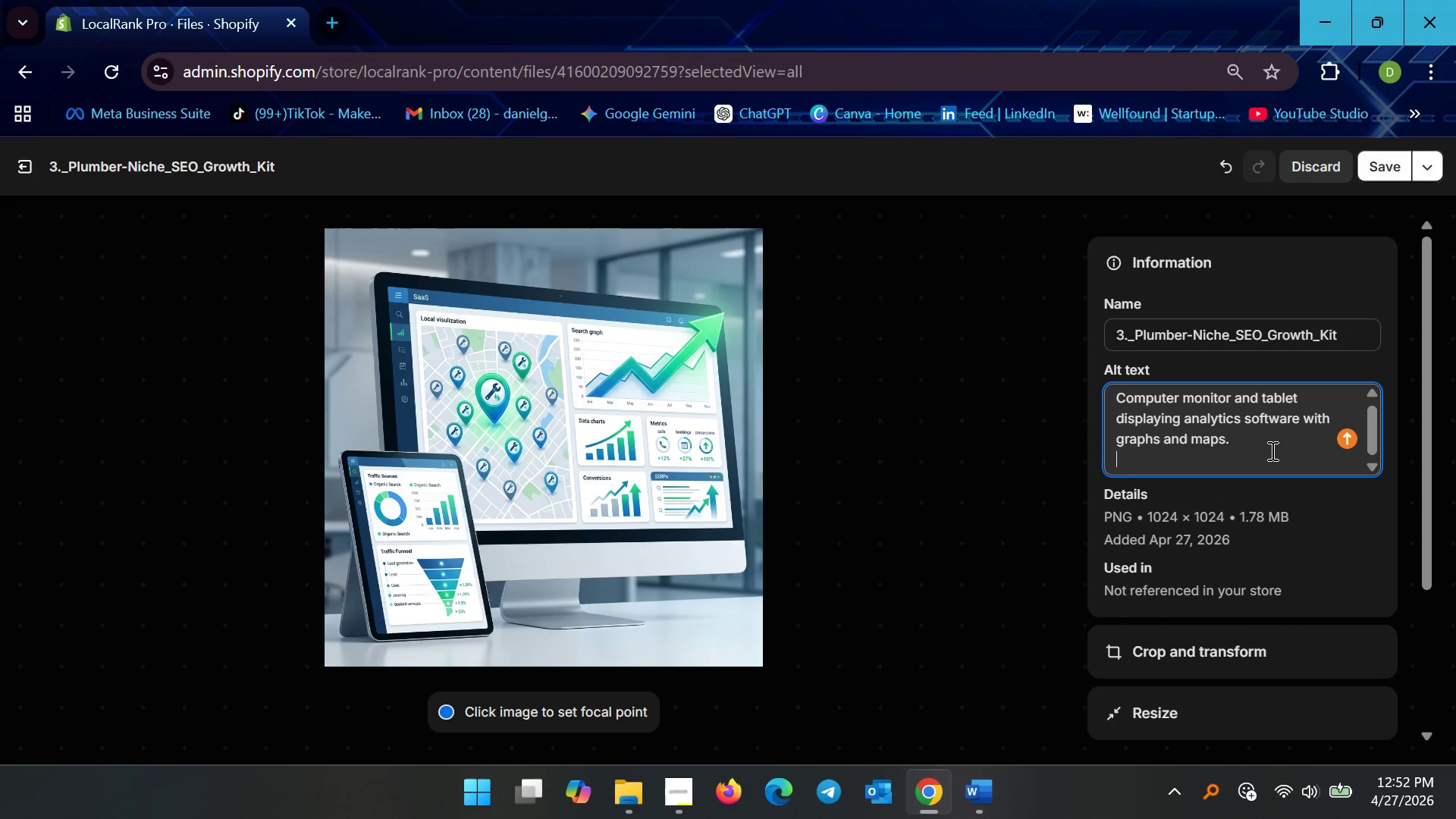 
key(Shift+Enter)
 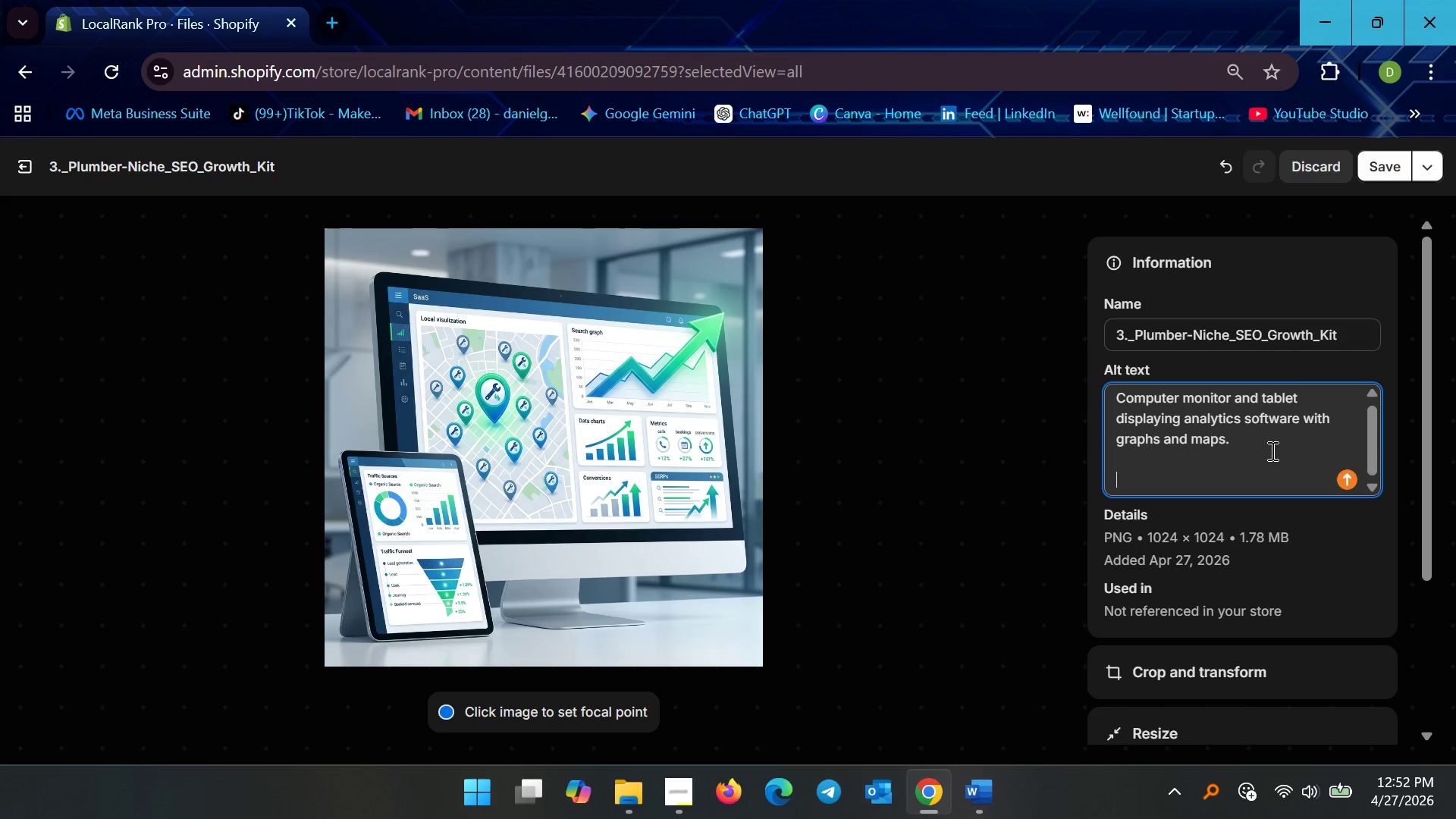 
key(Control+V)
 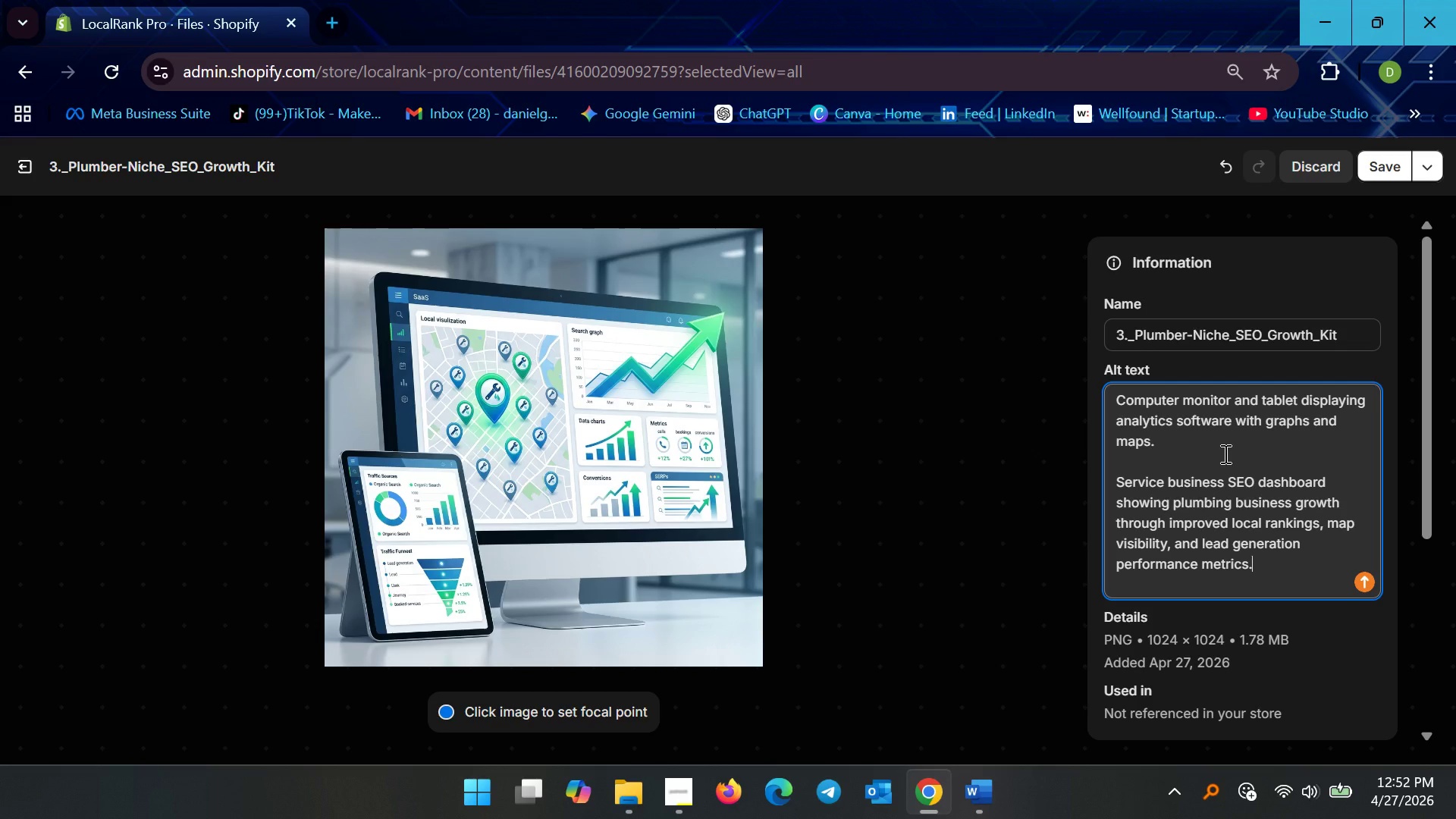 
wait(18.0)
 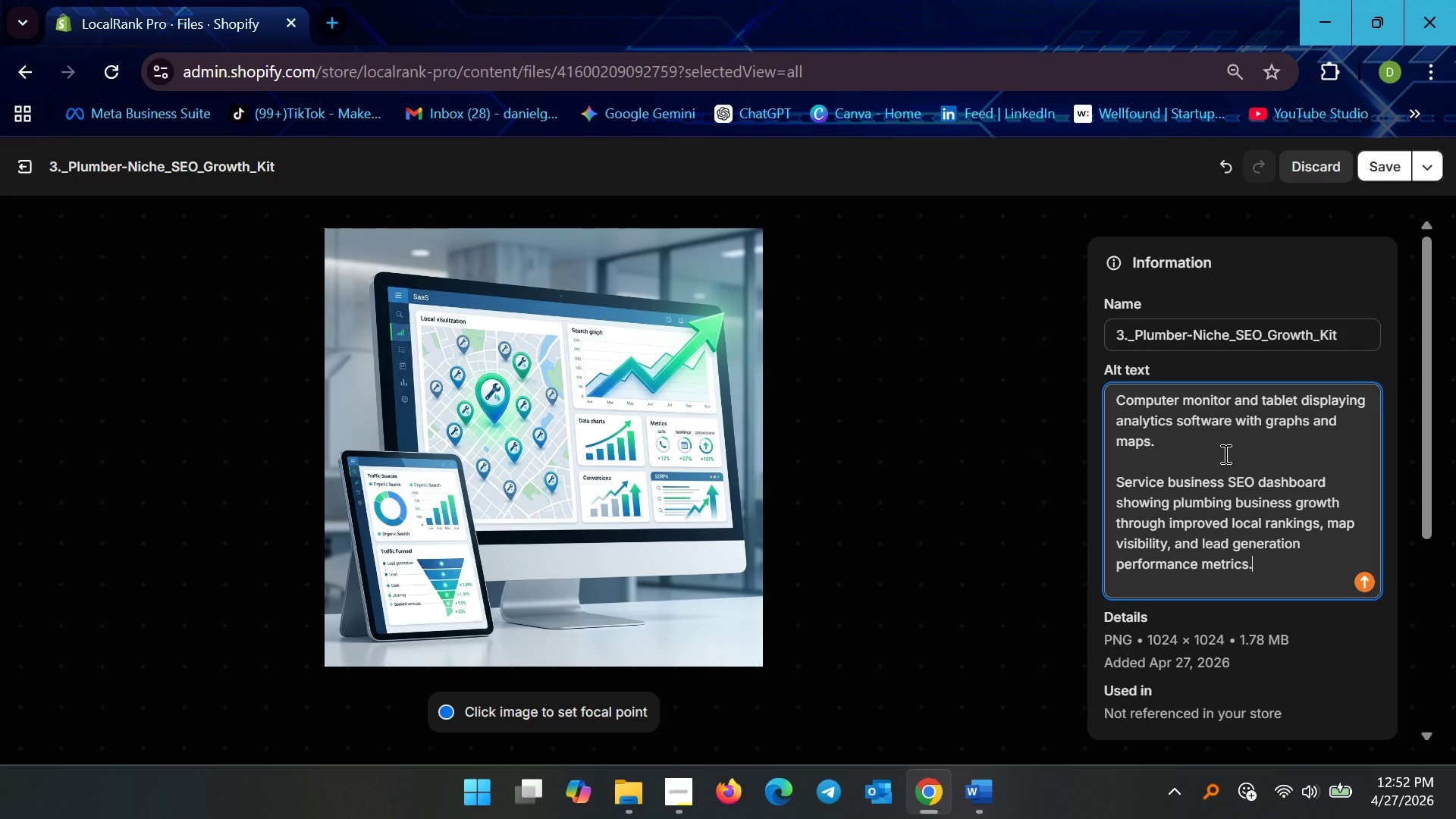 
left_click_drag(start_coordinate=[1114, 481], to_coordinate=[1107, 415])
 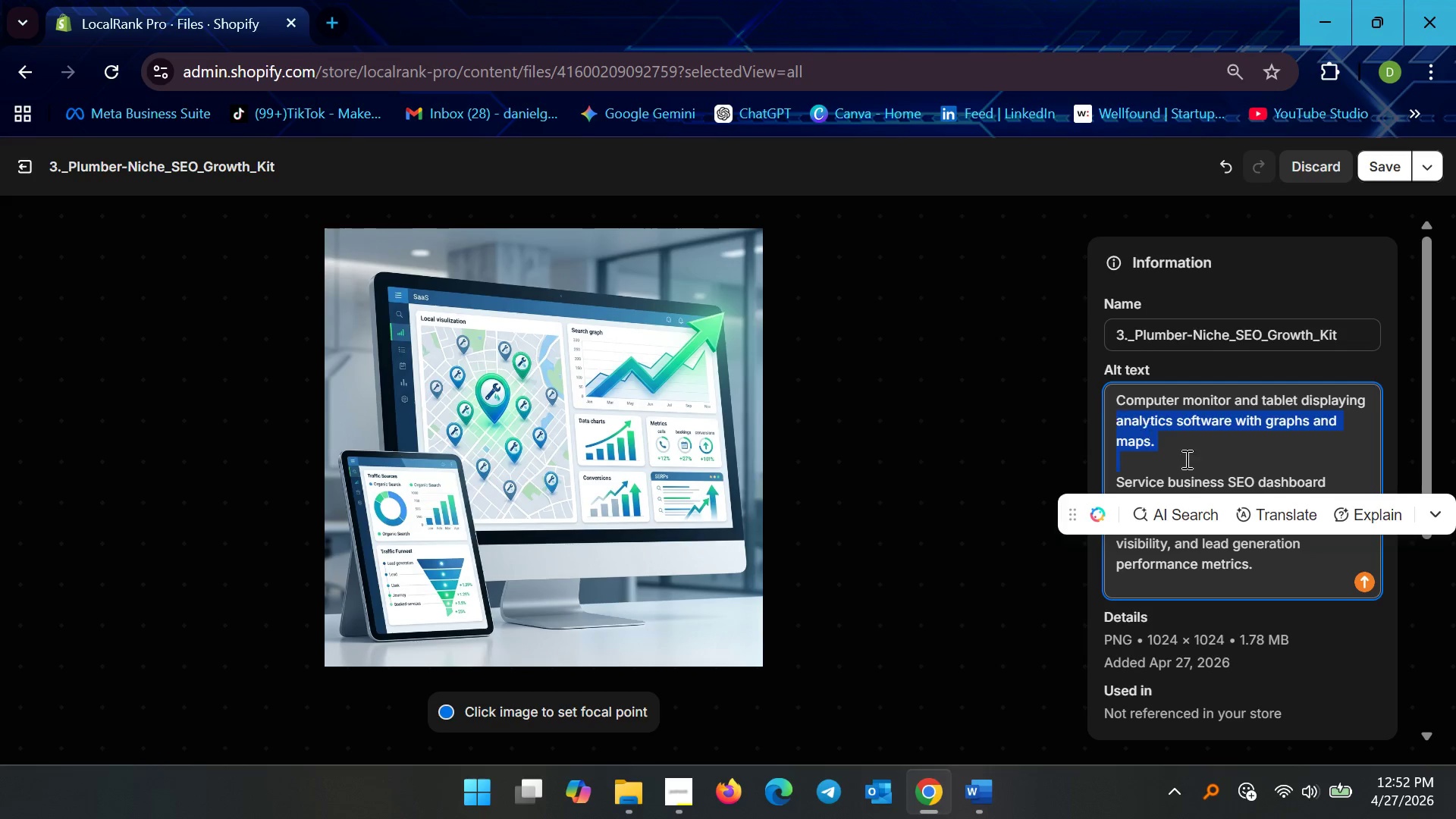 
key(Backspace)
 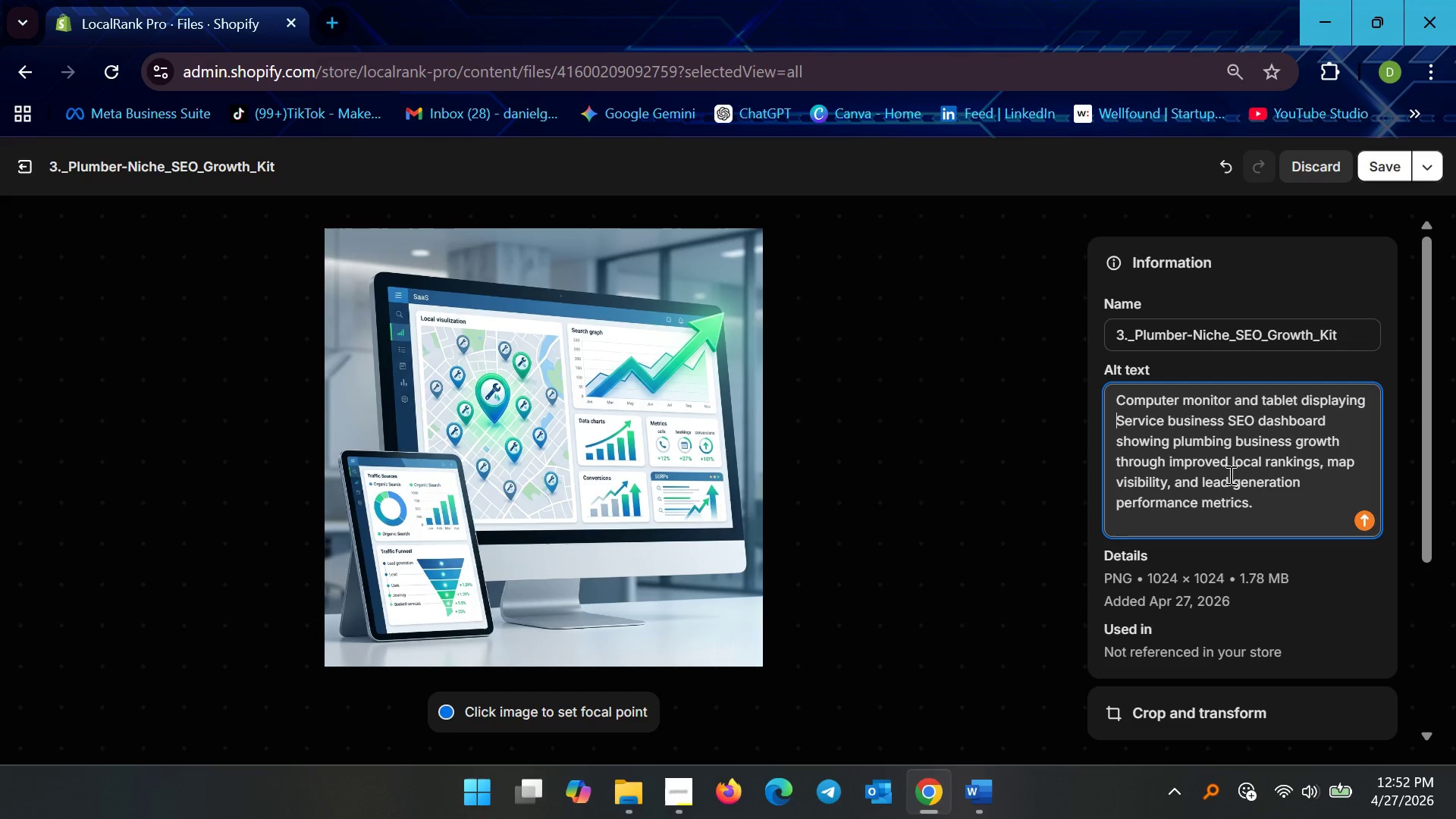 
key(Backspace)
 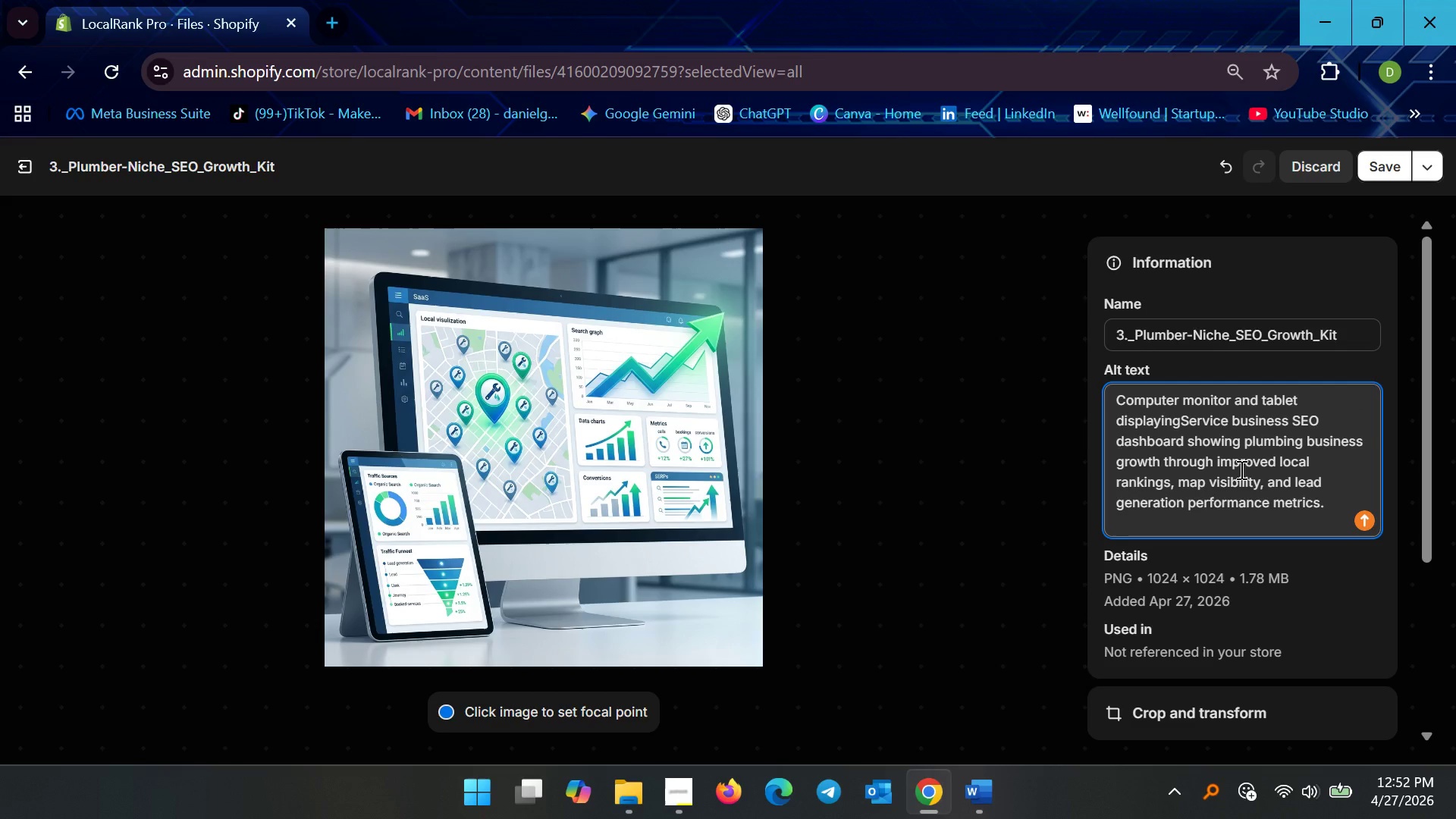 
key(Space)
 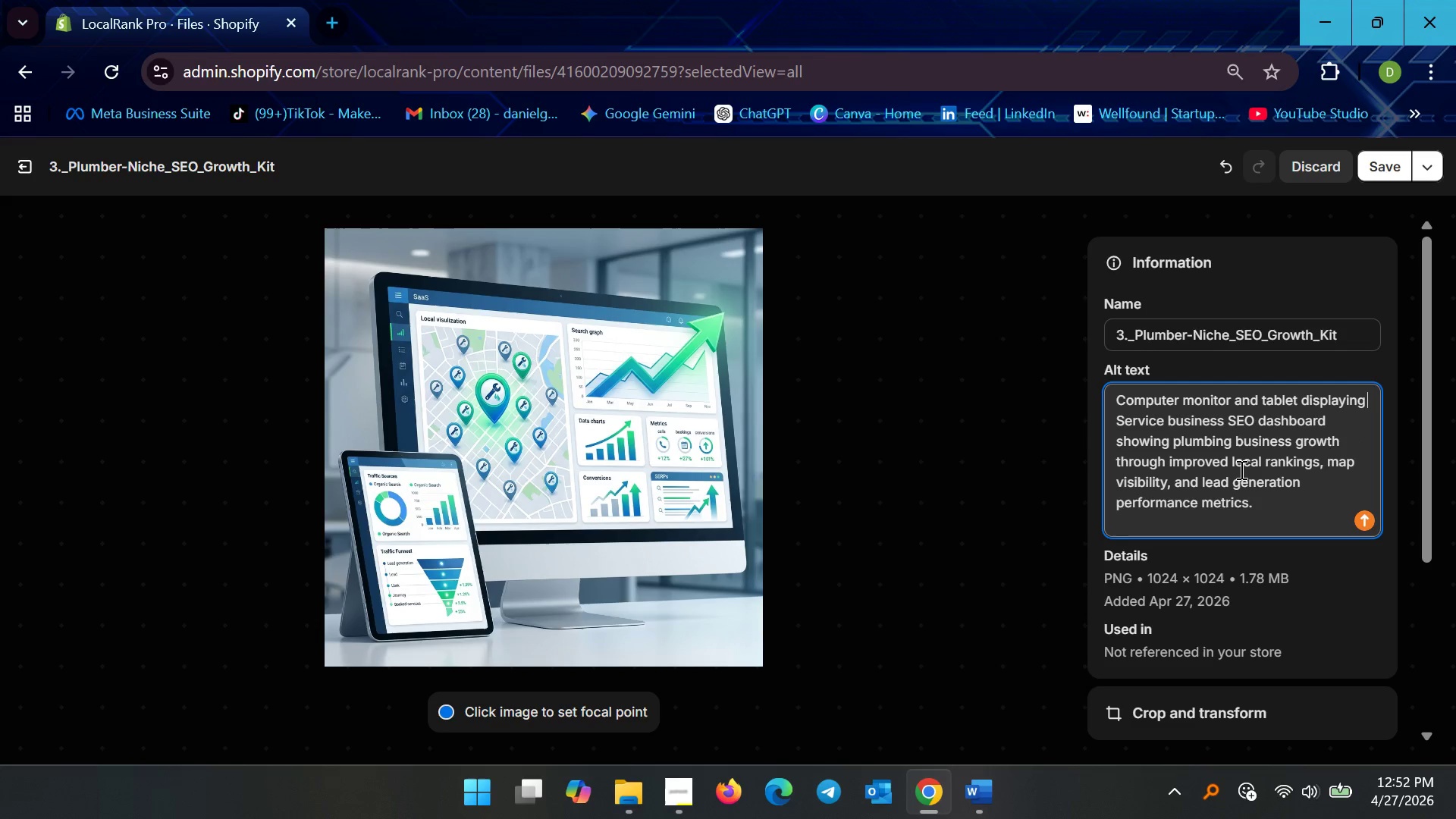 
key(ArrowRight)
 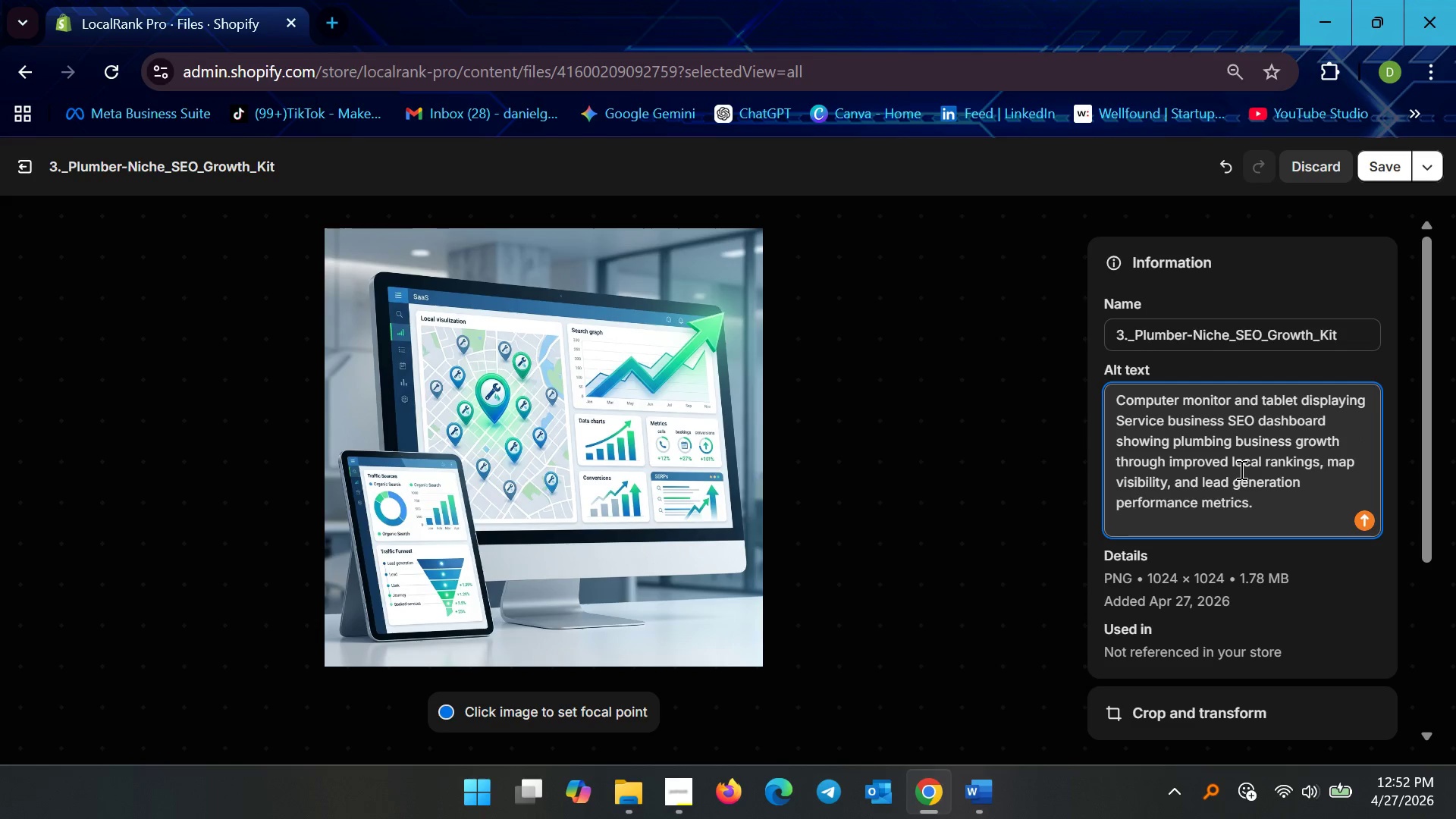 
key(Backspace)
 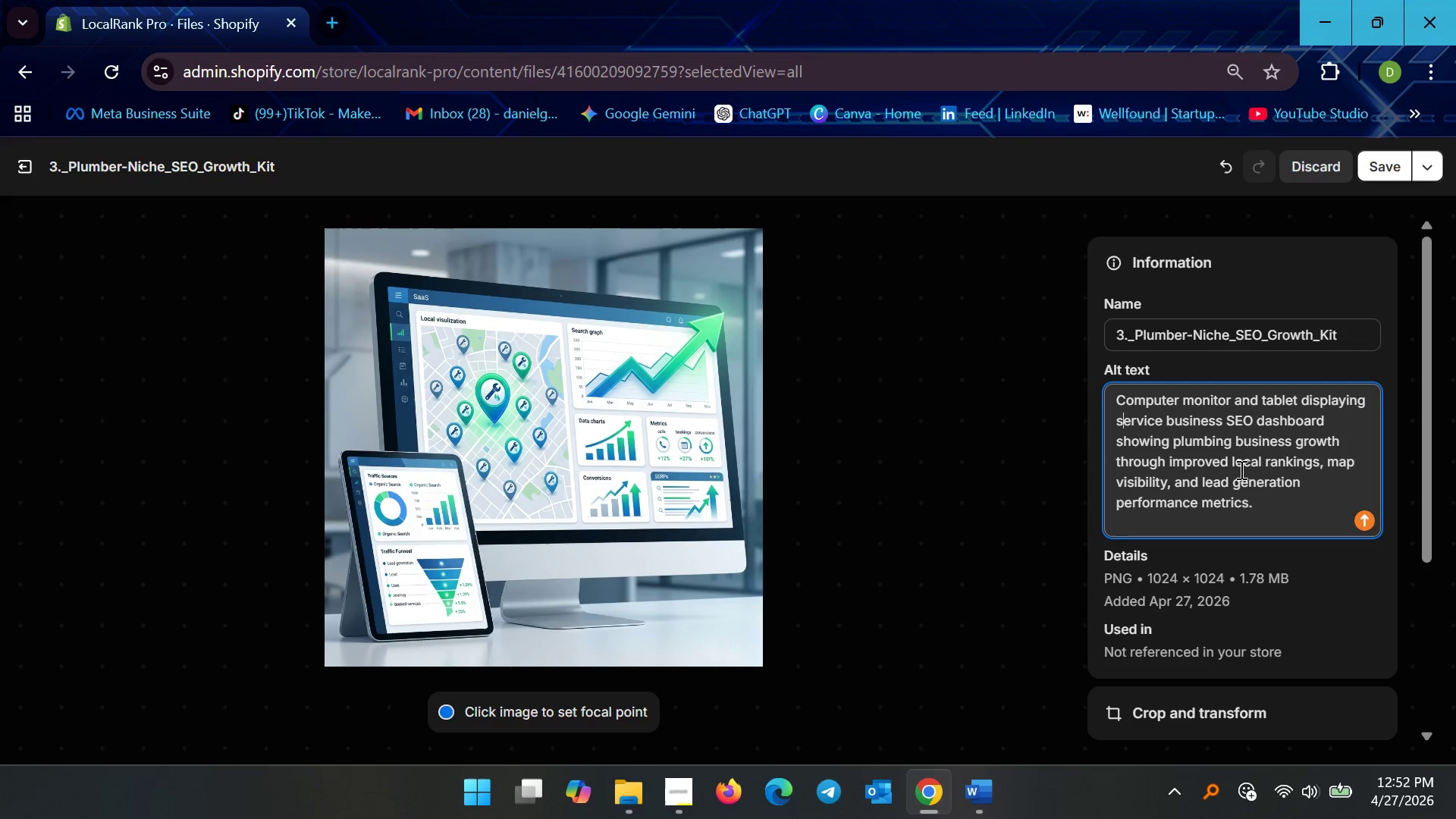 
key(S)
 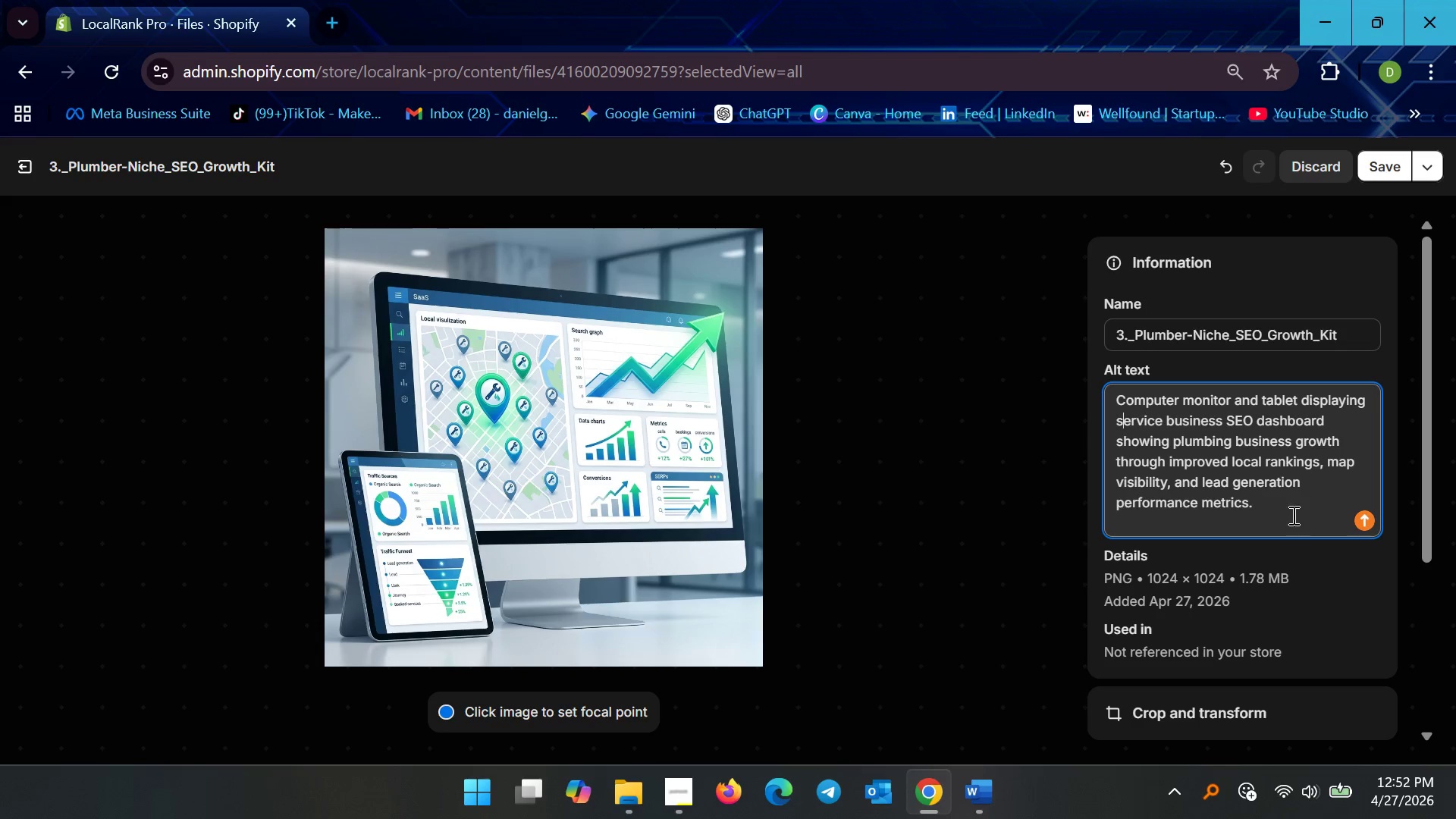 
wait(9.51)
 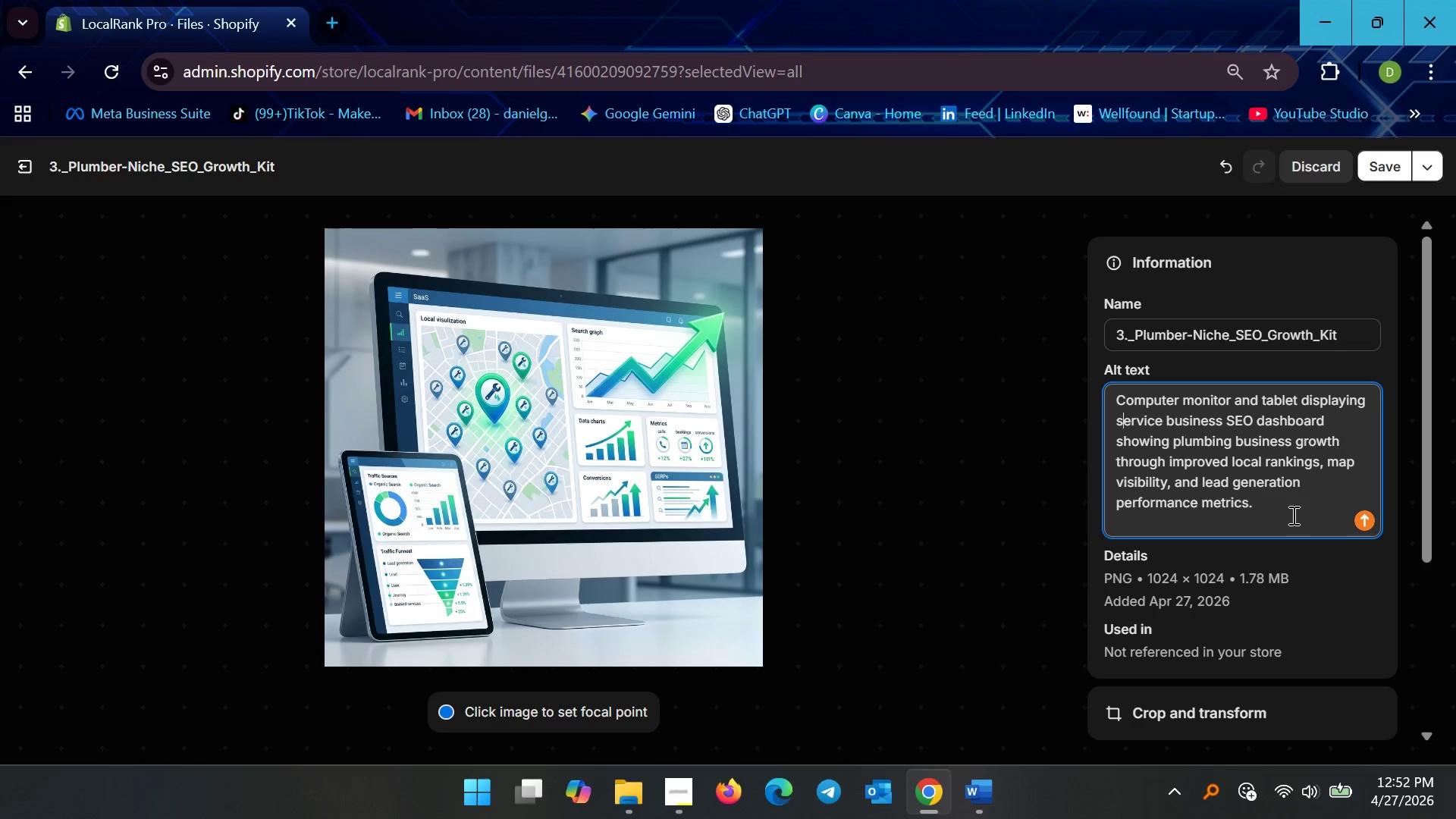 
left_click([1291, 504])
 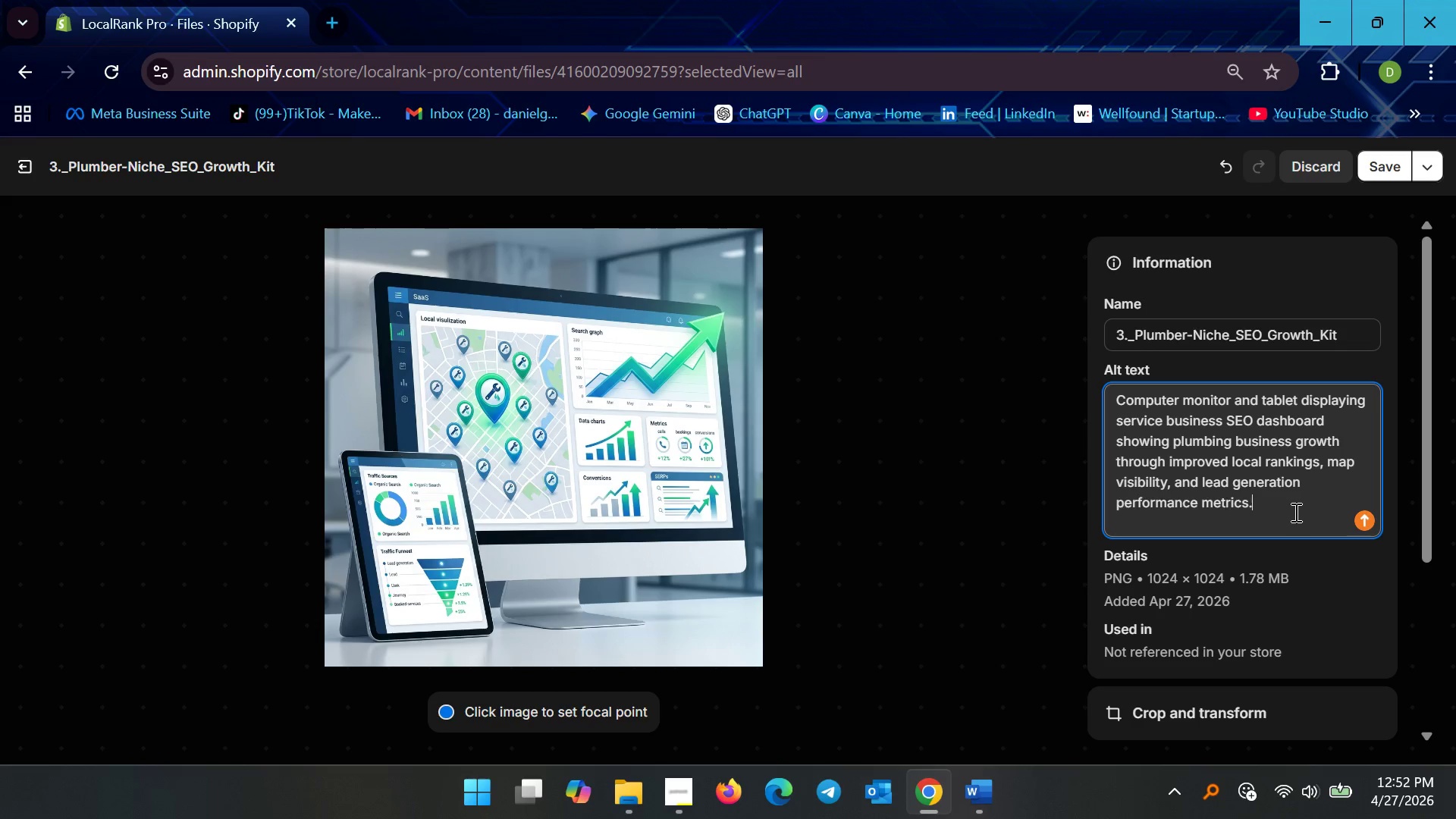 
key(Backspace)
 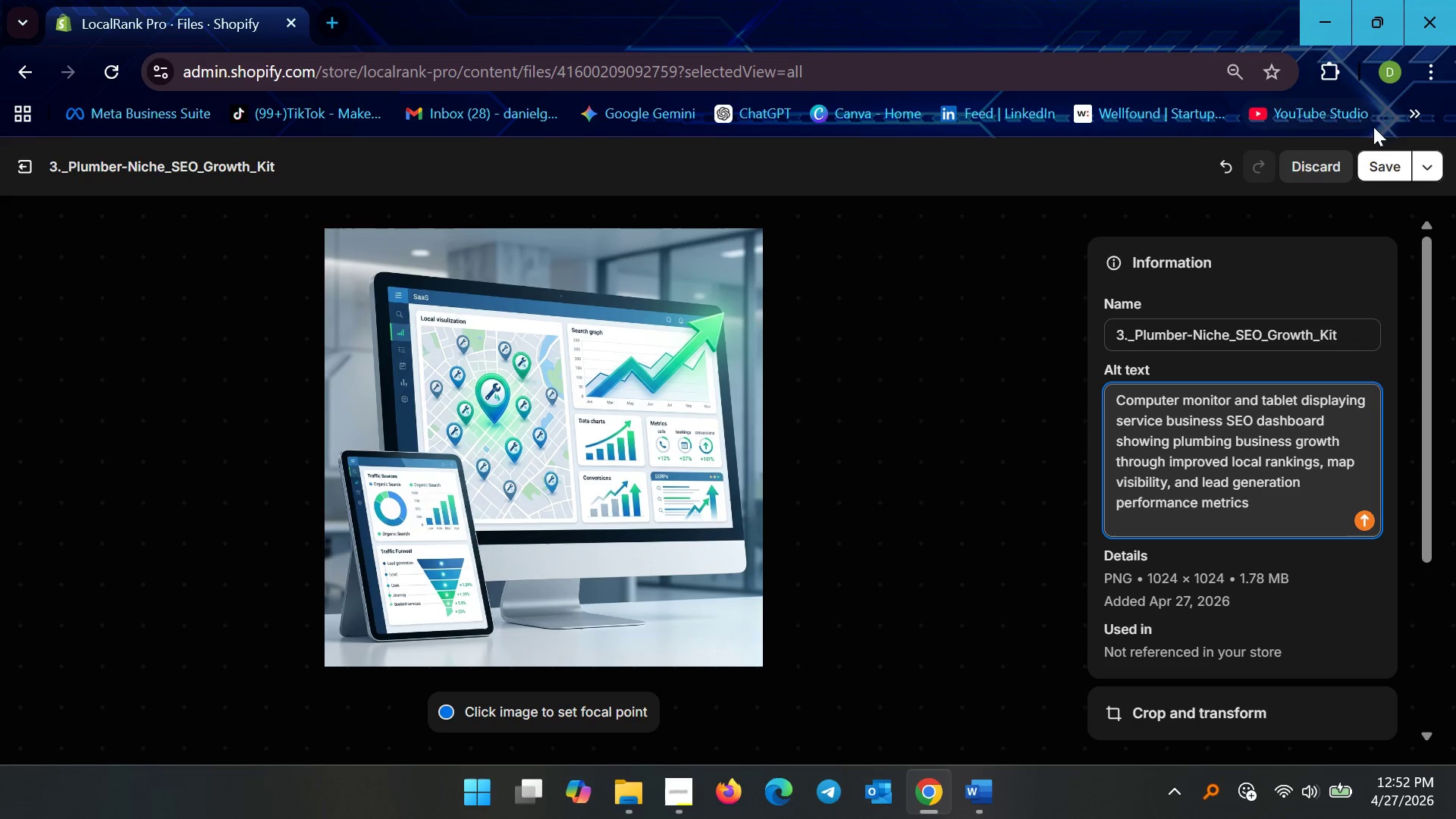 
left_click([1379, 165])
 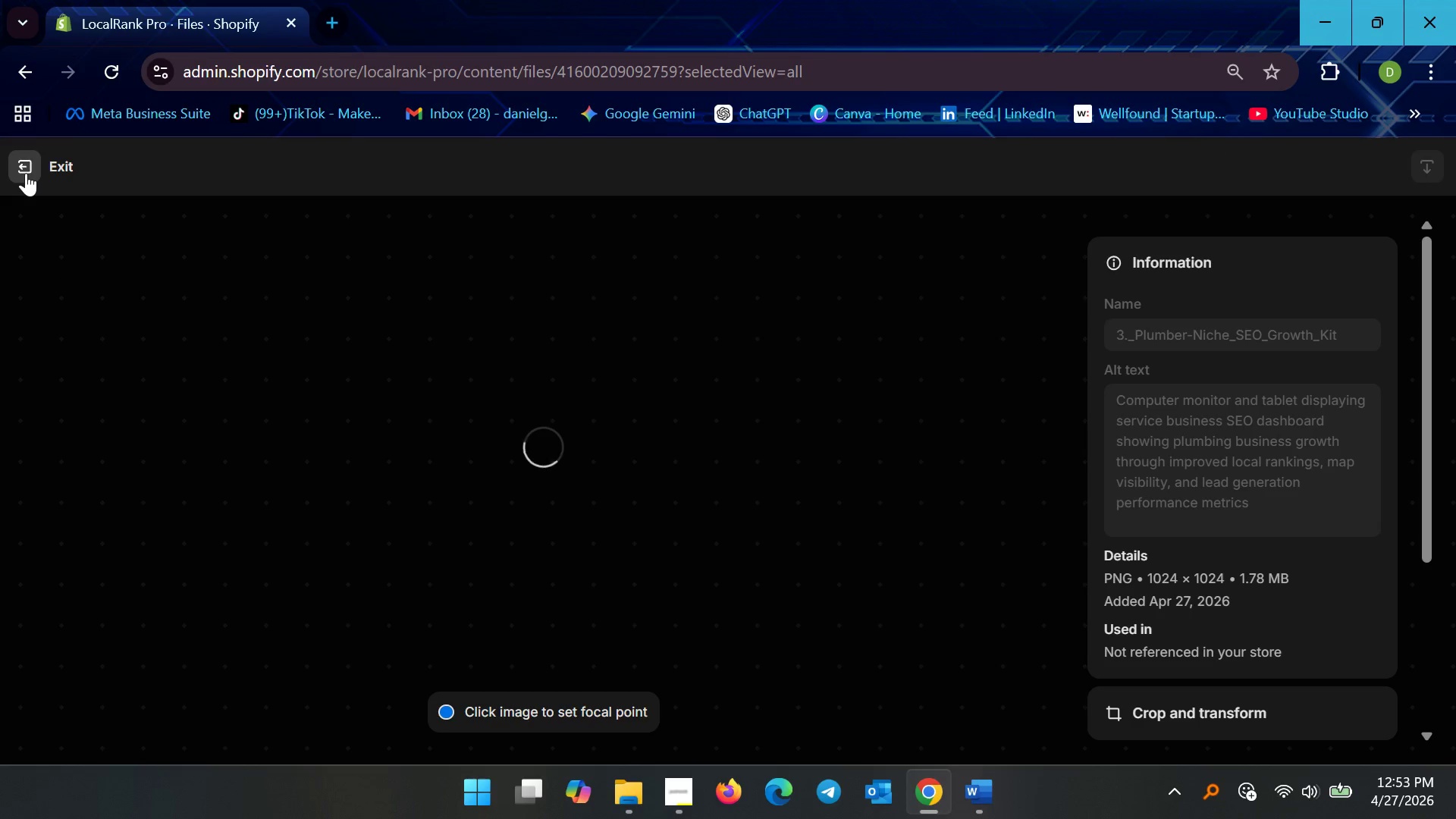 
left_click([26, 173])
 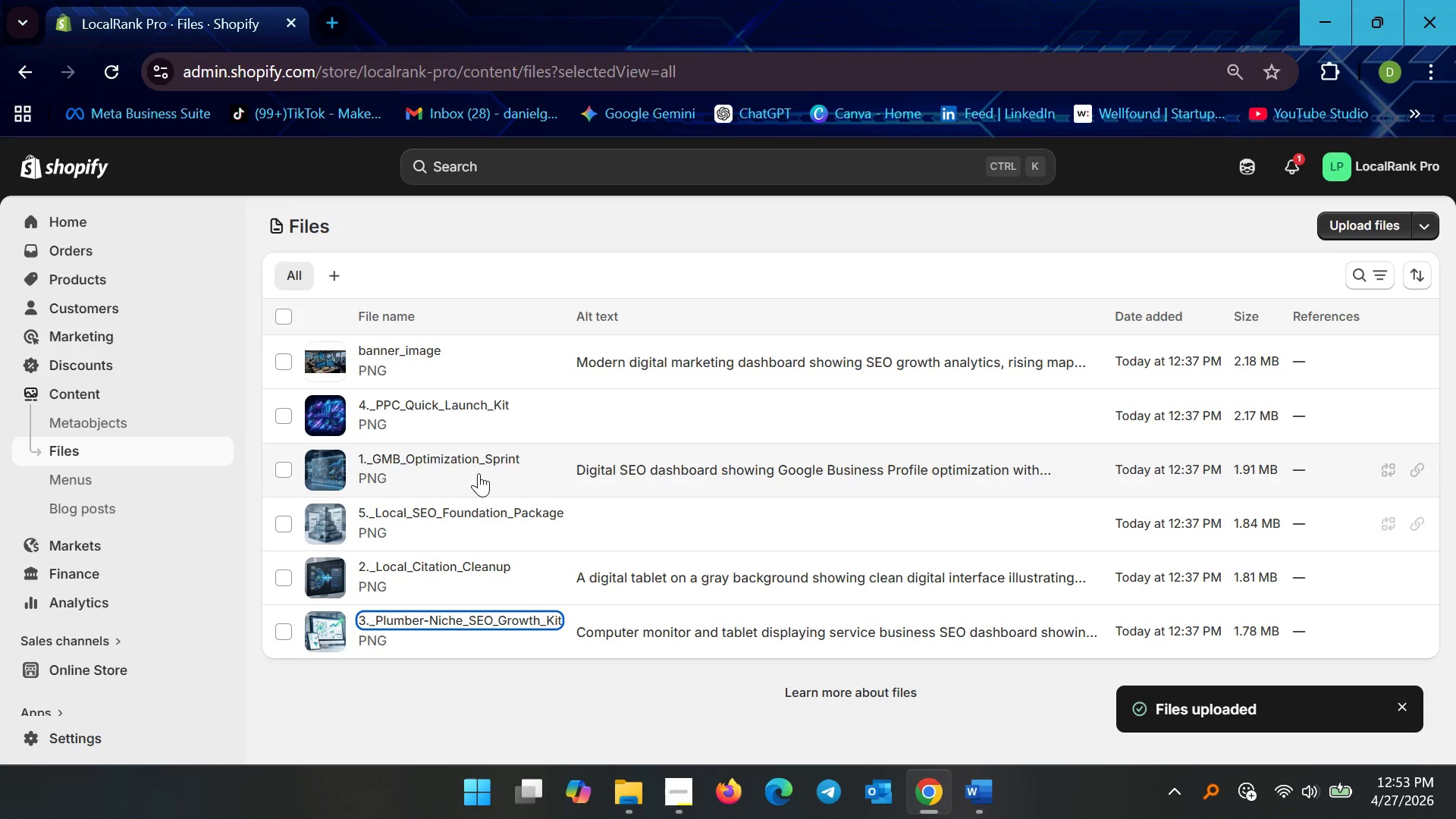 
left_click([460, 399])
 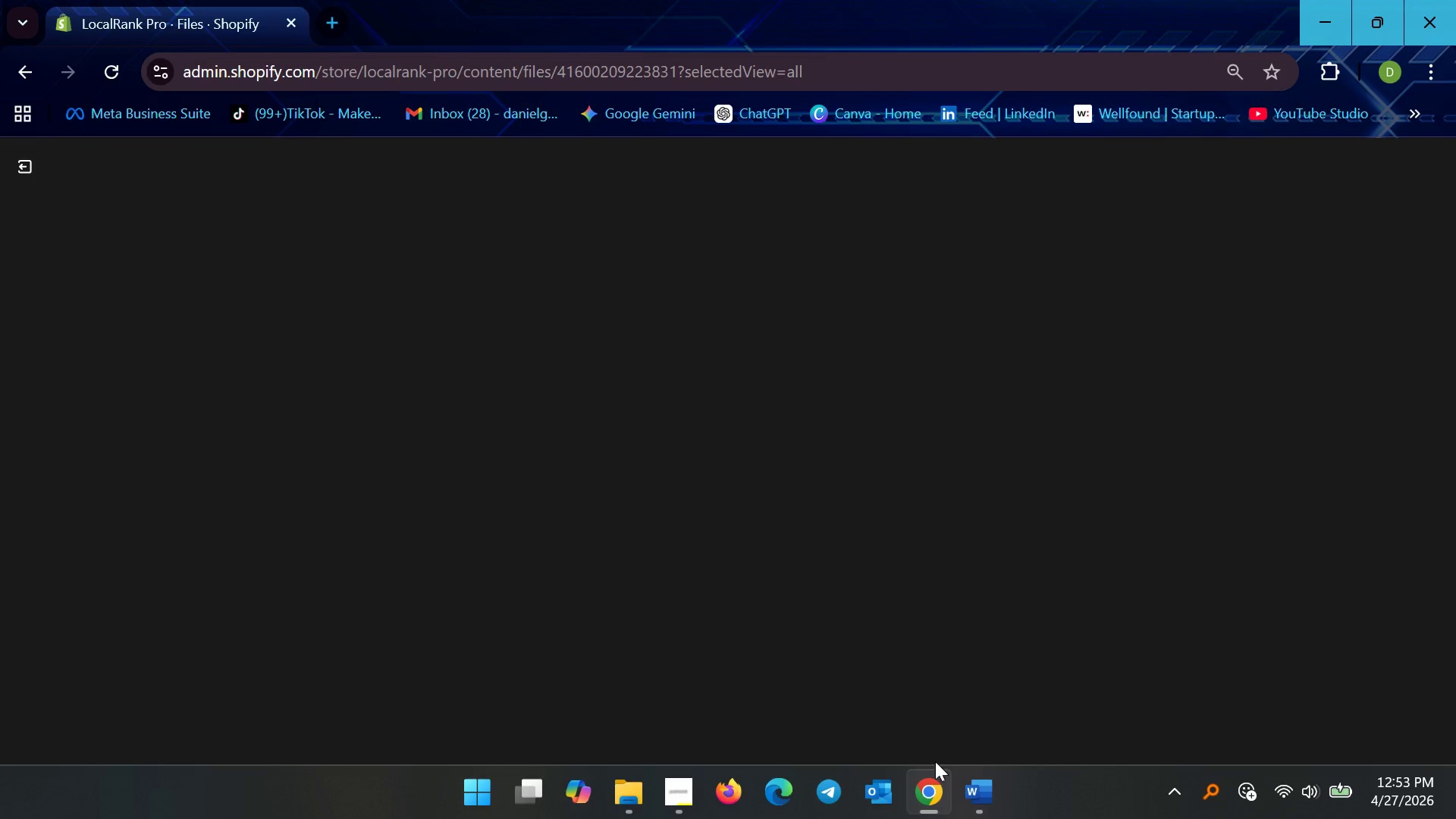 
left_click([972, 791])
 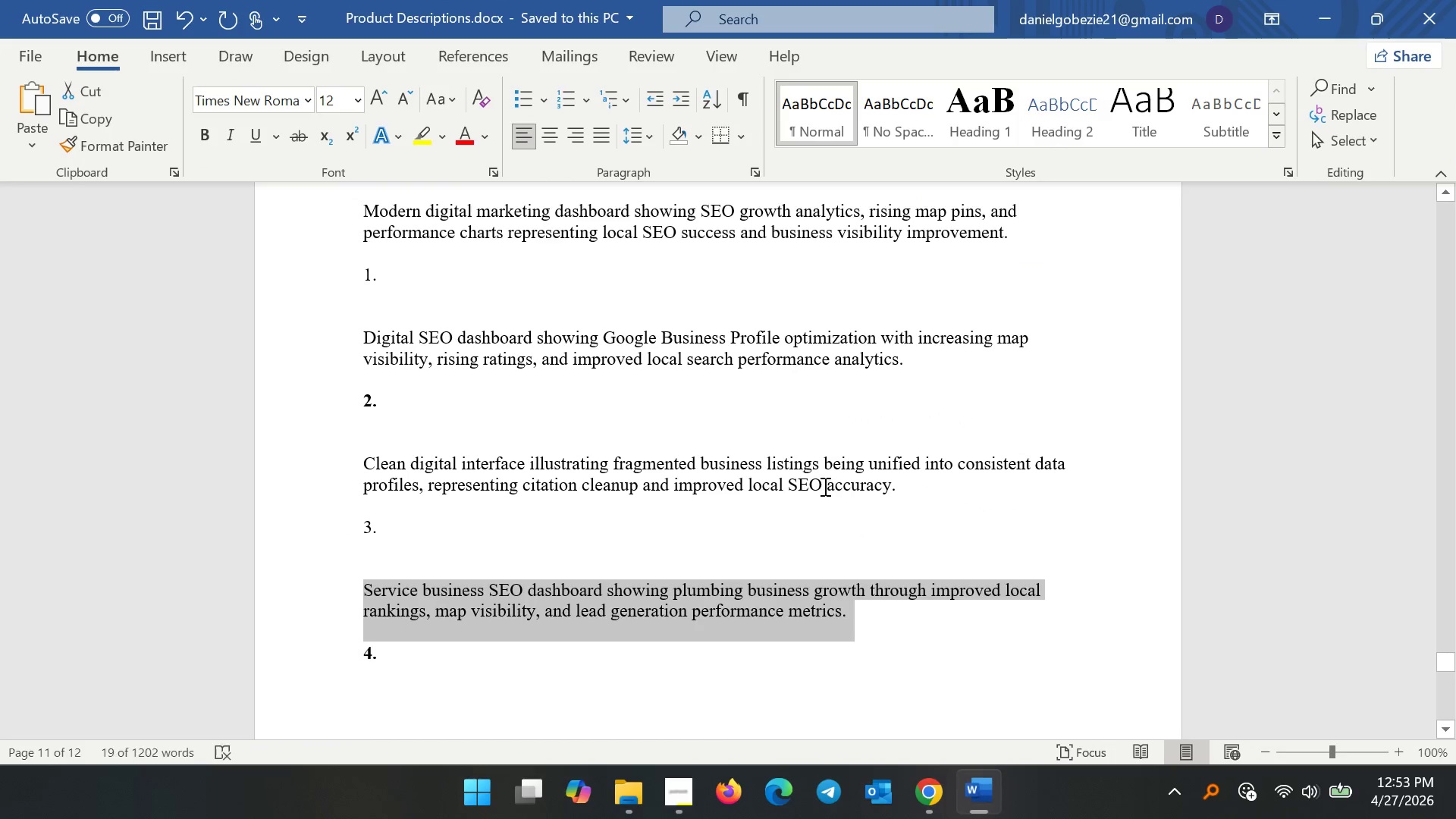 
left_click([824, 486])
 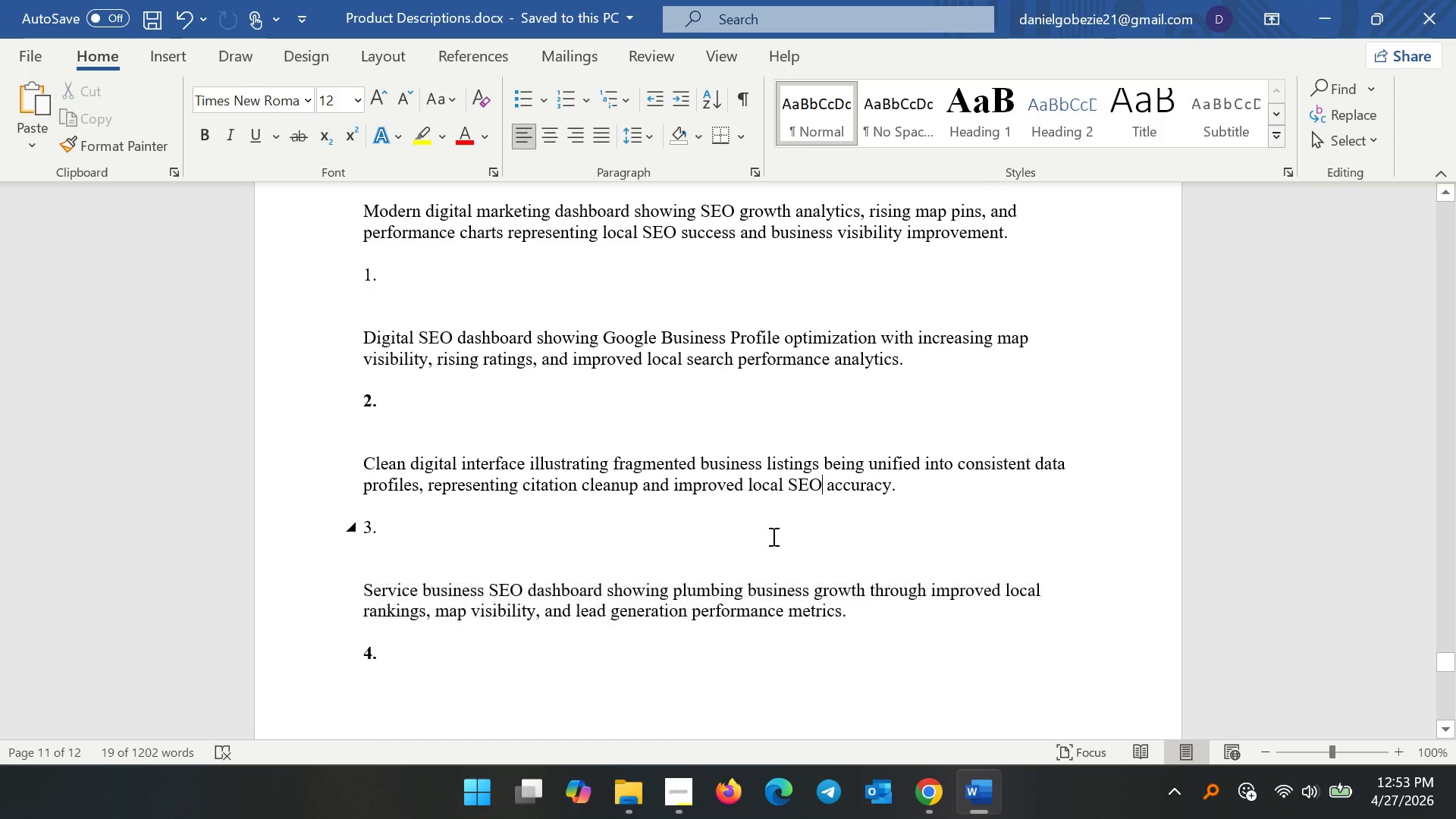 
scroll: coordinate [755, 573], scroll_direction: down, amount: 14.0
 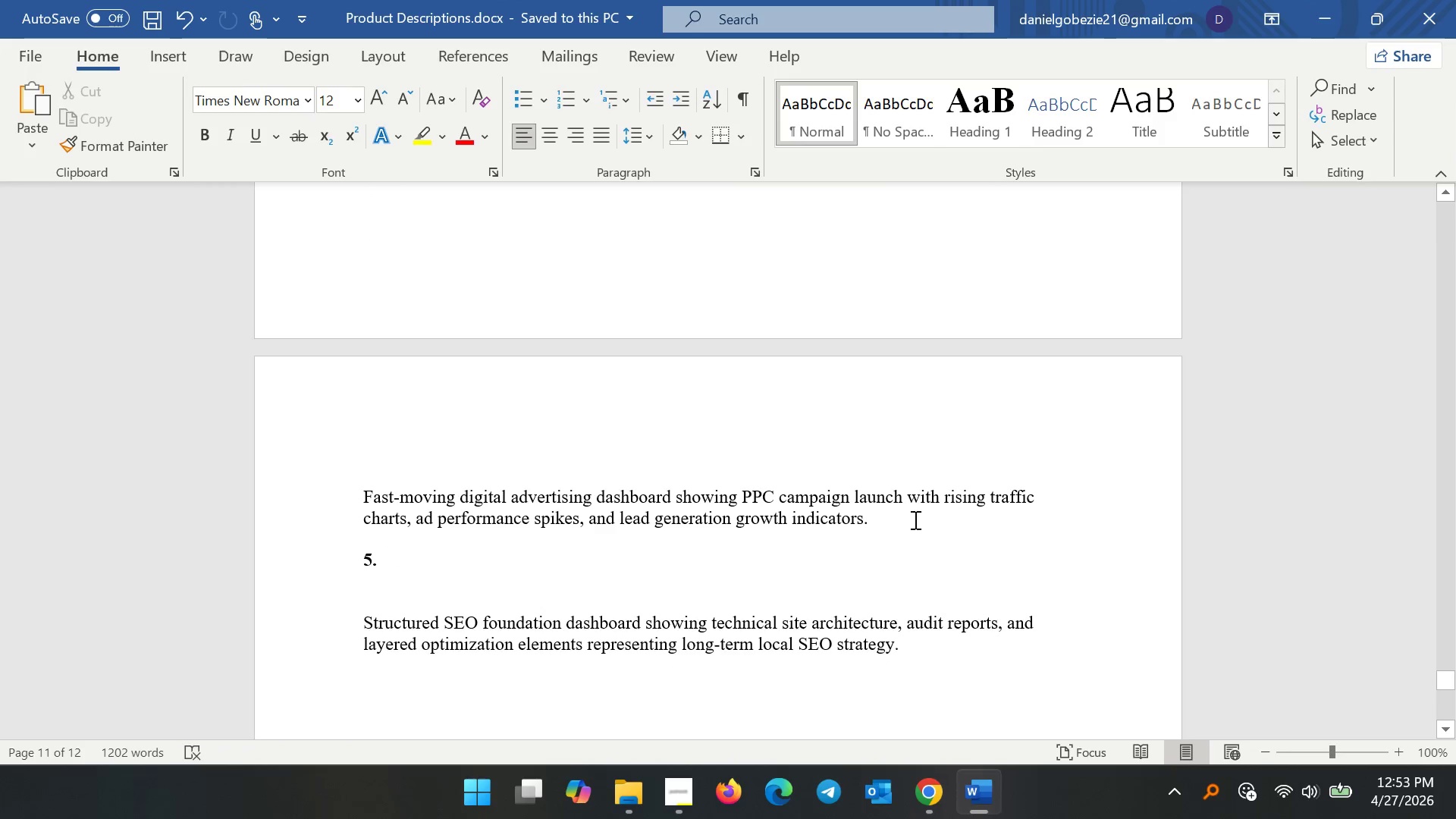 
left_click_drag(start_coordinate=[908, 518], to_coordinate=[312, 489])
 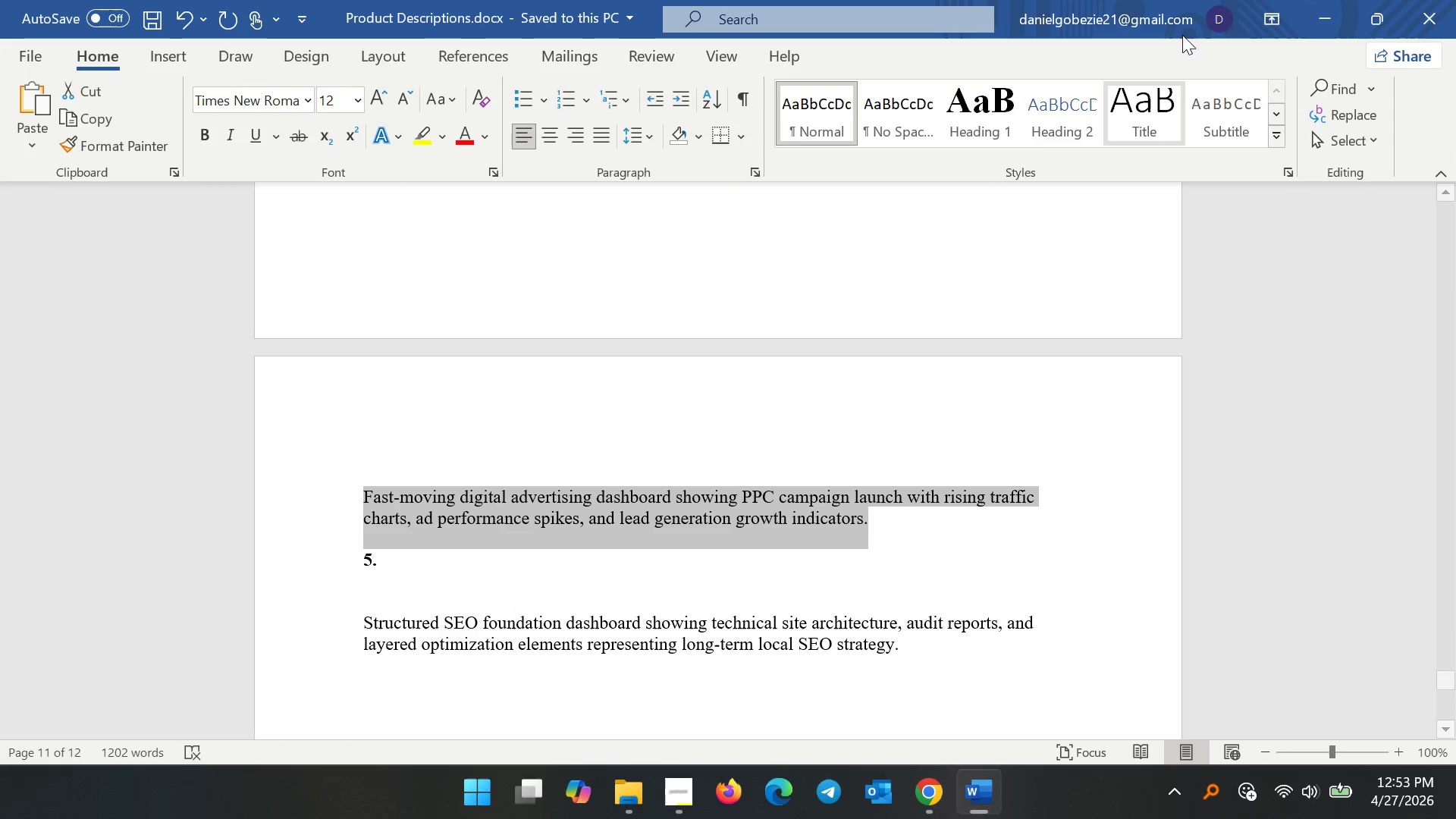 
key(Control+C)
 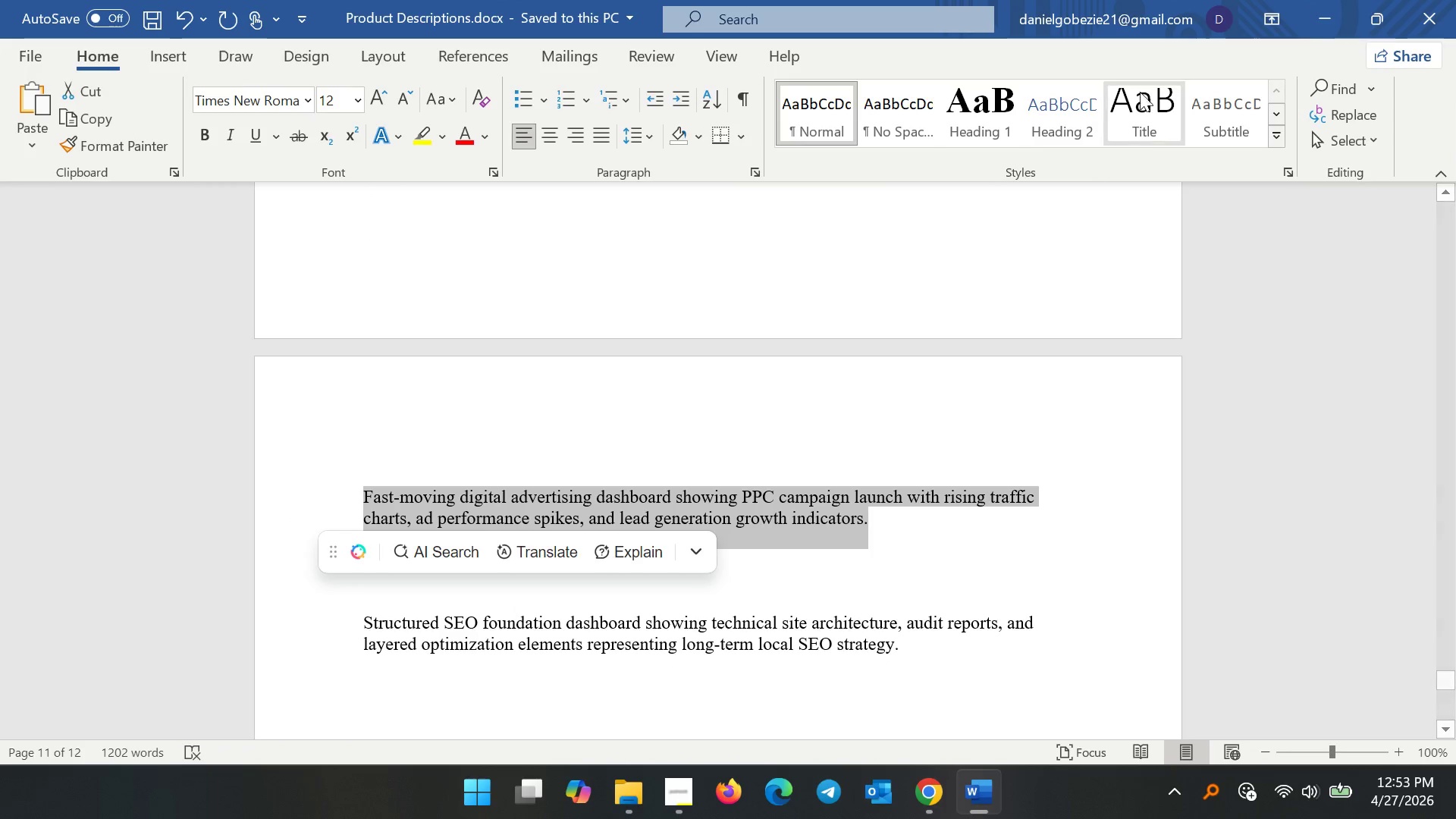 
key(Control+C)
 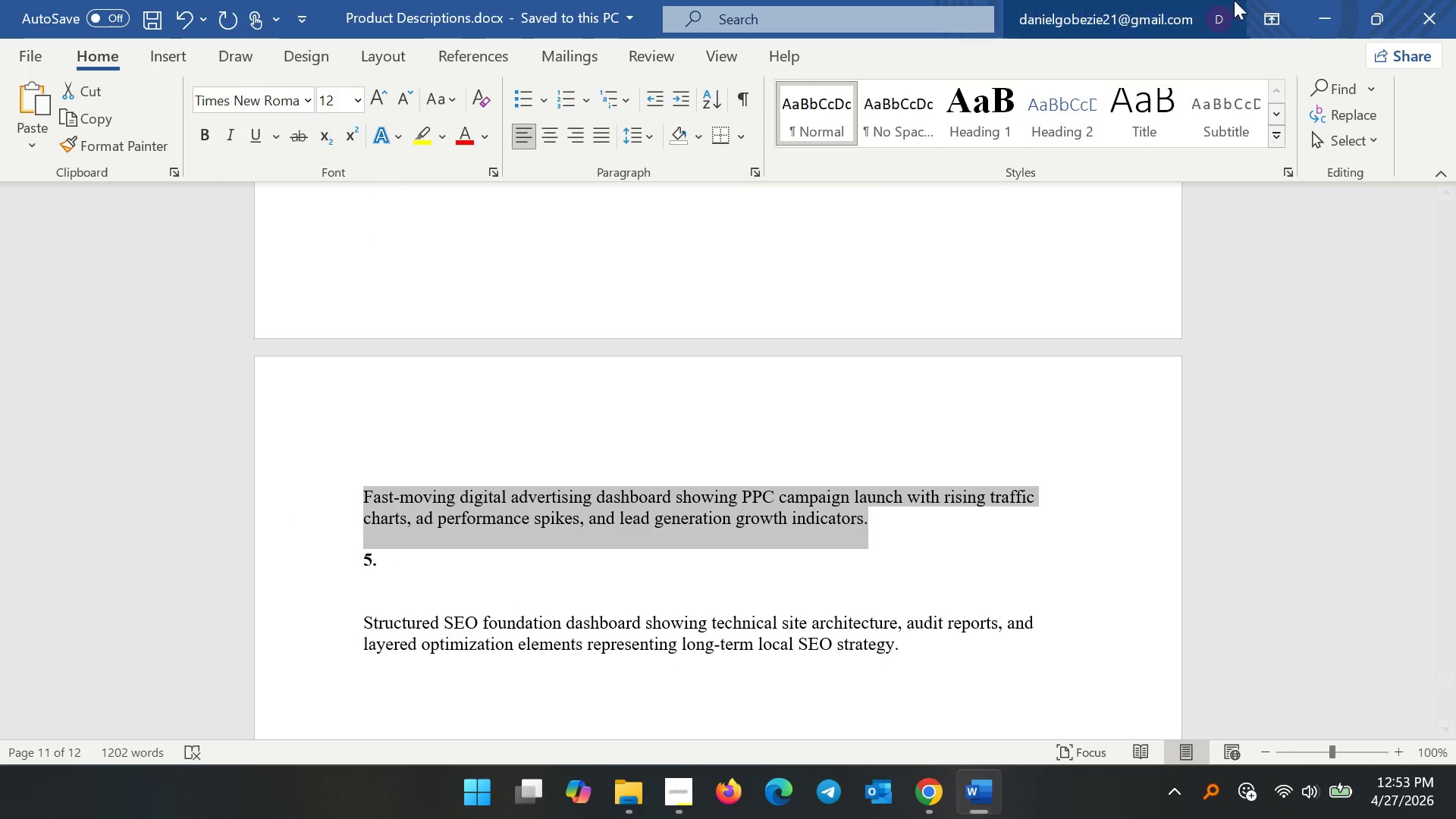 
key(Control+C)
 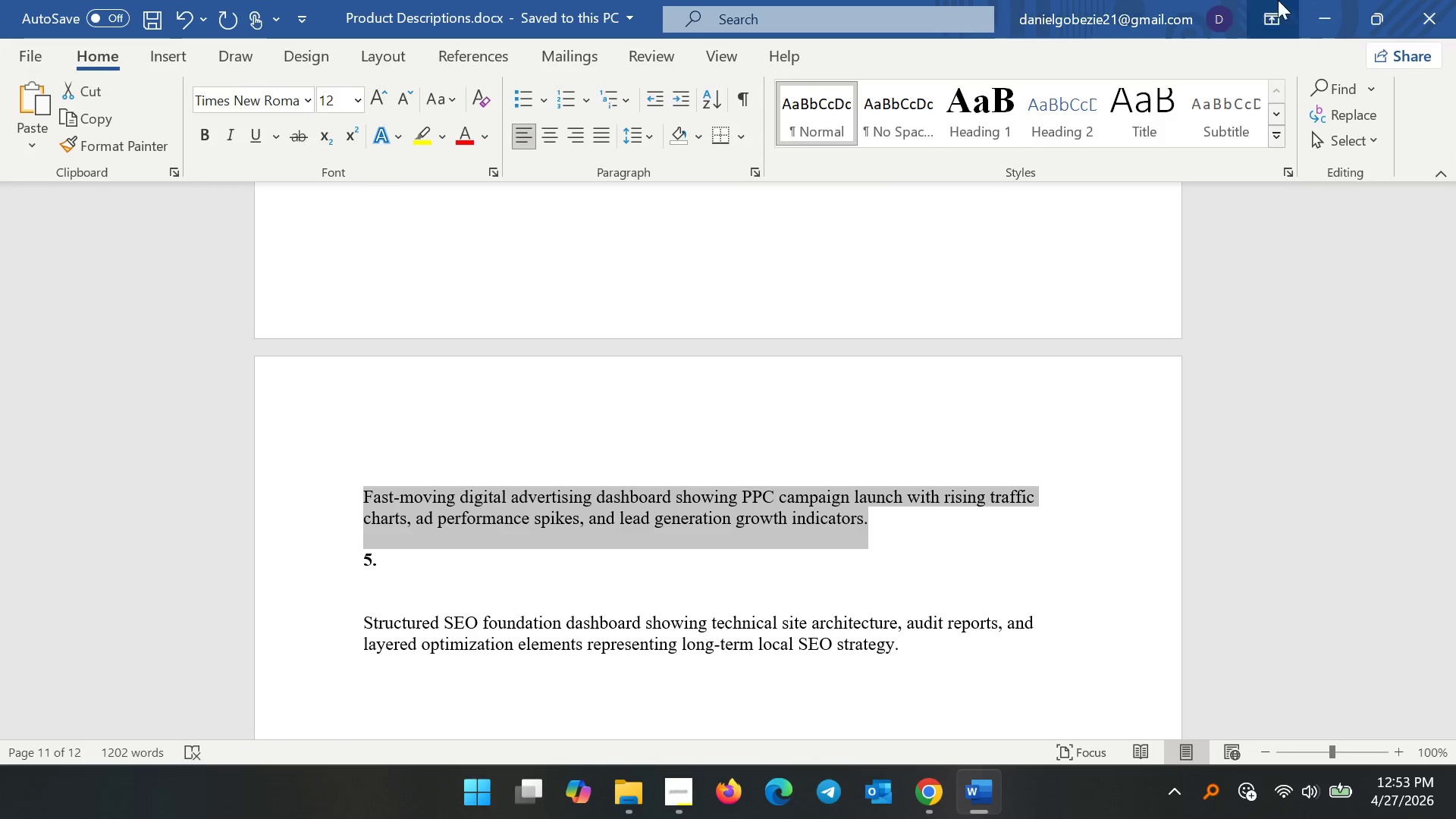 
key(Control+C)
 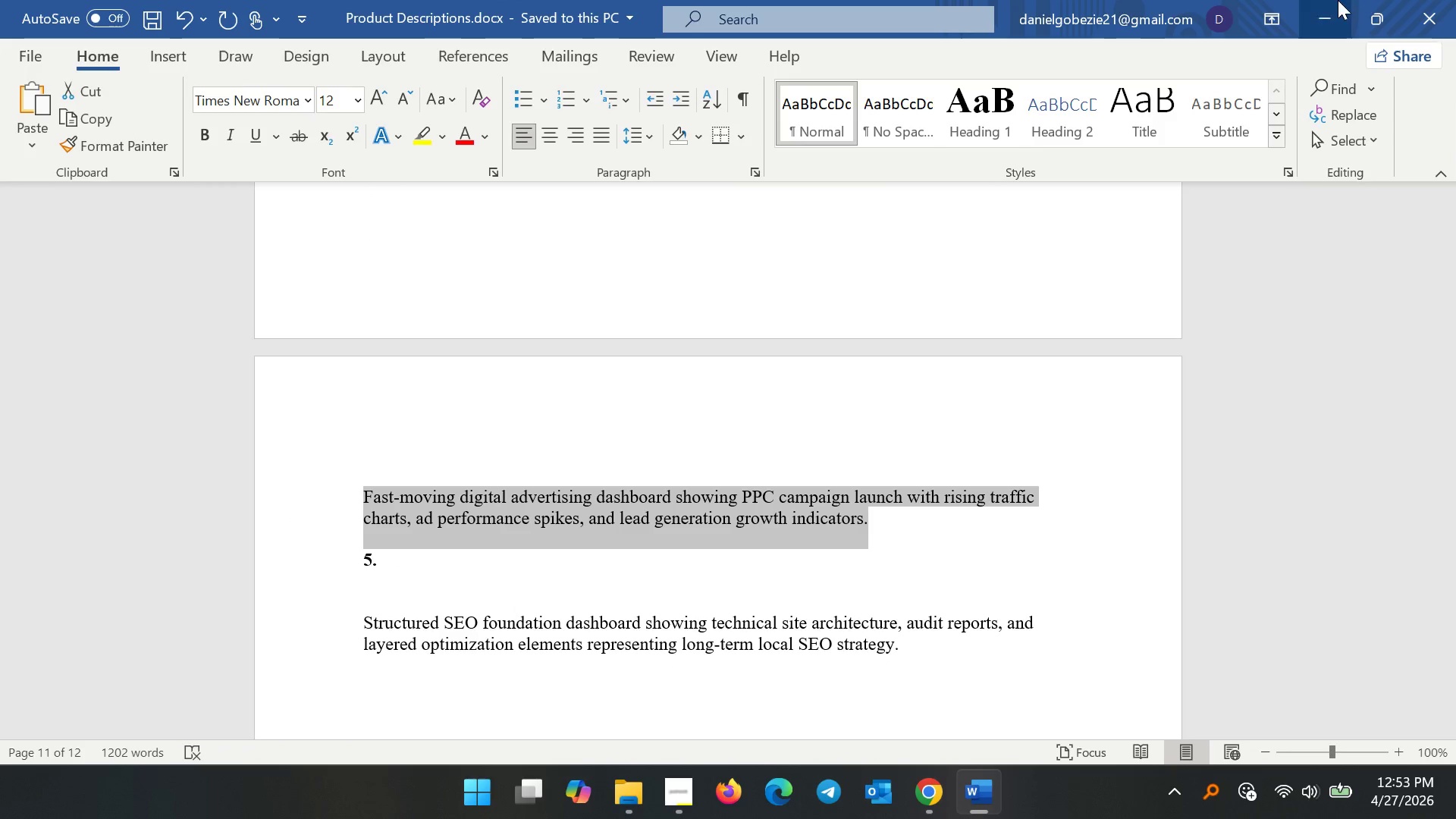 
key(Control+C)
 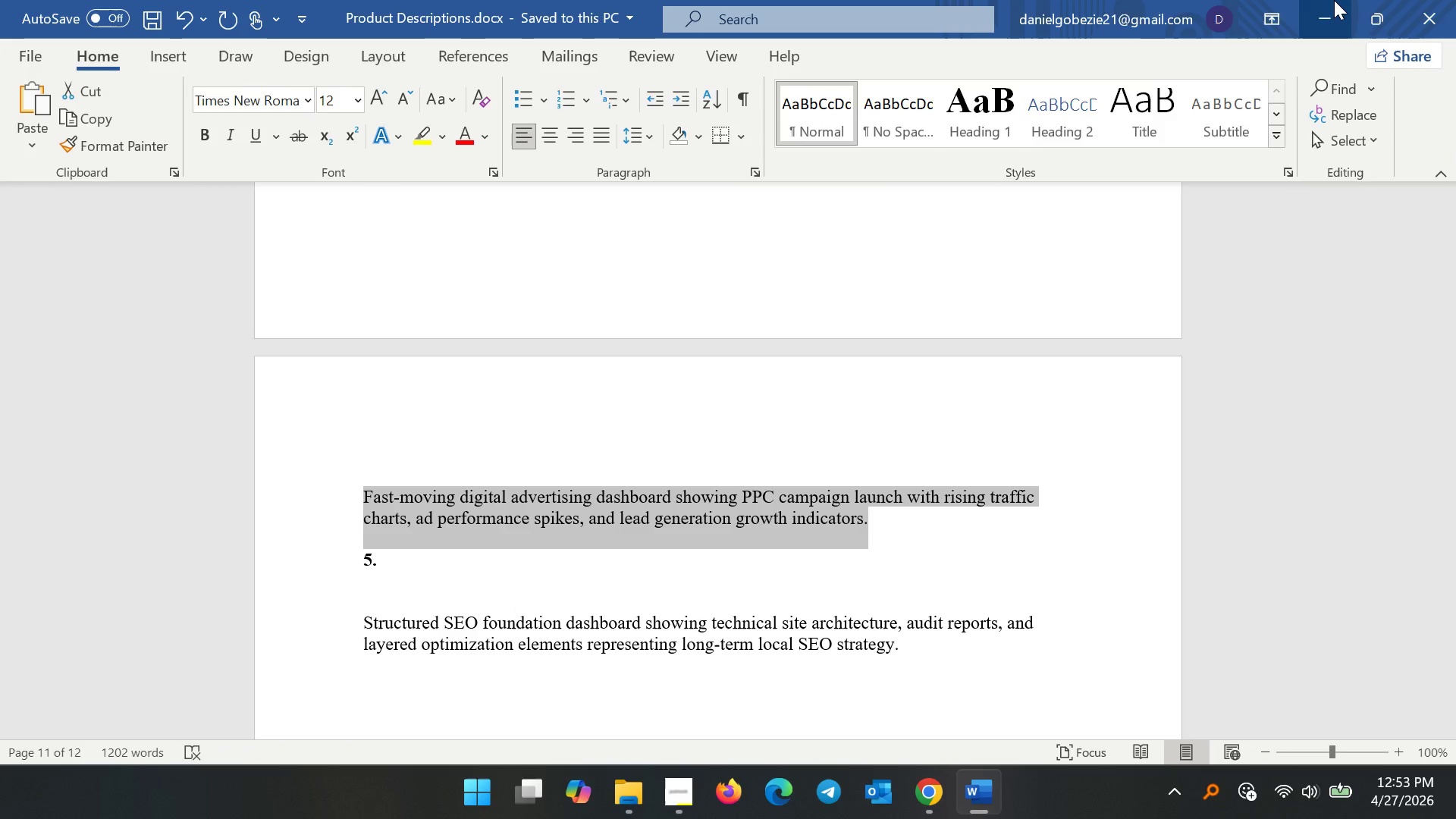 
key(Control+C)
 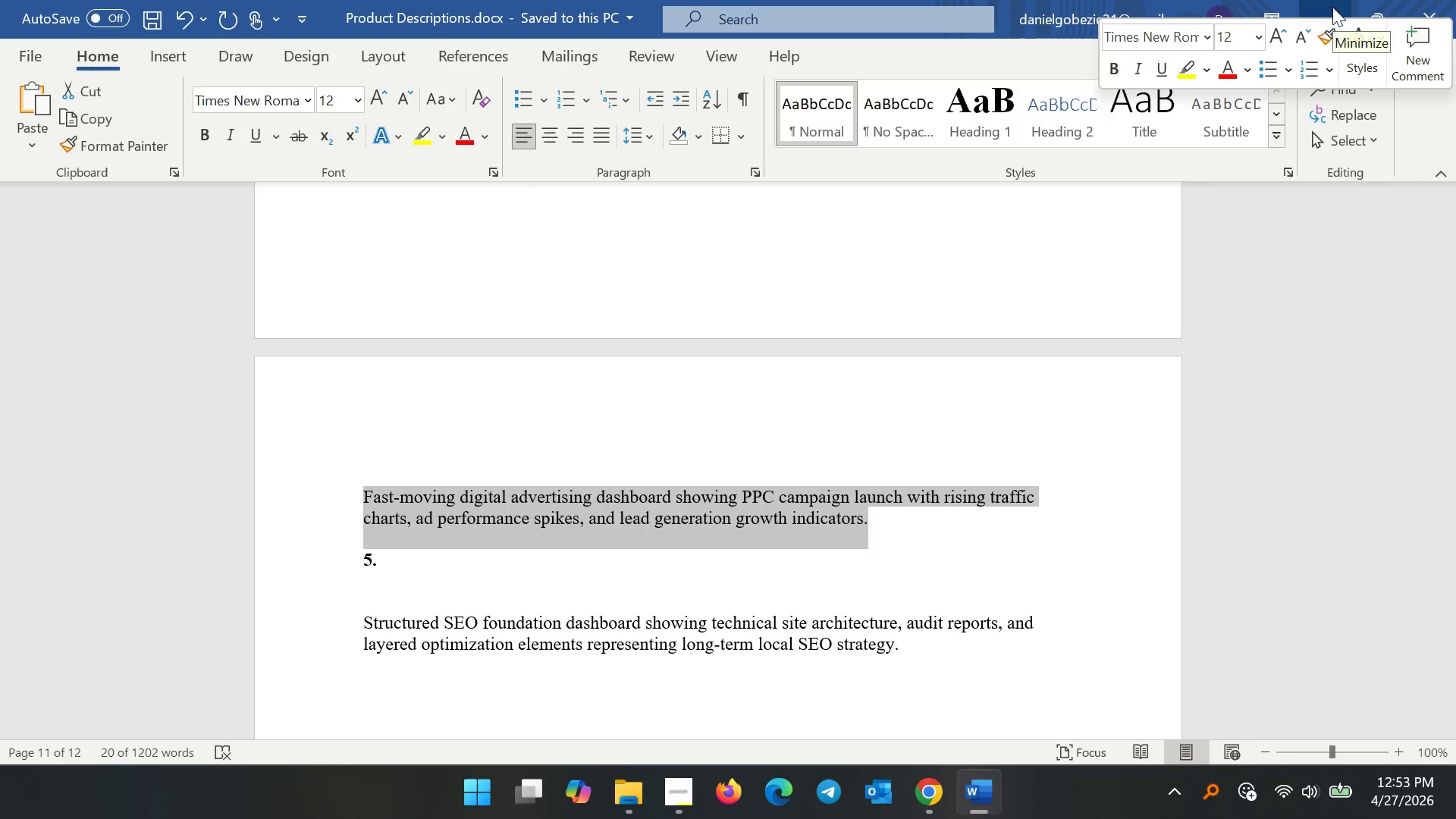 
left_click([1332, 5])
 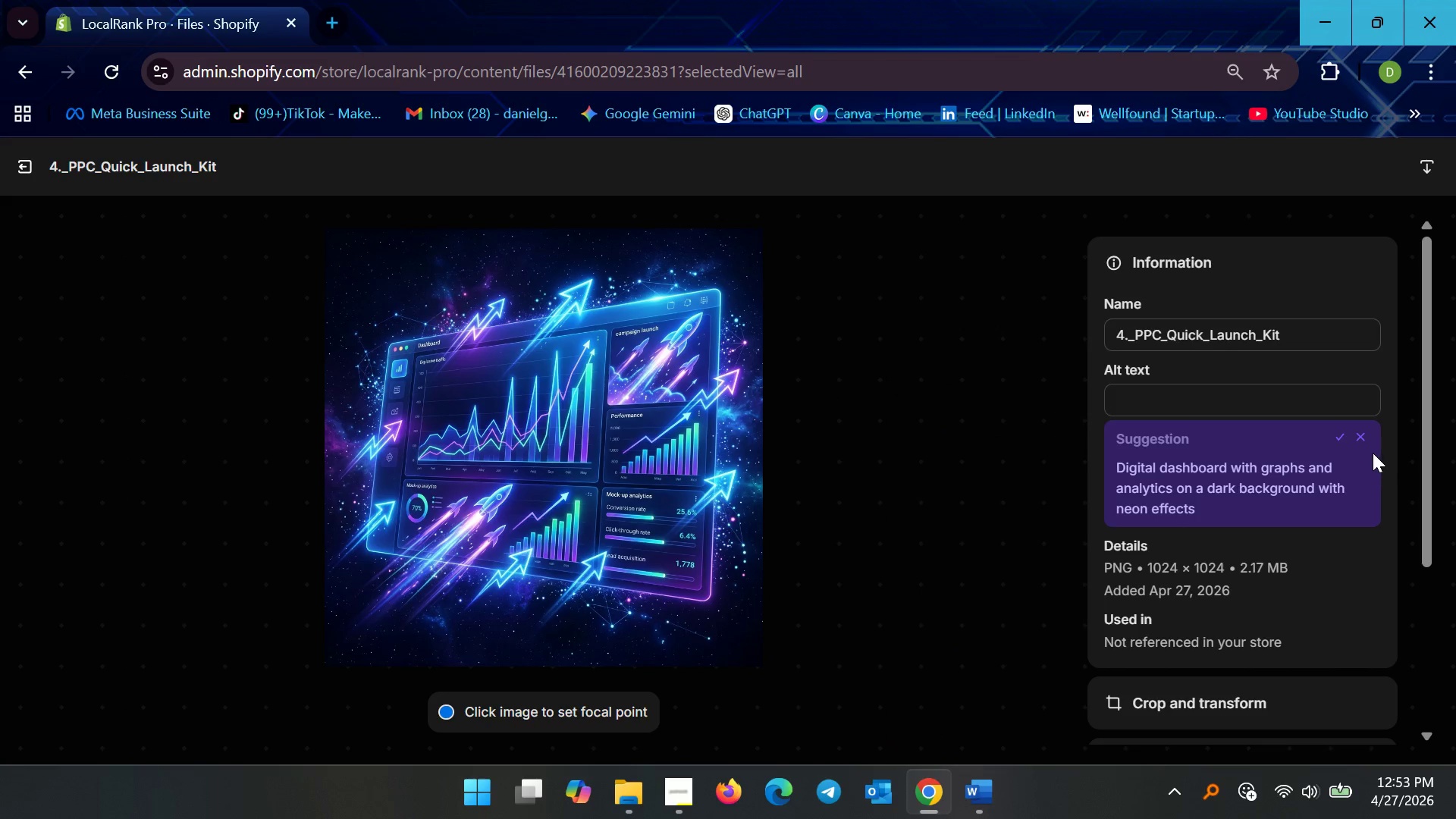 
left_click([1339, 439])
 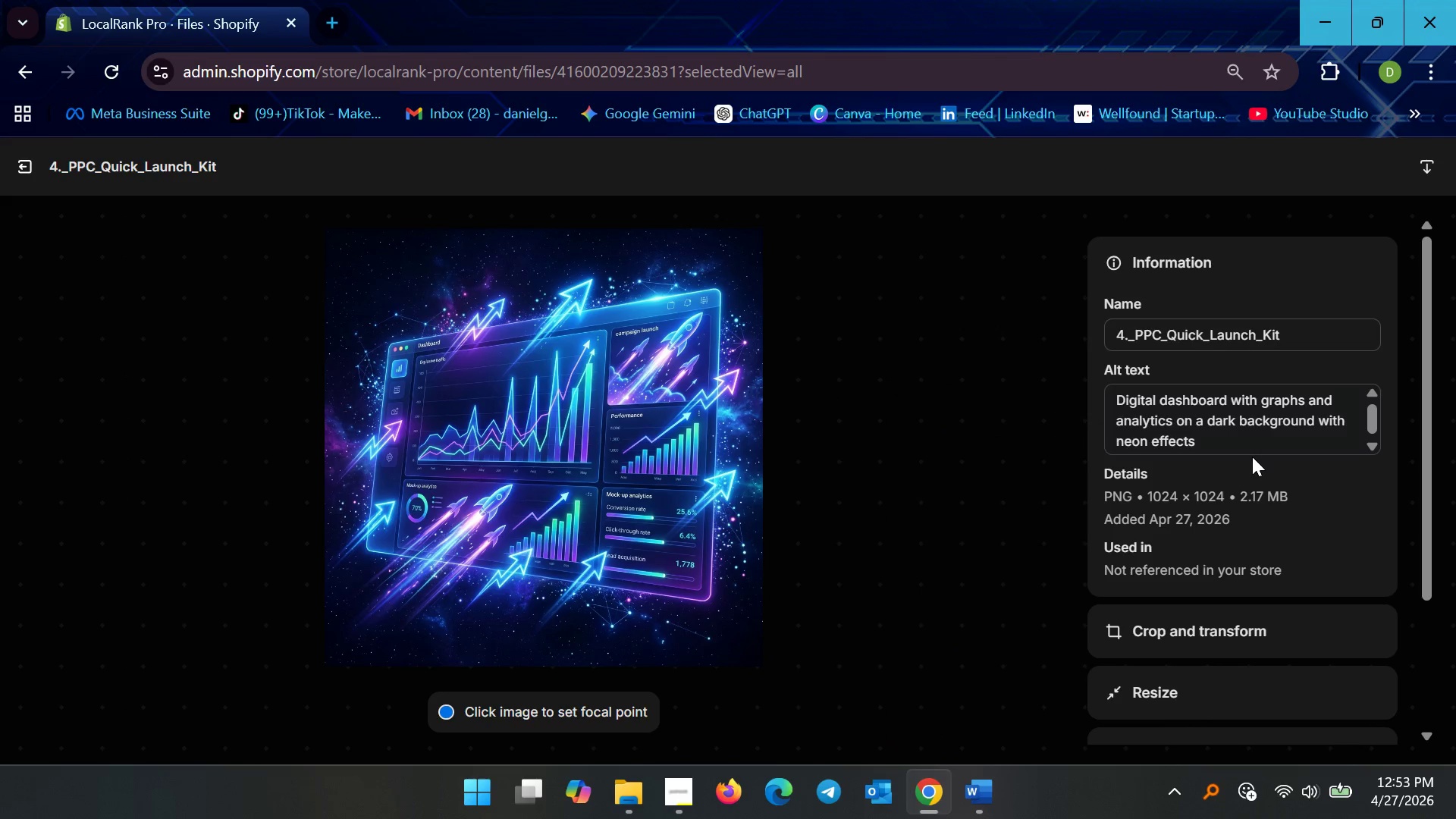 
left_click([1250, 447])
 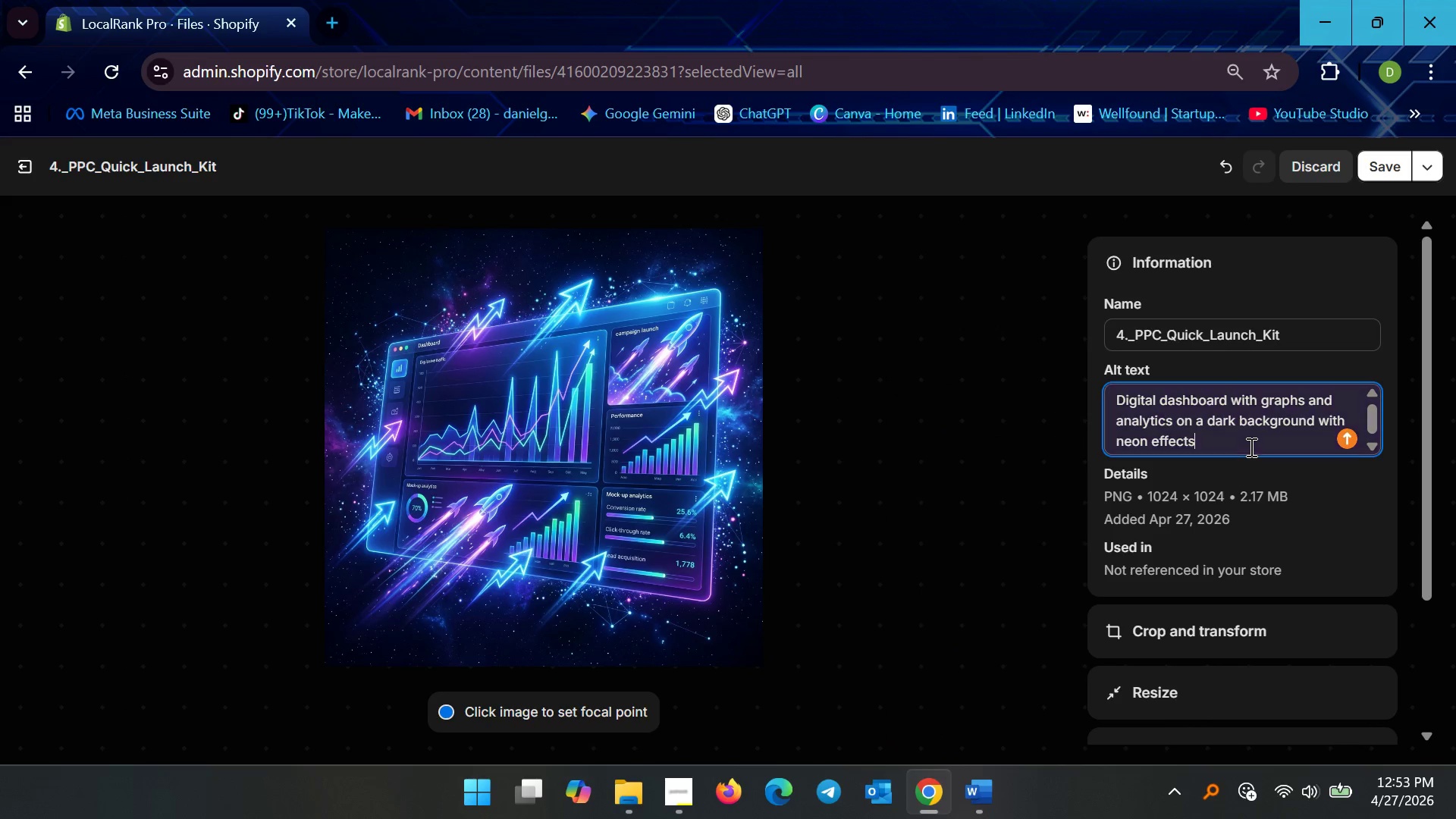 
key(Shift+Enter)
 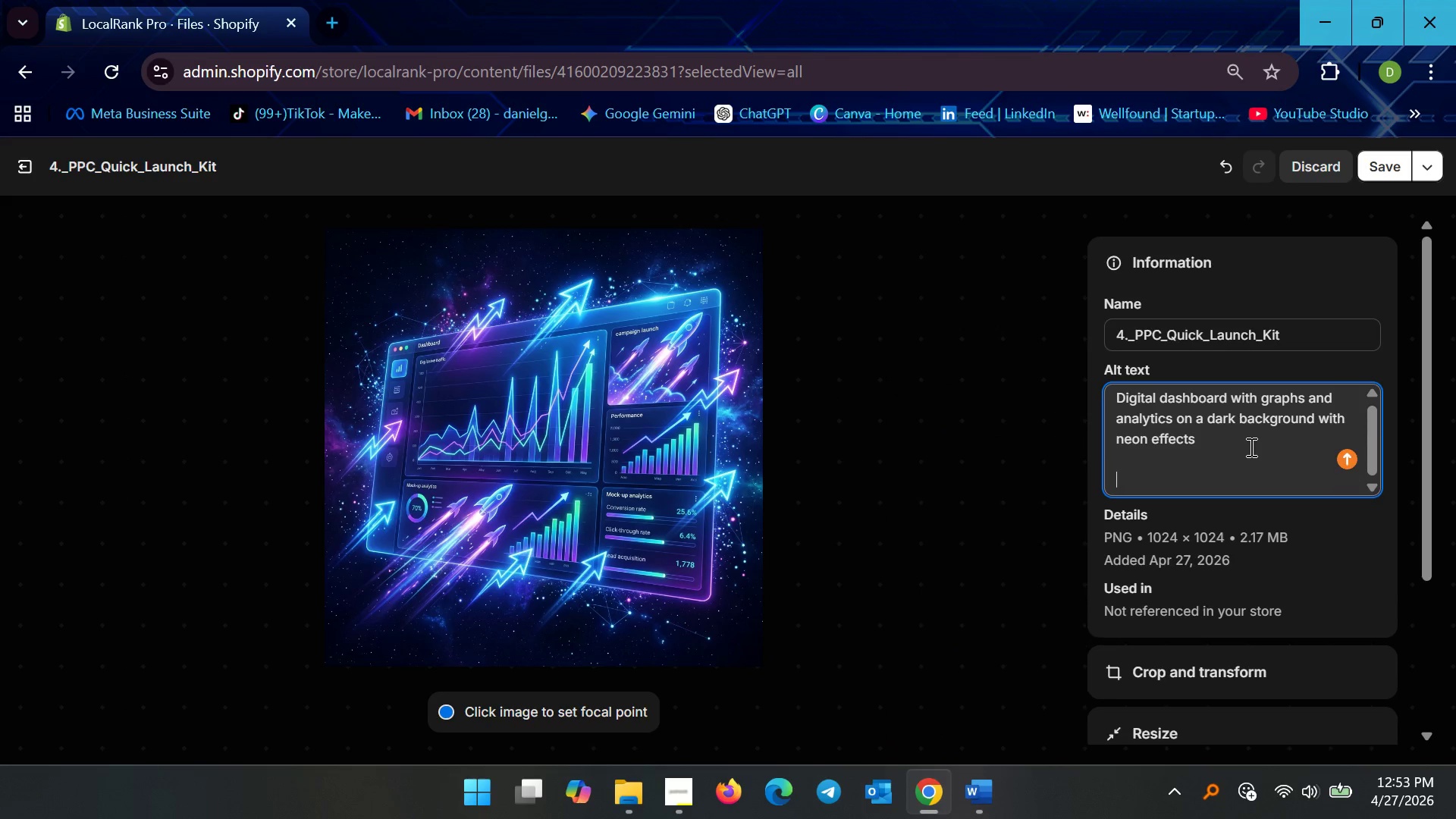 
key(Shift+Enter)
 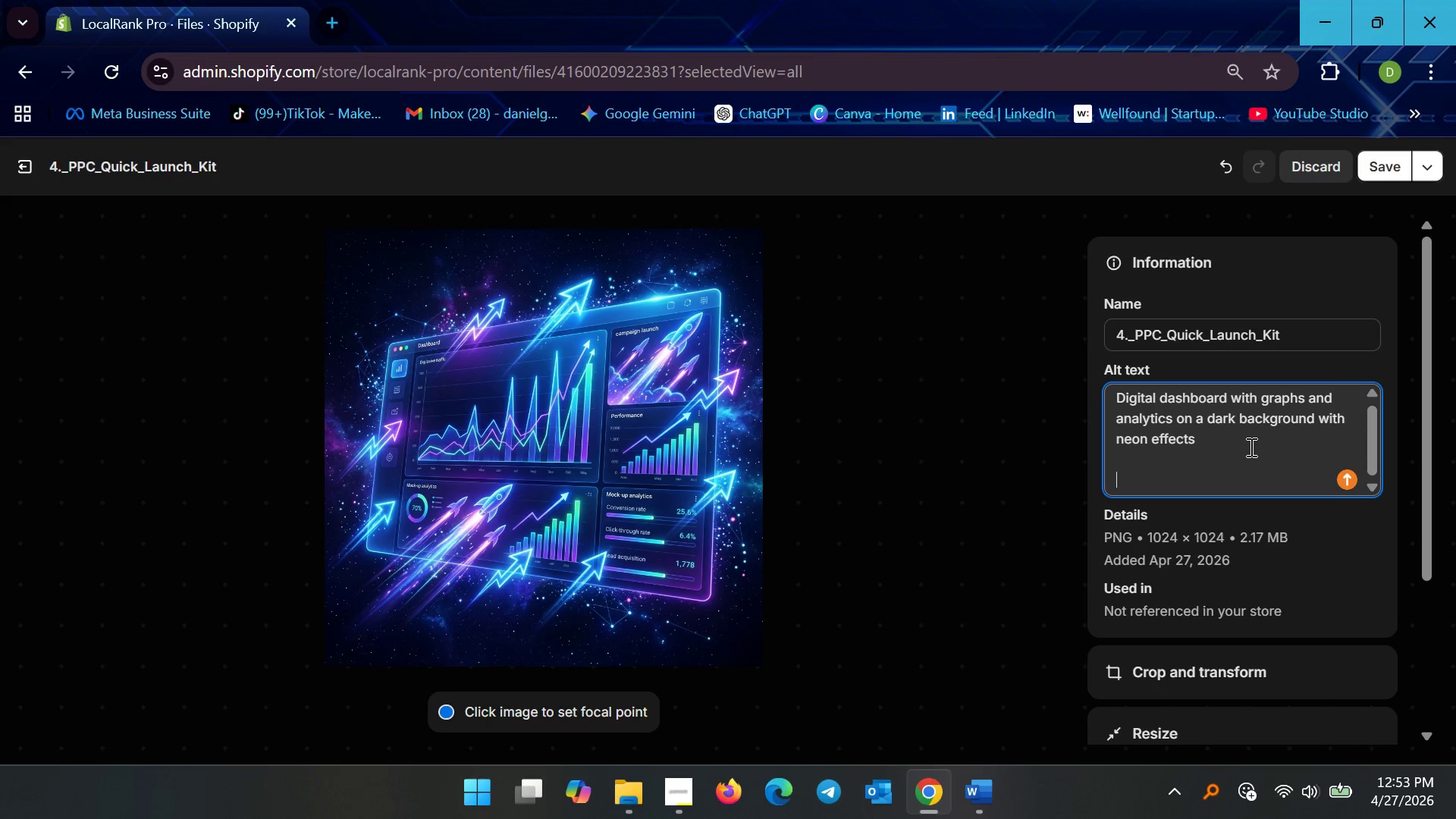 
key(Control+V)
 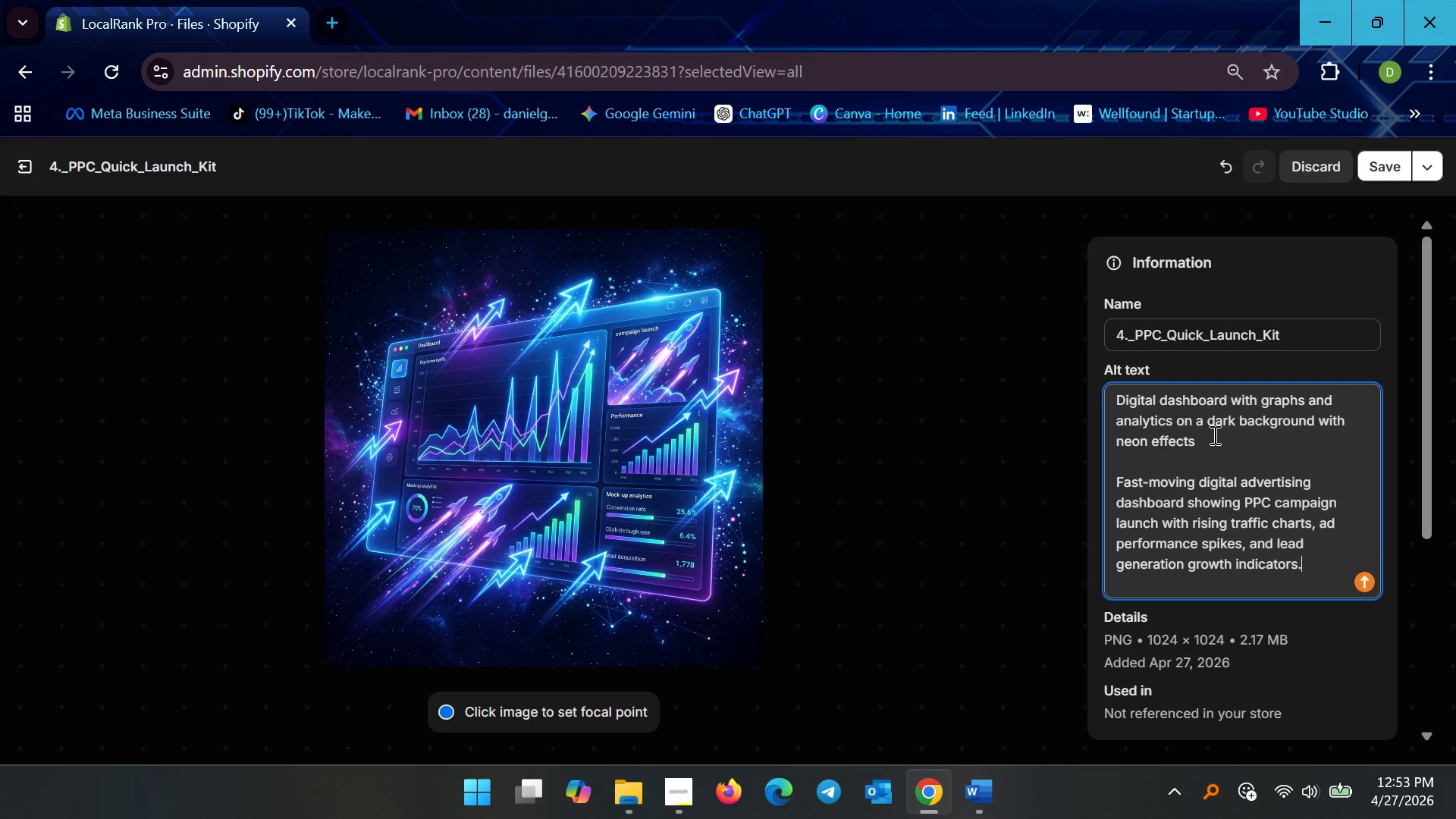 
wait(35.7)
 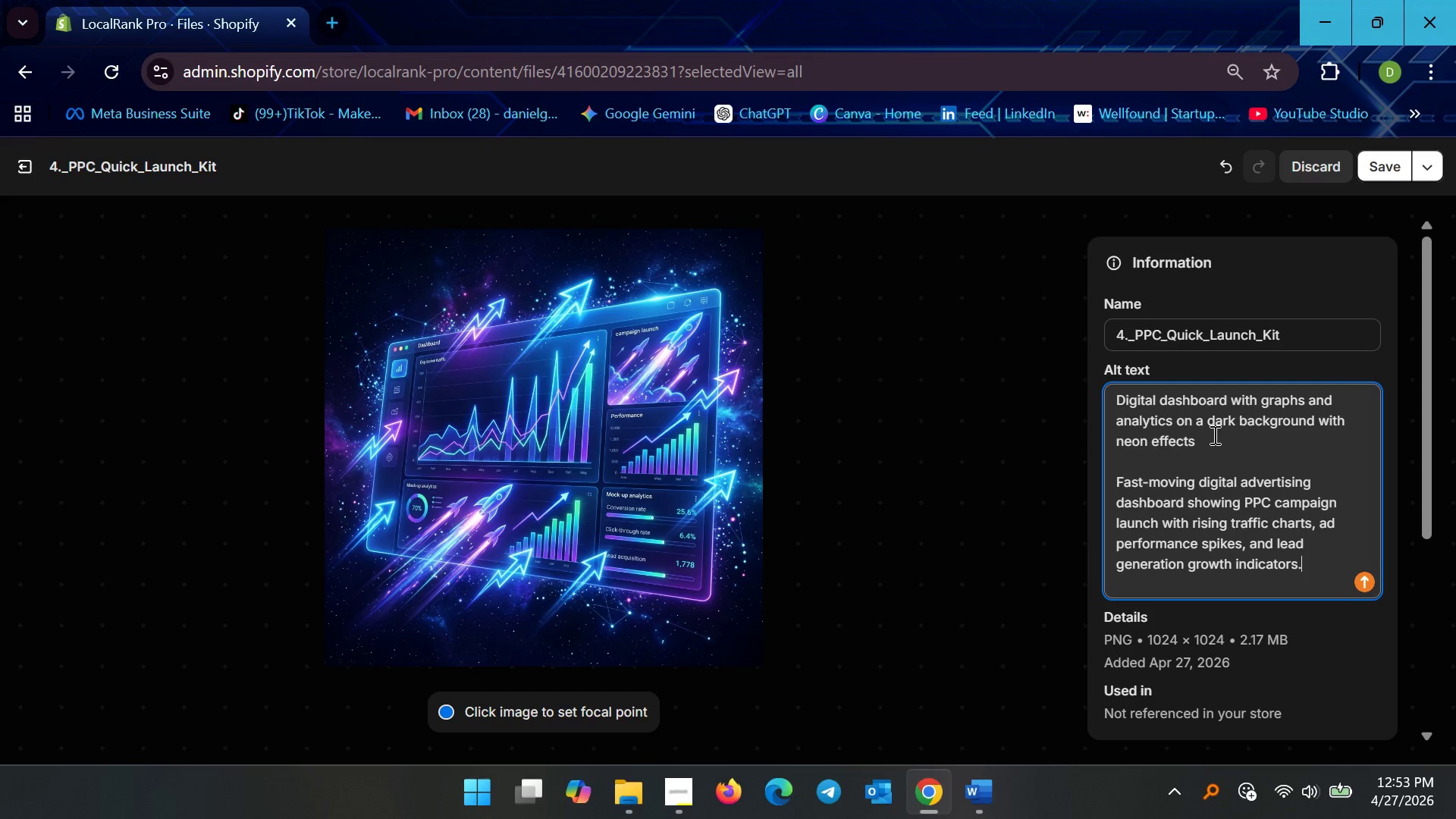 
key(Backspace)
 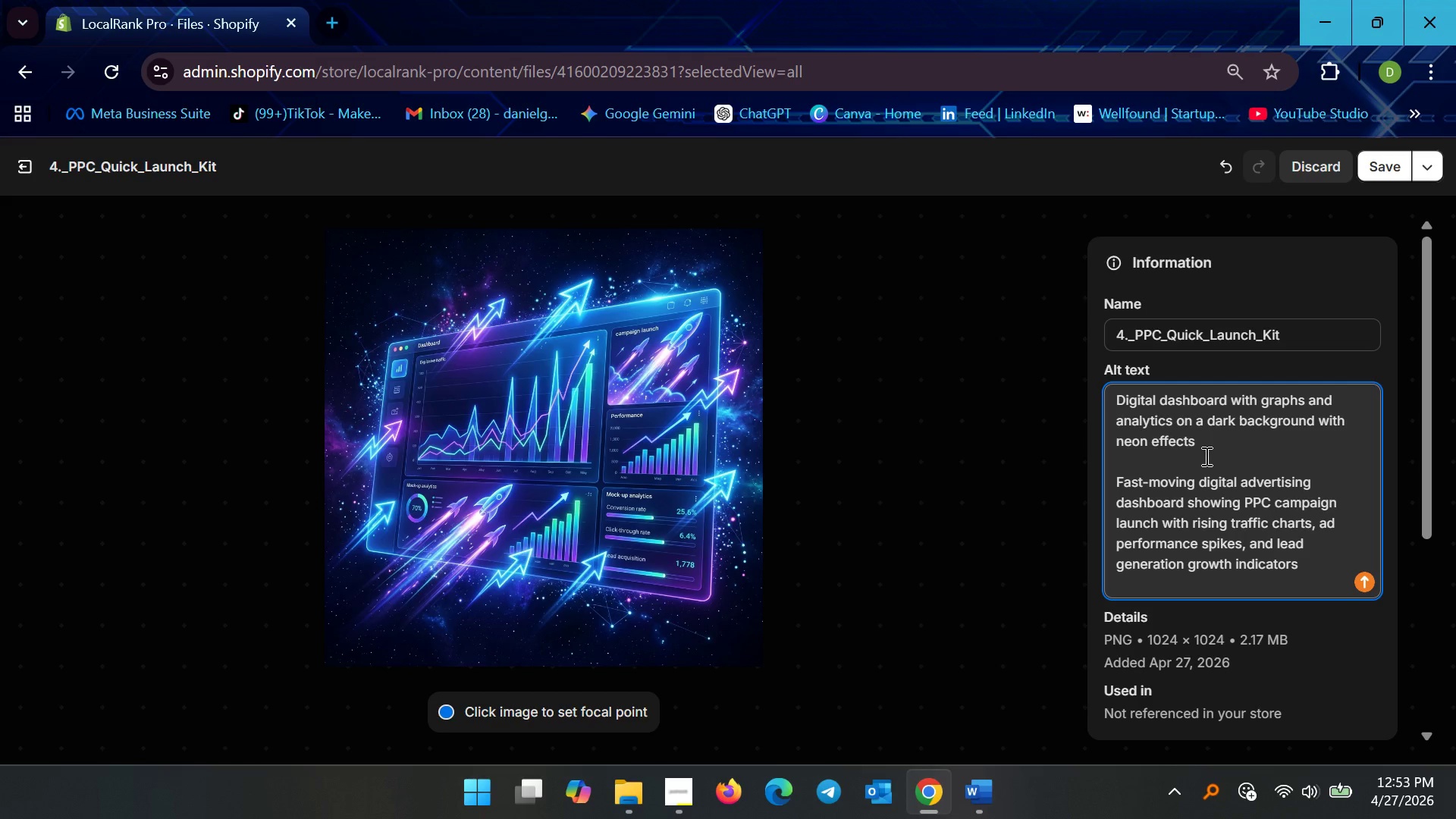 
wait(5.39)
 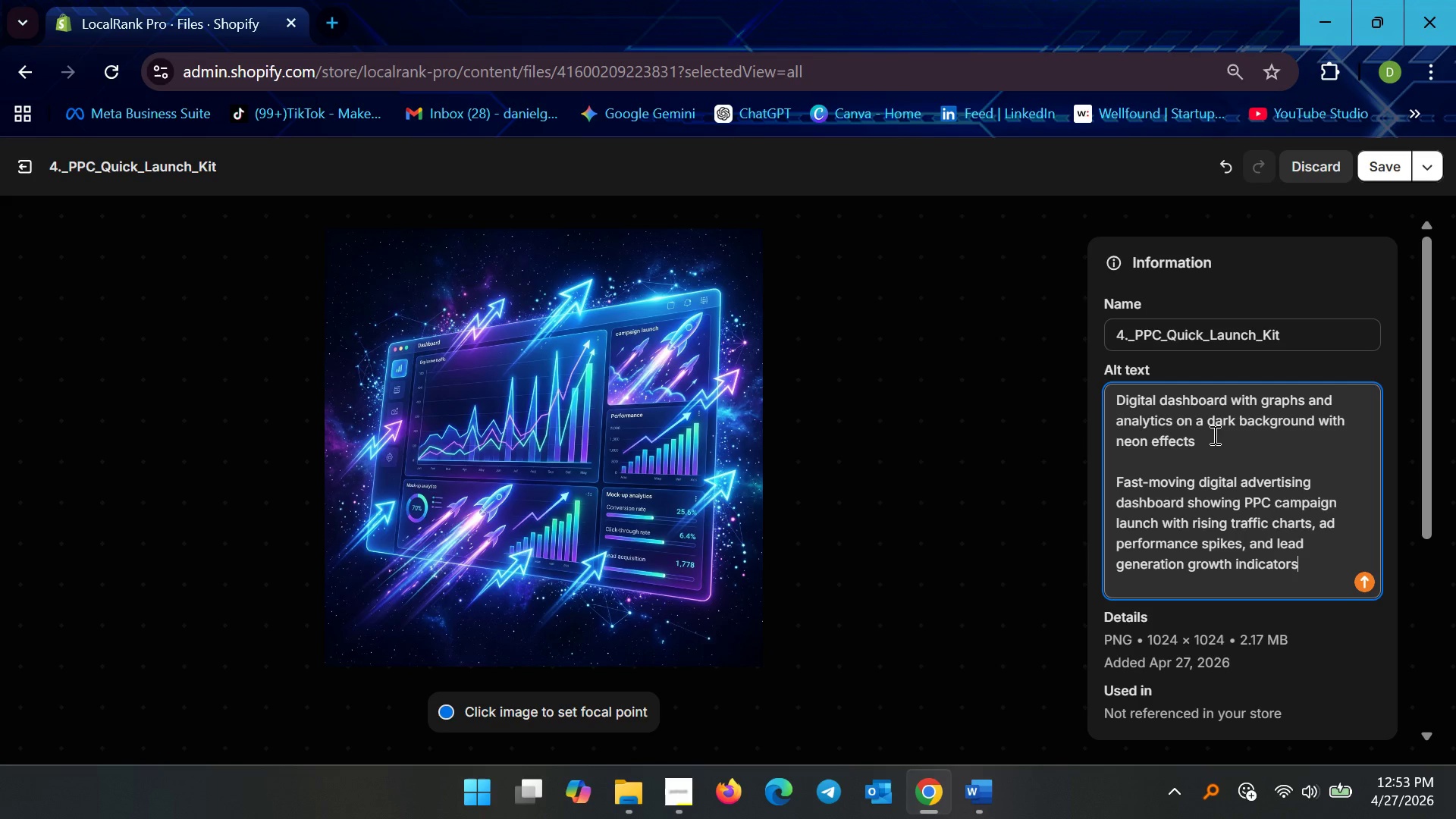 
left_click_drag(start_coordinate=[1228, 441], to_coordinate=[1069, 359])
 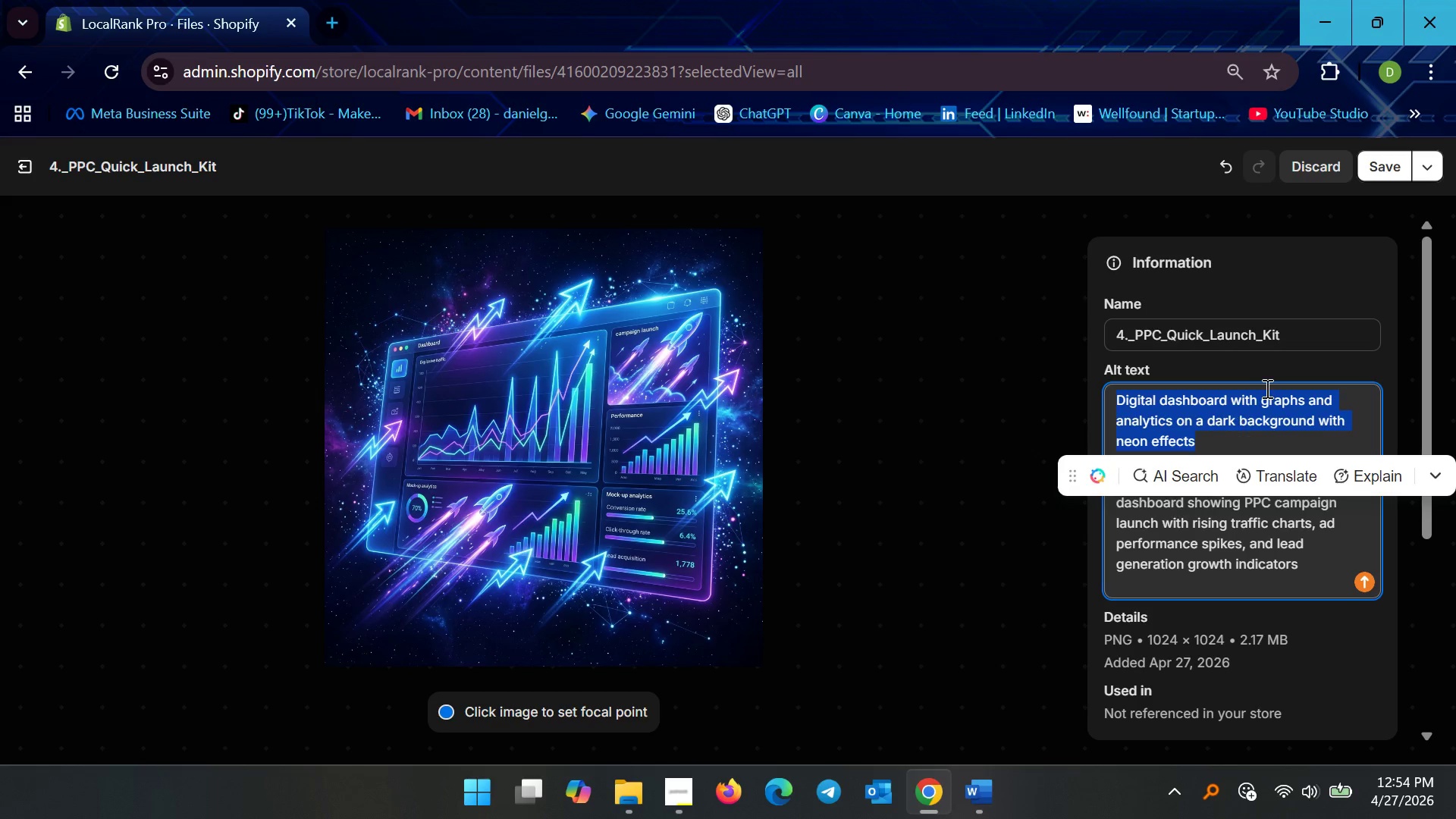 
left_click([1237, 416])
 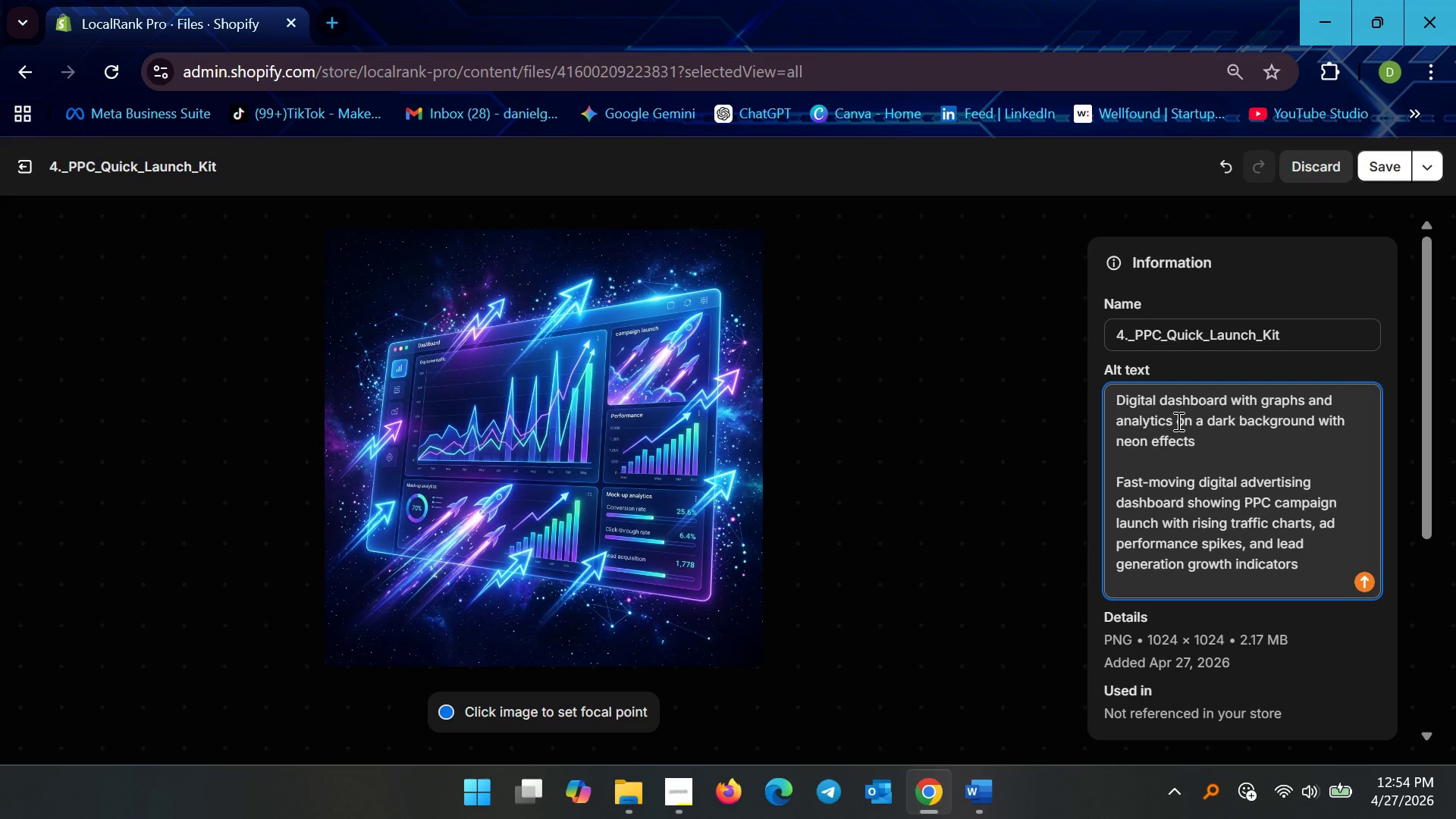 
wait(14.09)
 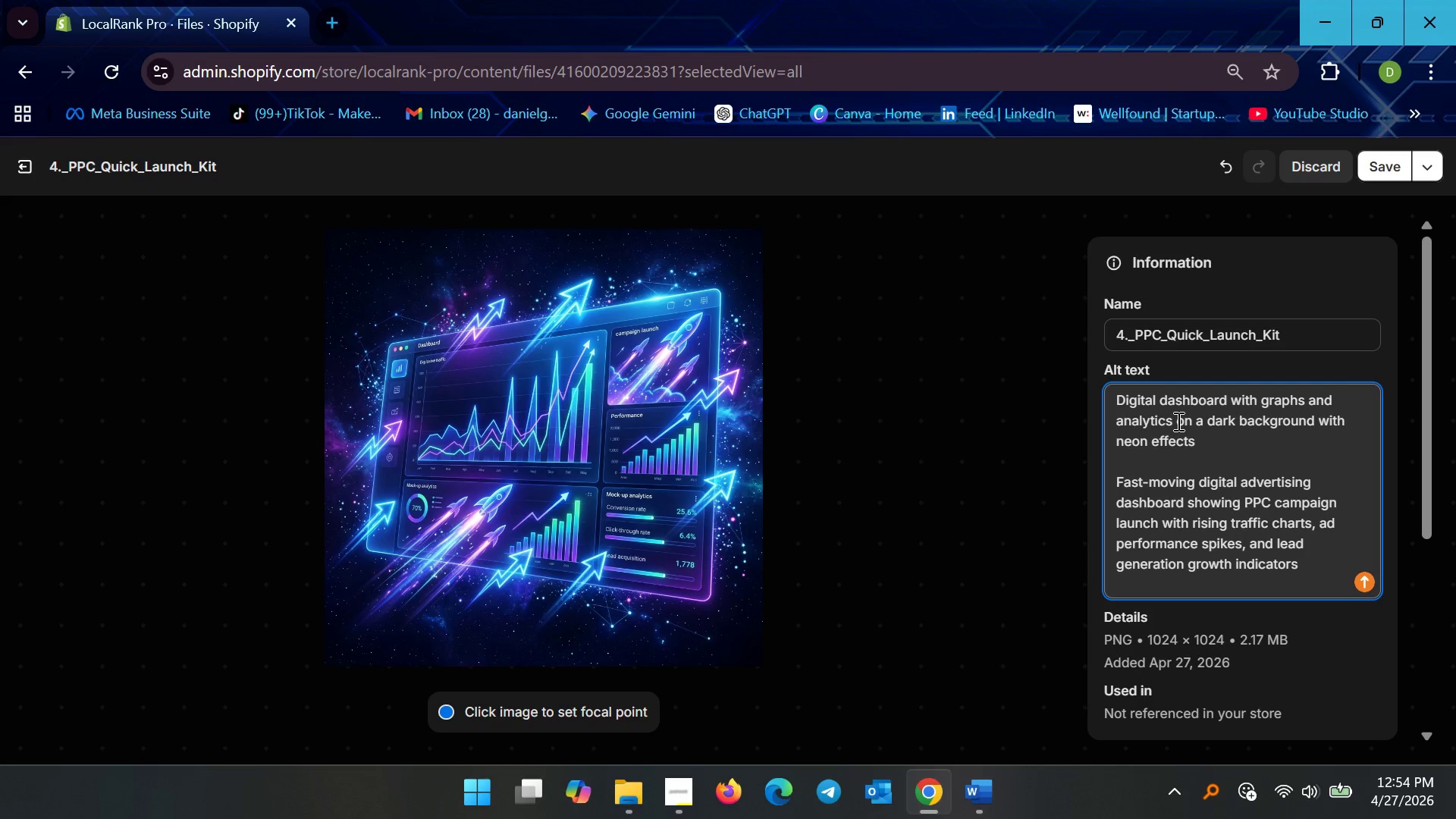 
left_click_drag(start_coordinate=[1207, 439], to_coordinate=[1103, 376])
 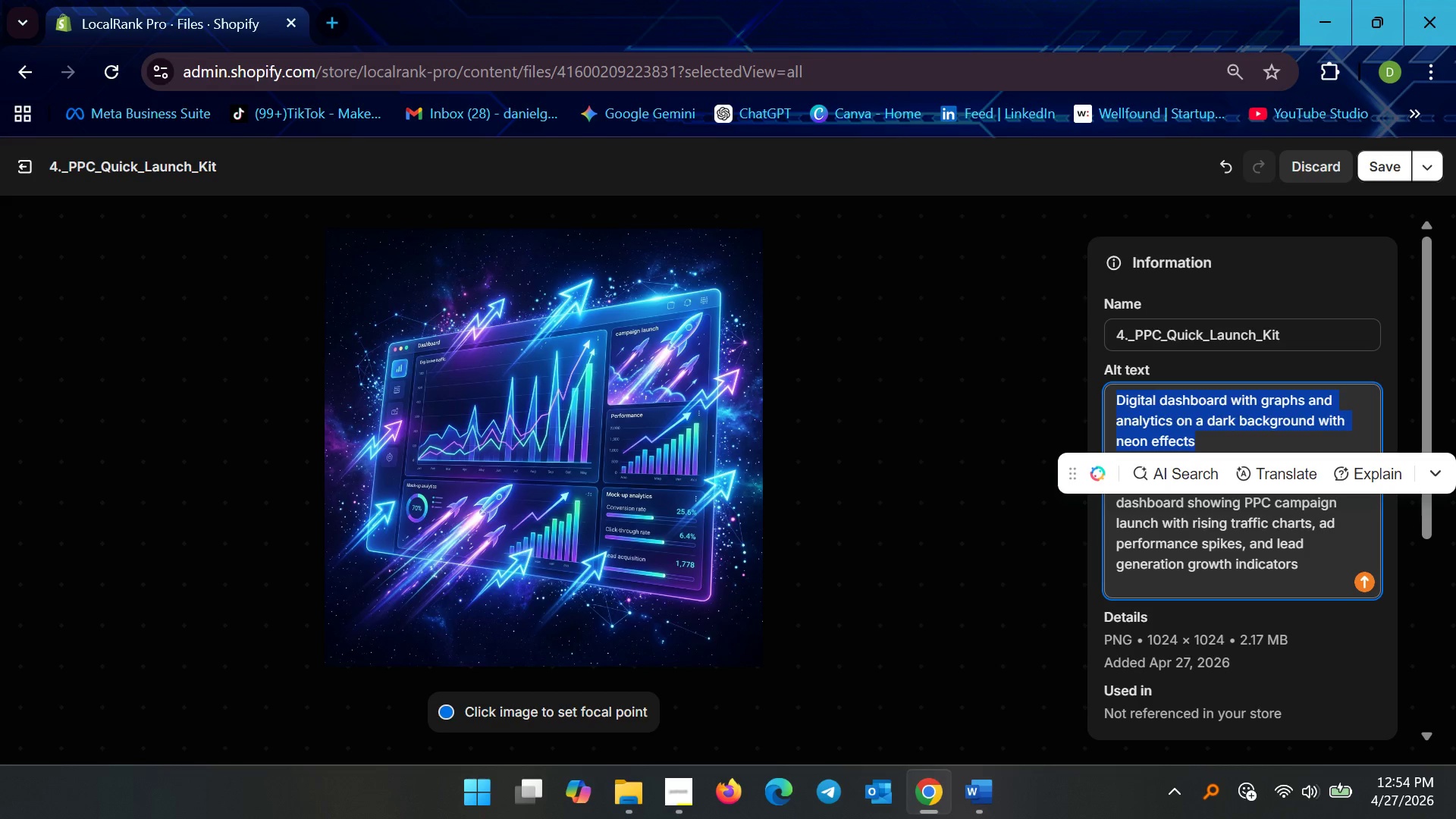 
key(Backspace)
 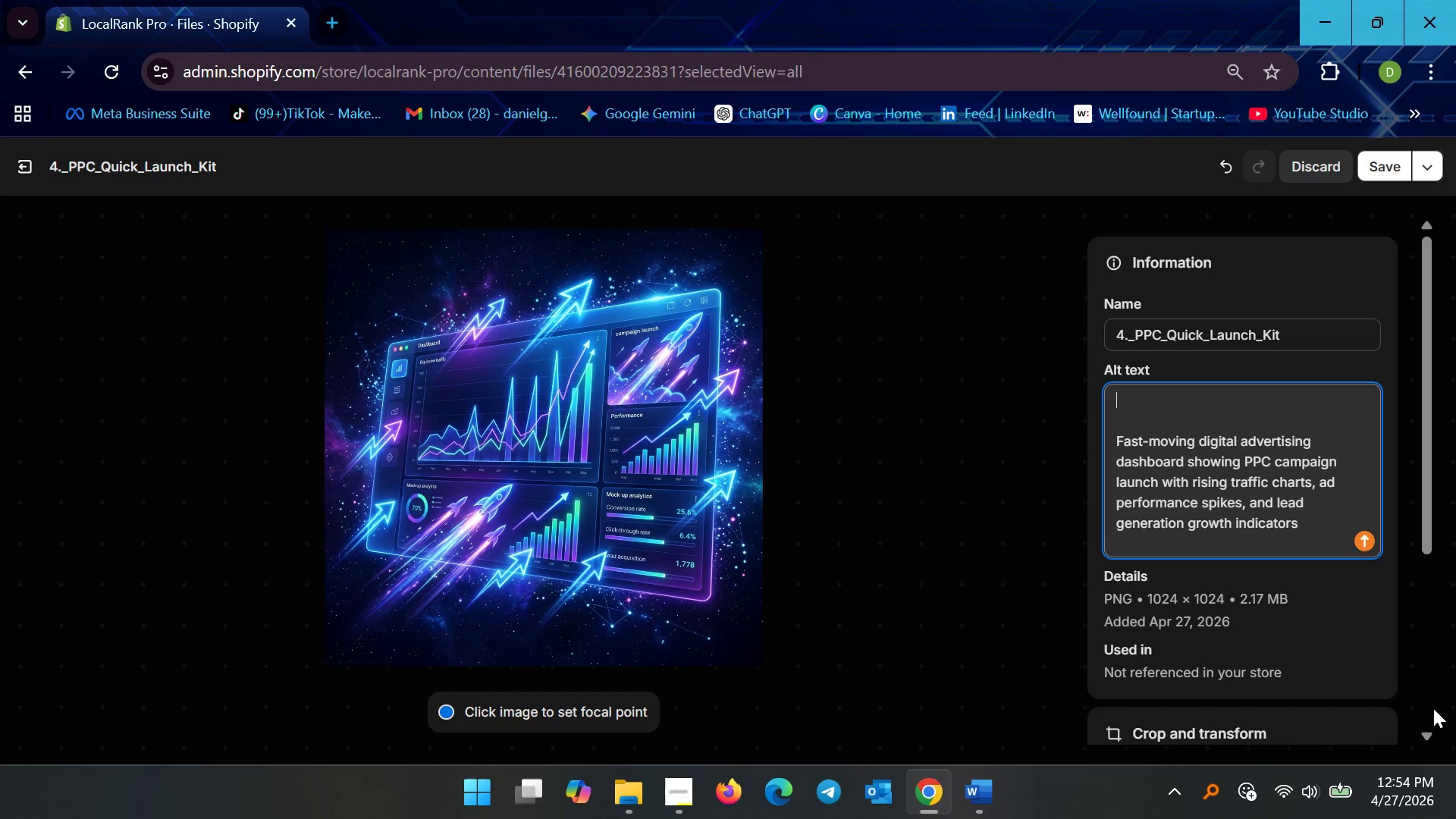 
key(Delete)
 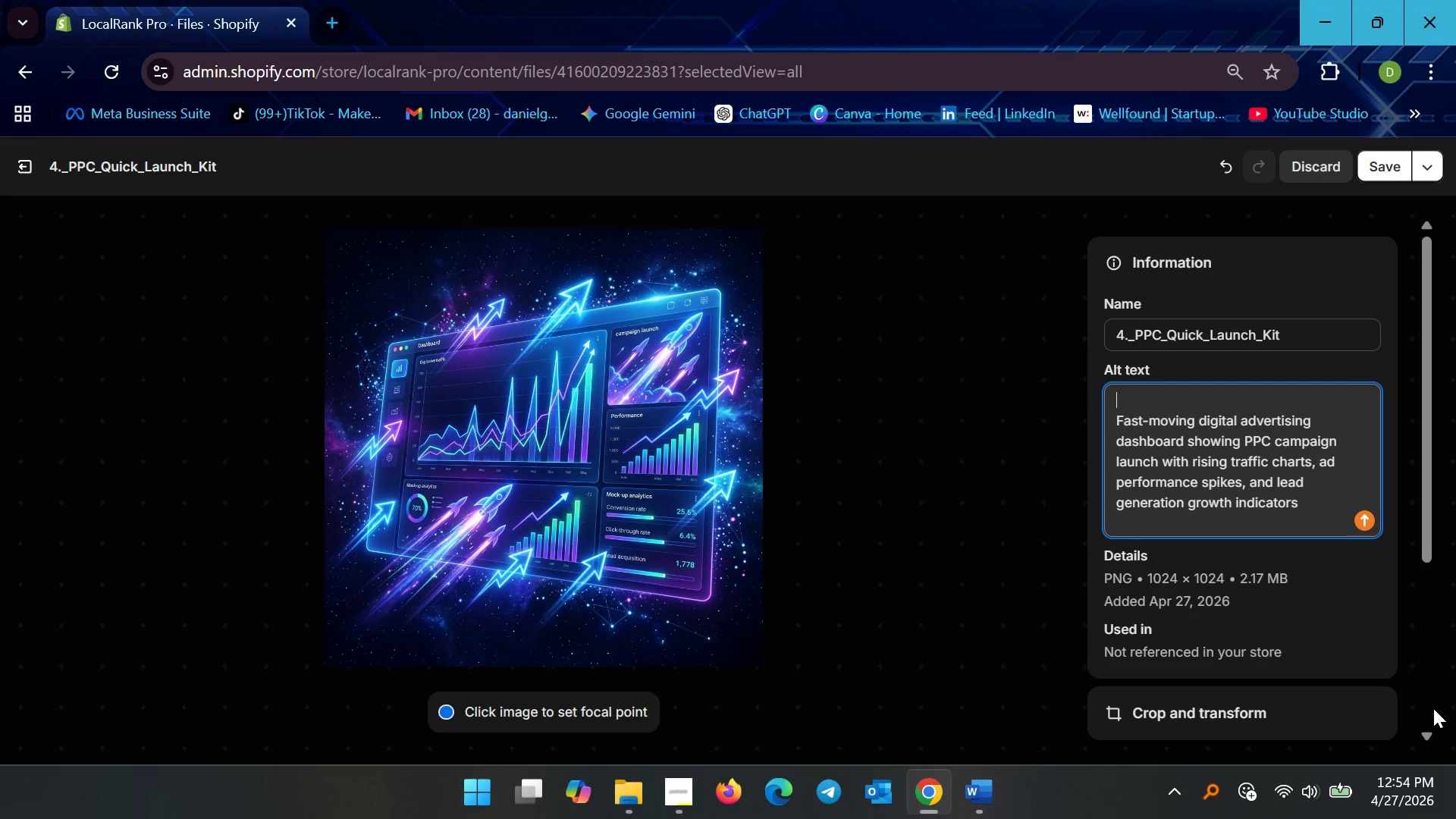 
key(Delete)
 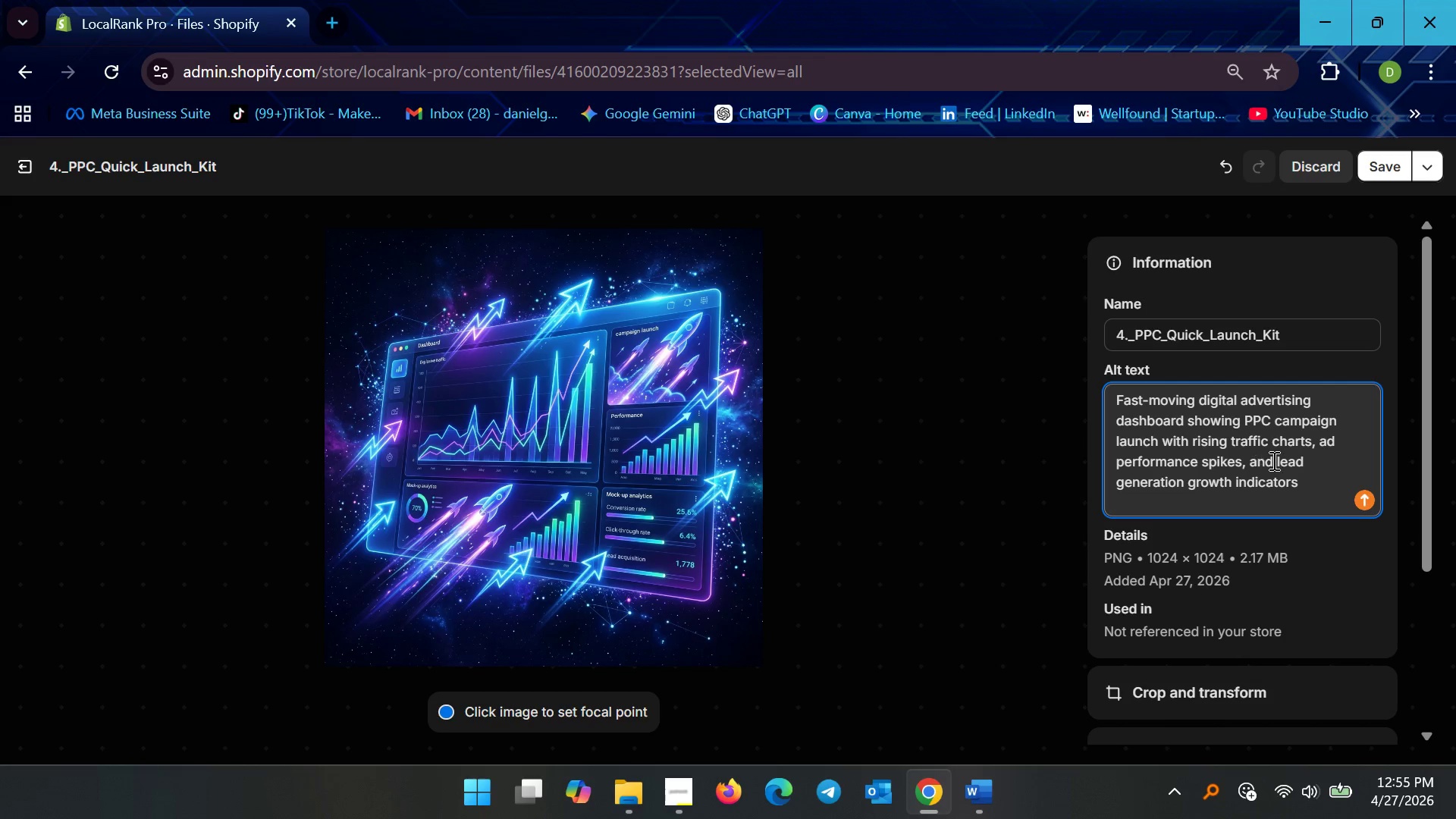 
wait(67.16)
 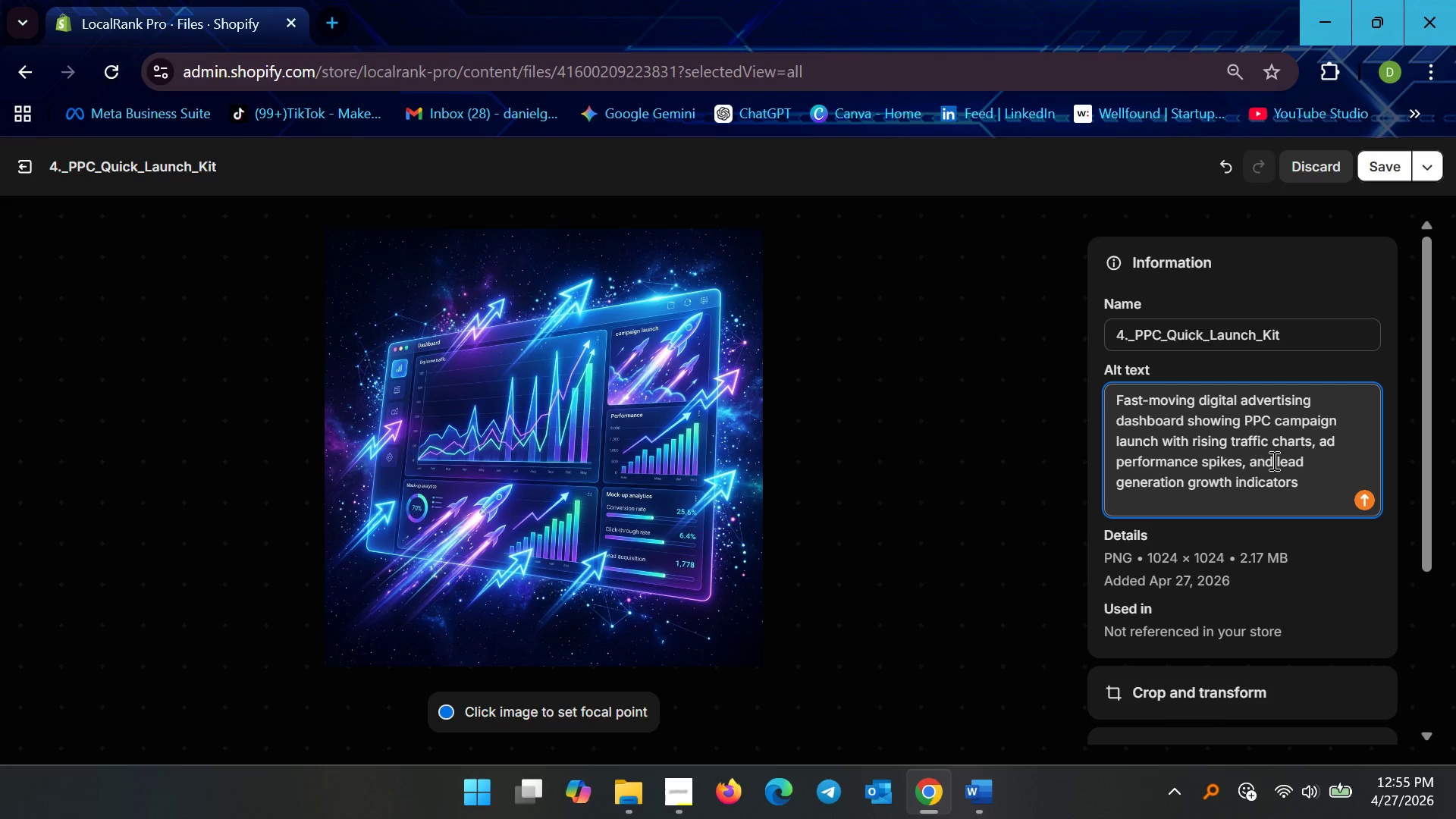 
left_click([1297, 483])
 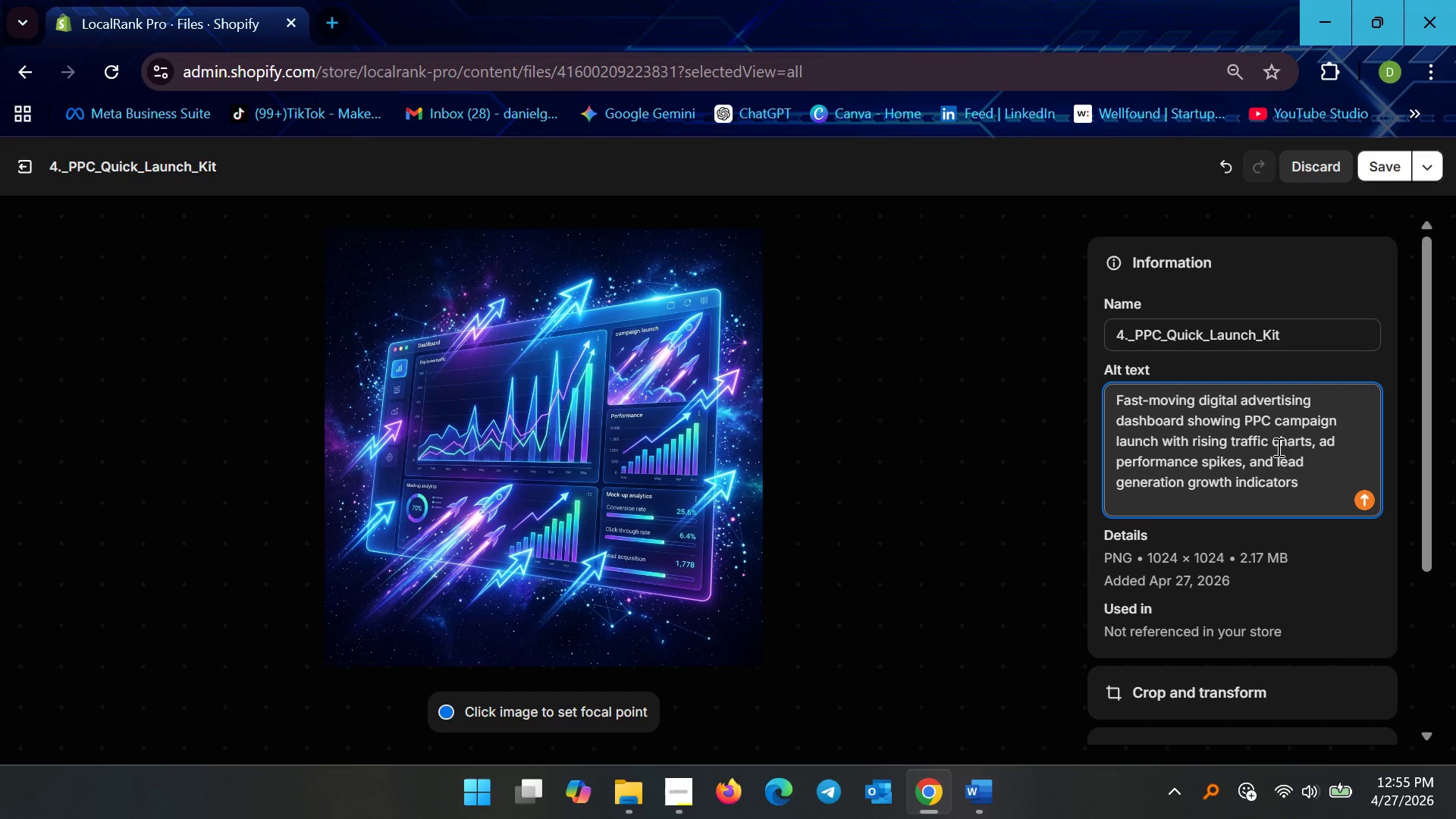 
key(Control+Z)
 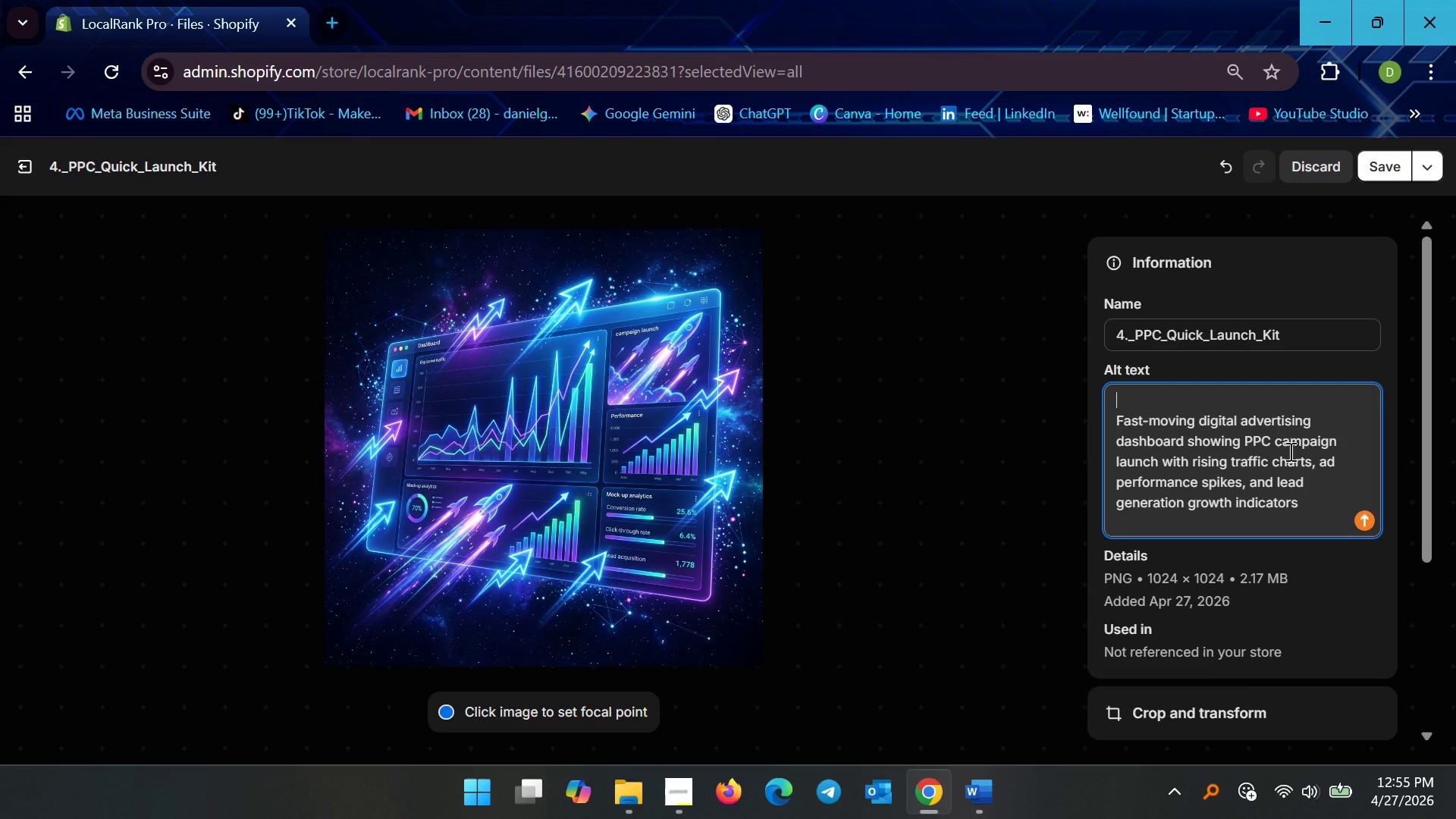 
key(Control+Z)
 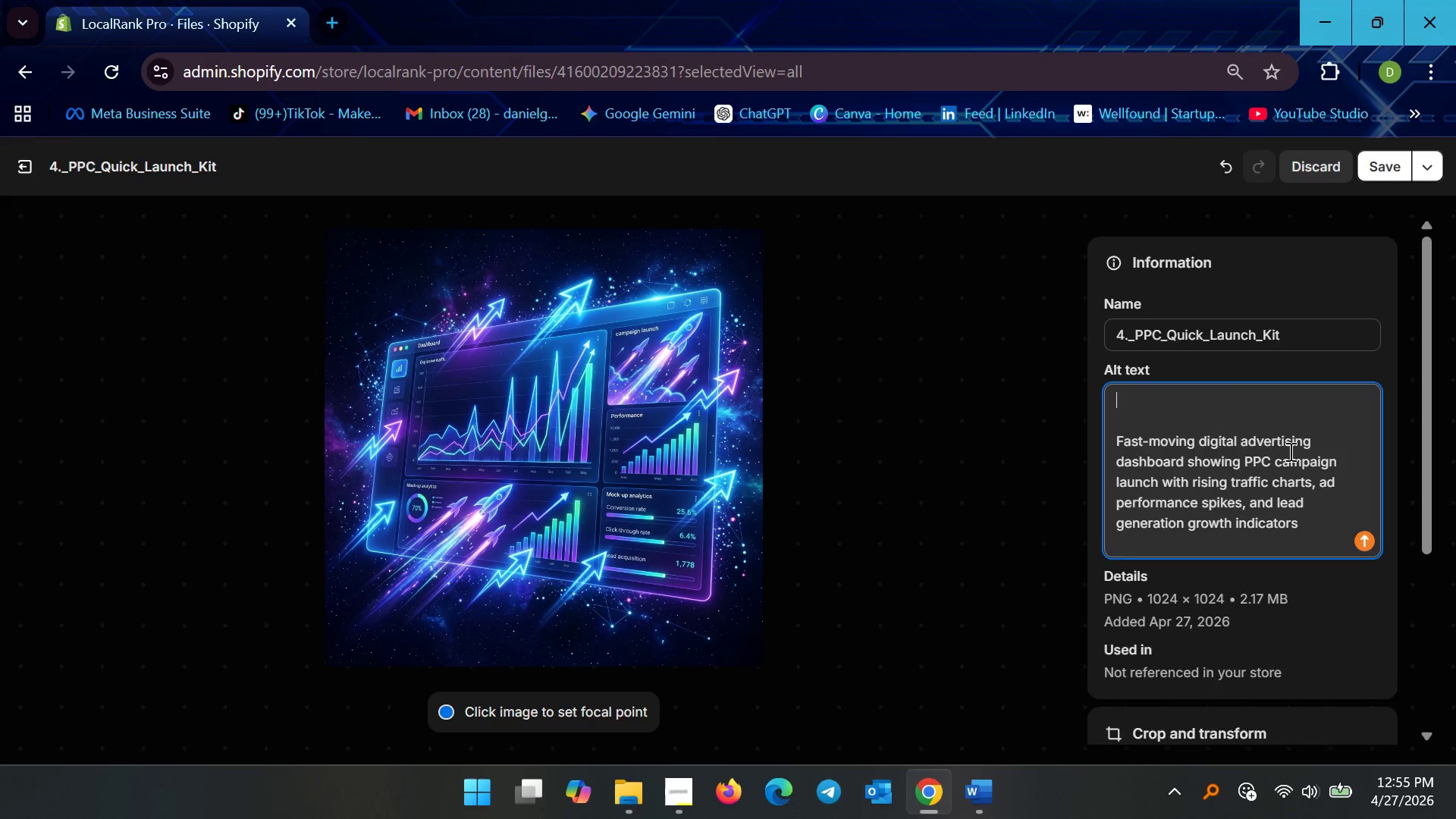 
key(Control+Z)
 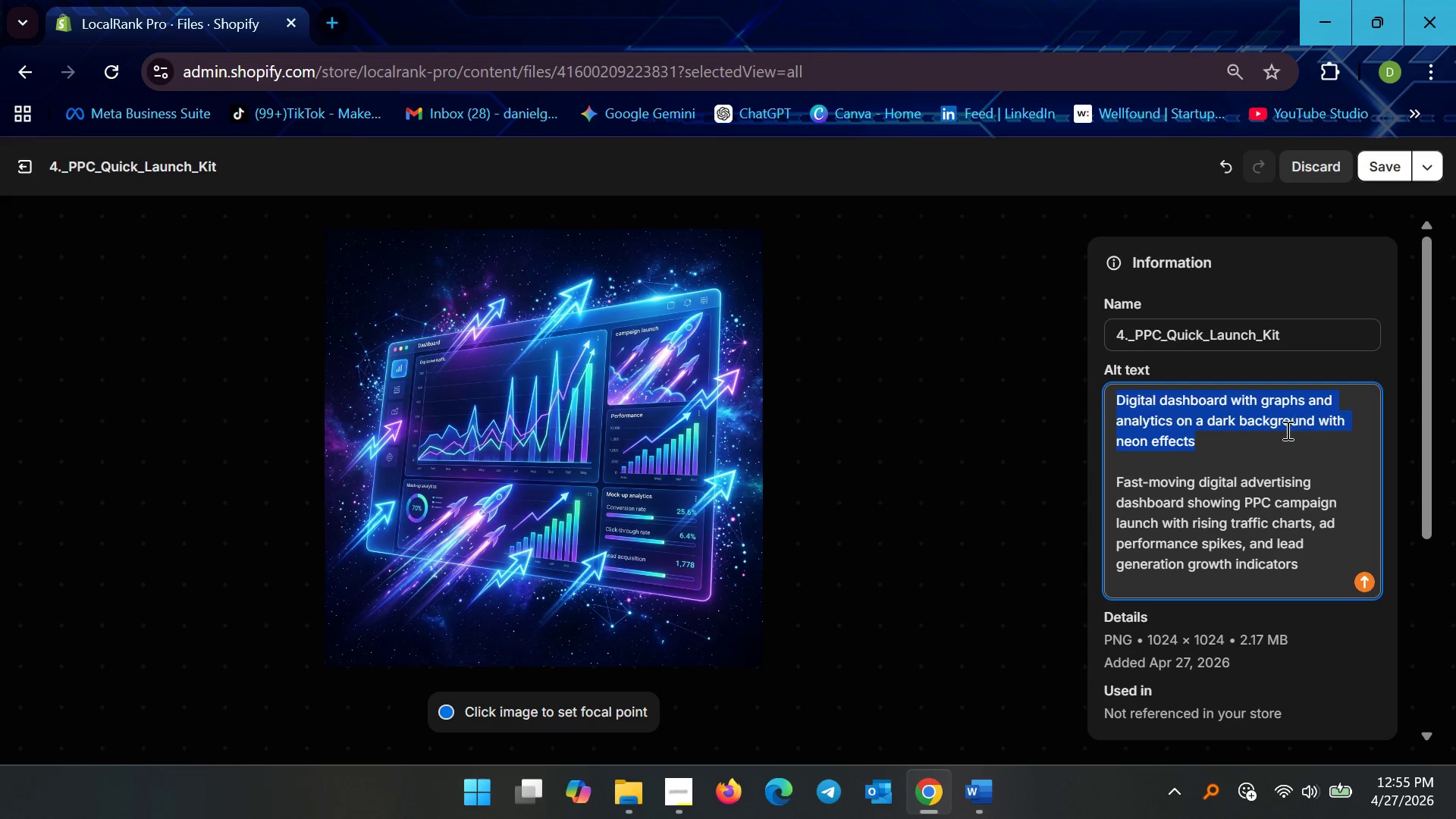 
left_click([1286, 430])
 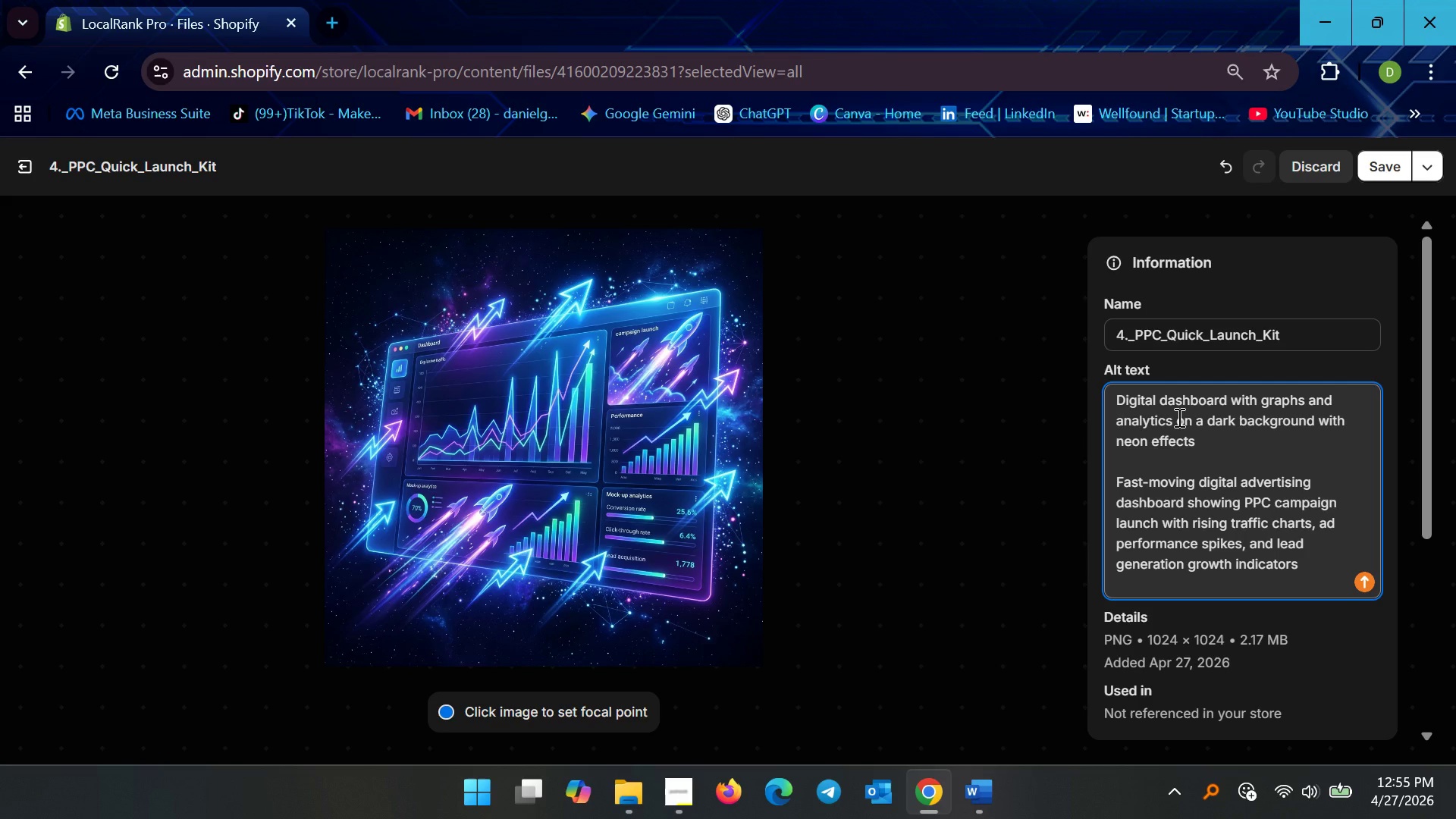 
left_click_drag(start_coordinate=[1178, 417], to_coordinate=[1197, 431])
 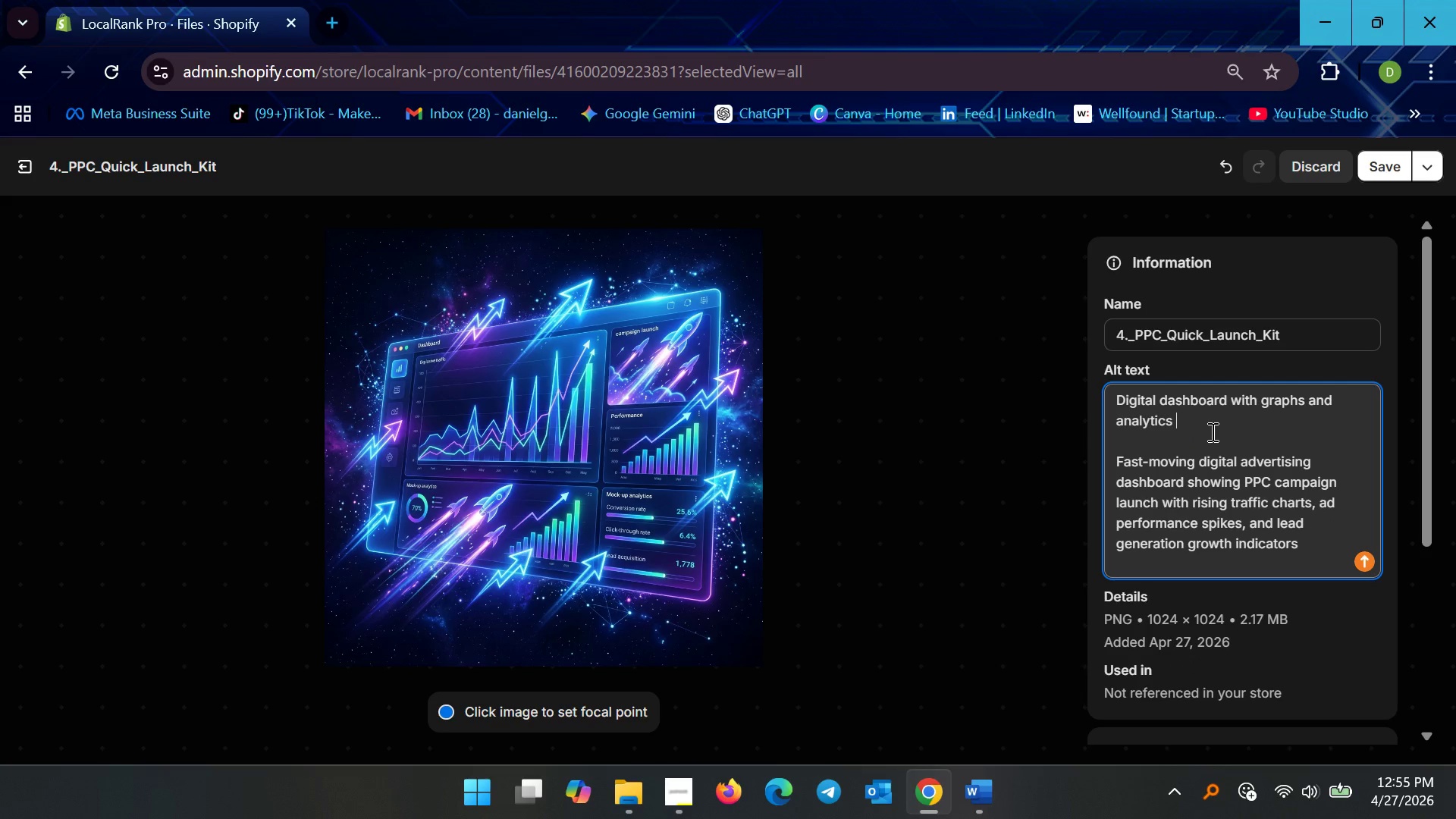 
key(Control+X)
 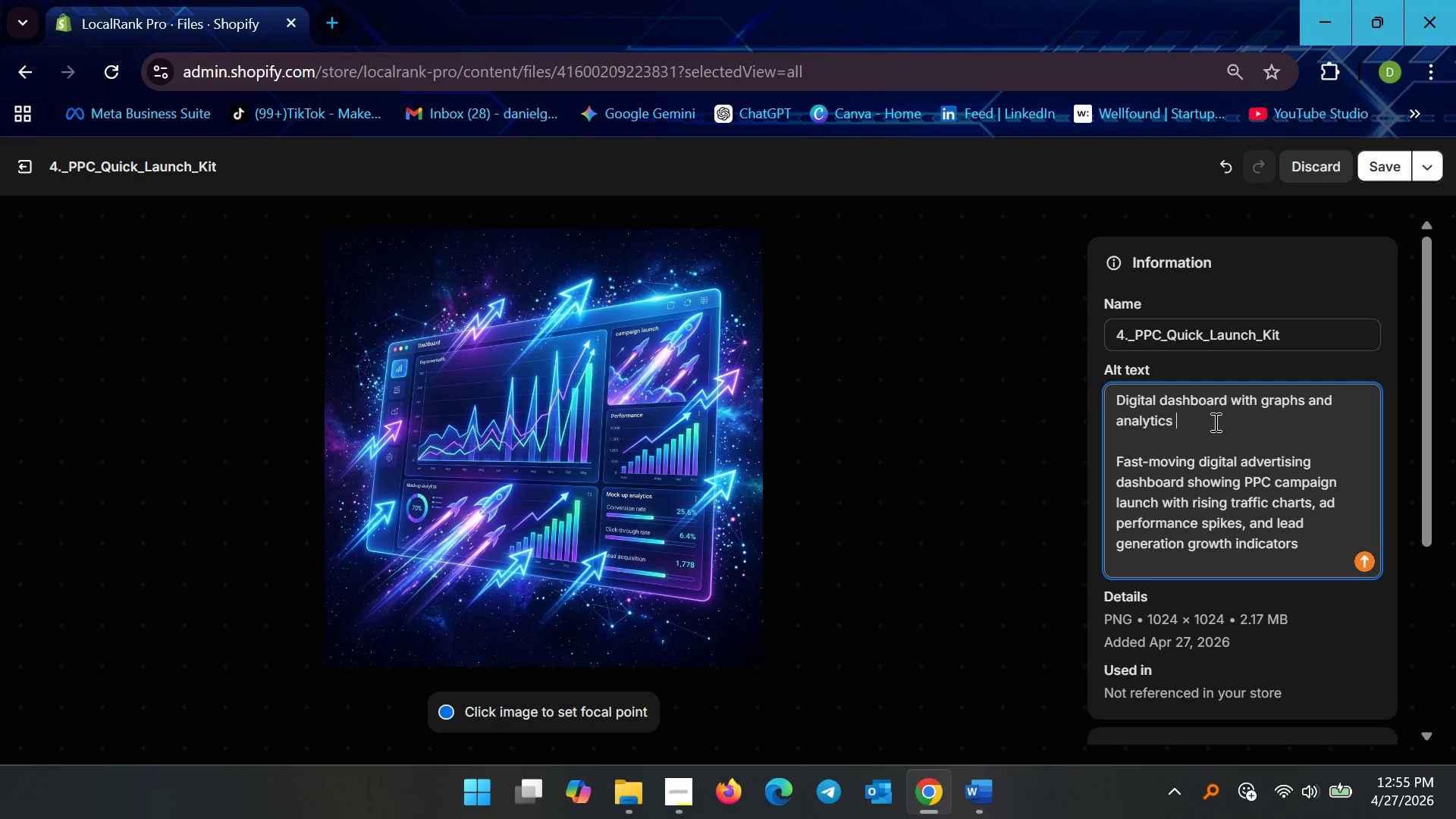 
left_click_drag(start_coordinate=[1207, 420], to_coordinate=[1071, 369])
 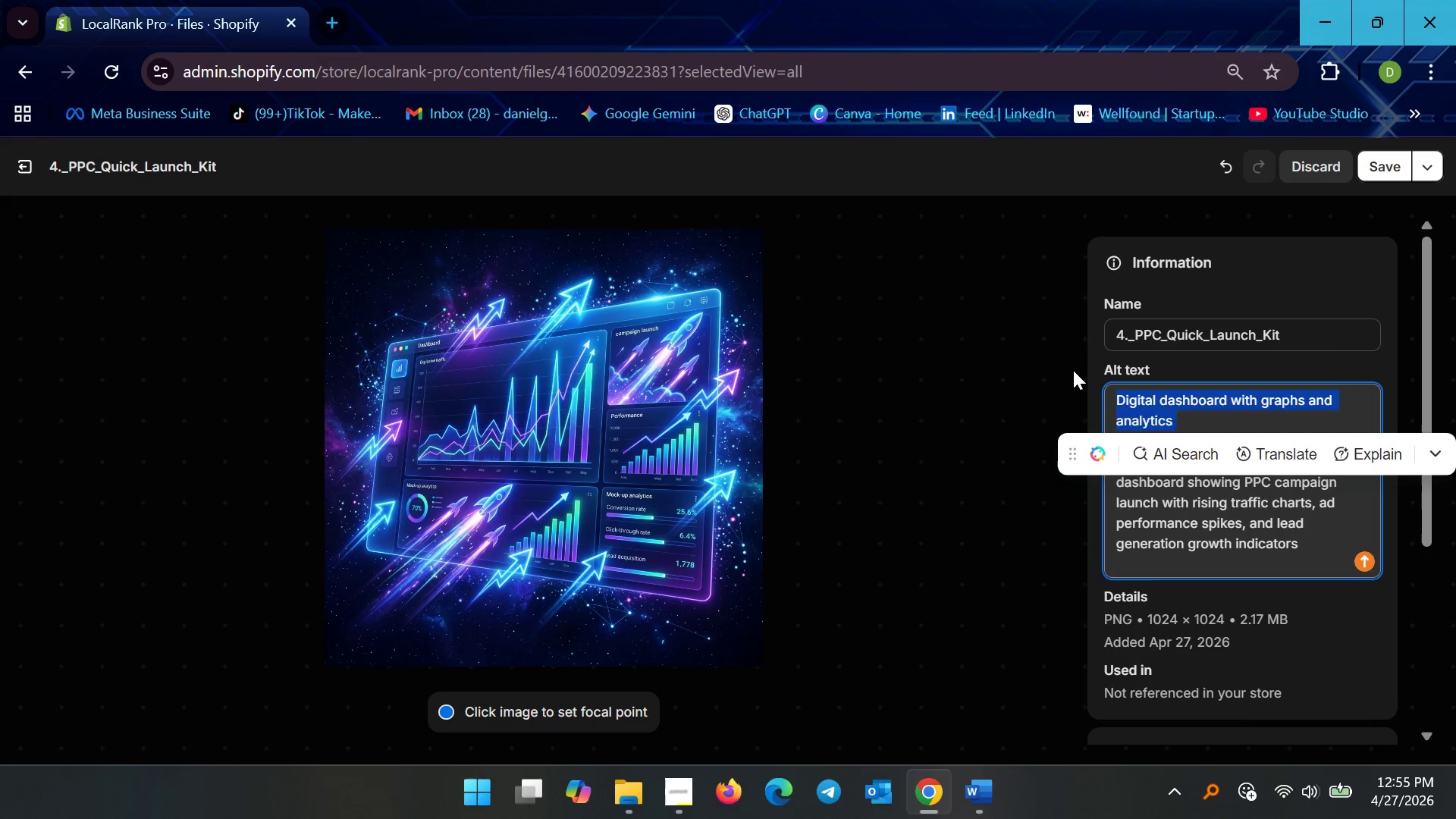 
key(Backspace)
 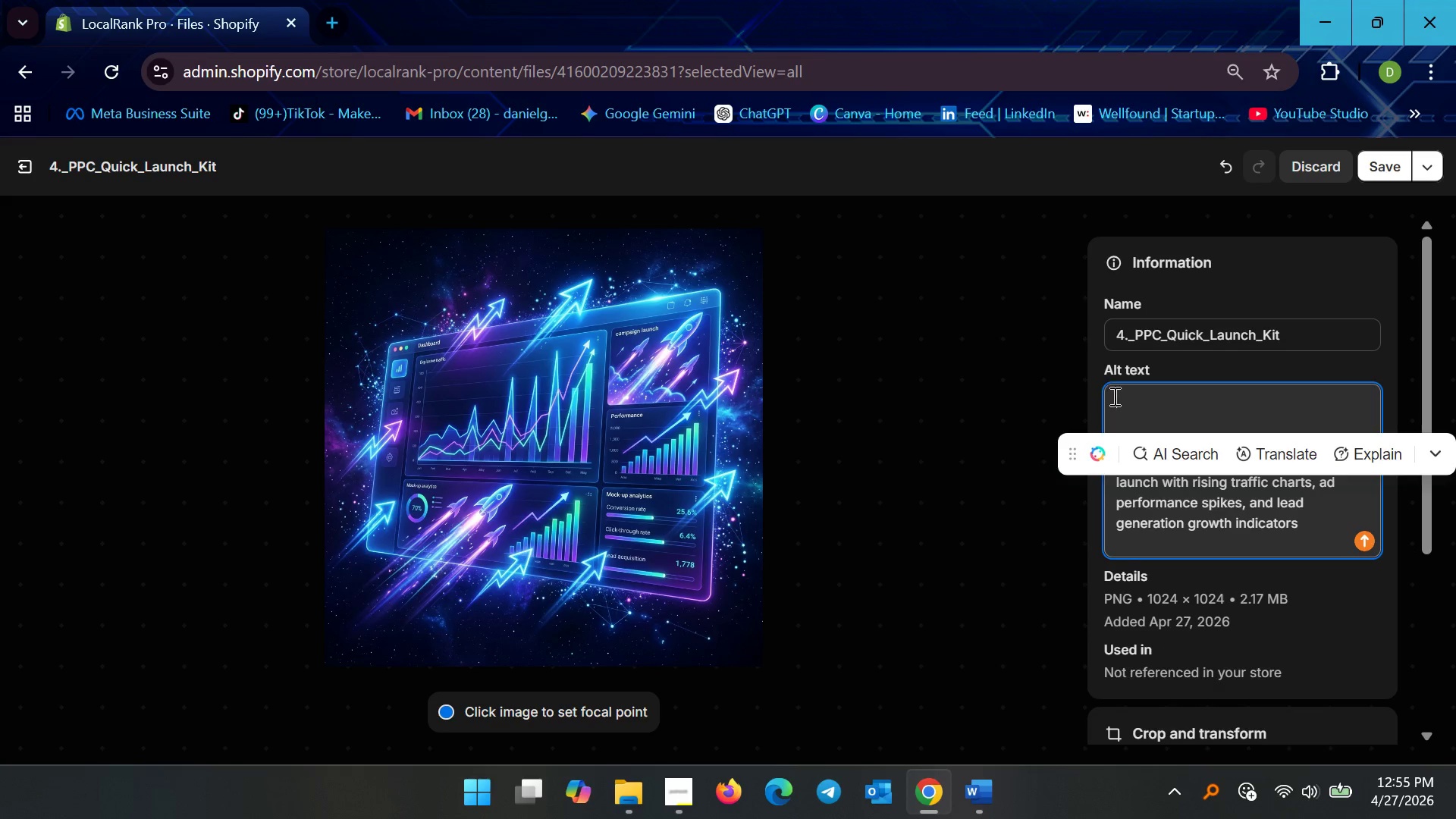 
key(Delete)
 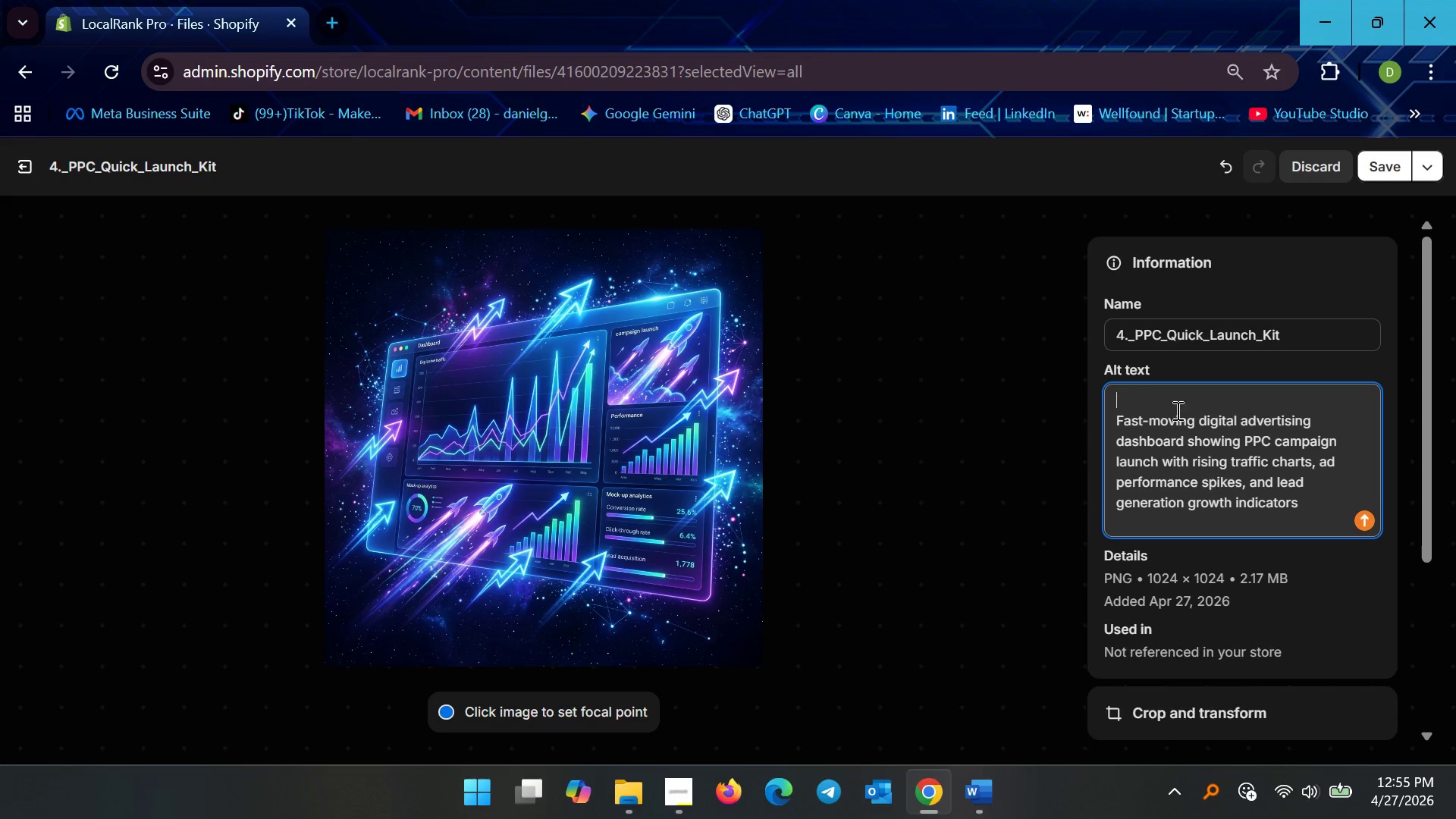 
key(Delete)
 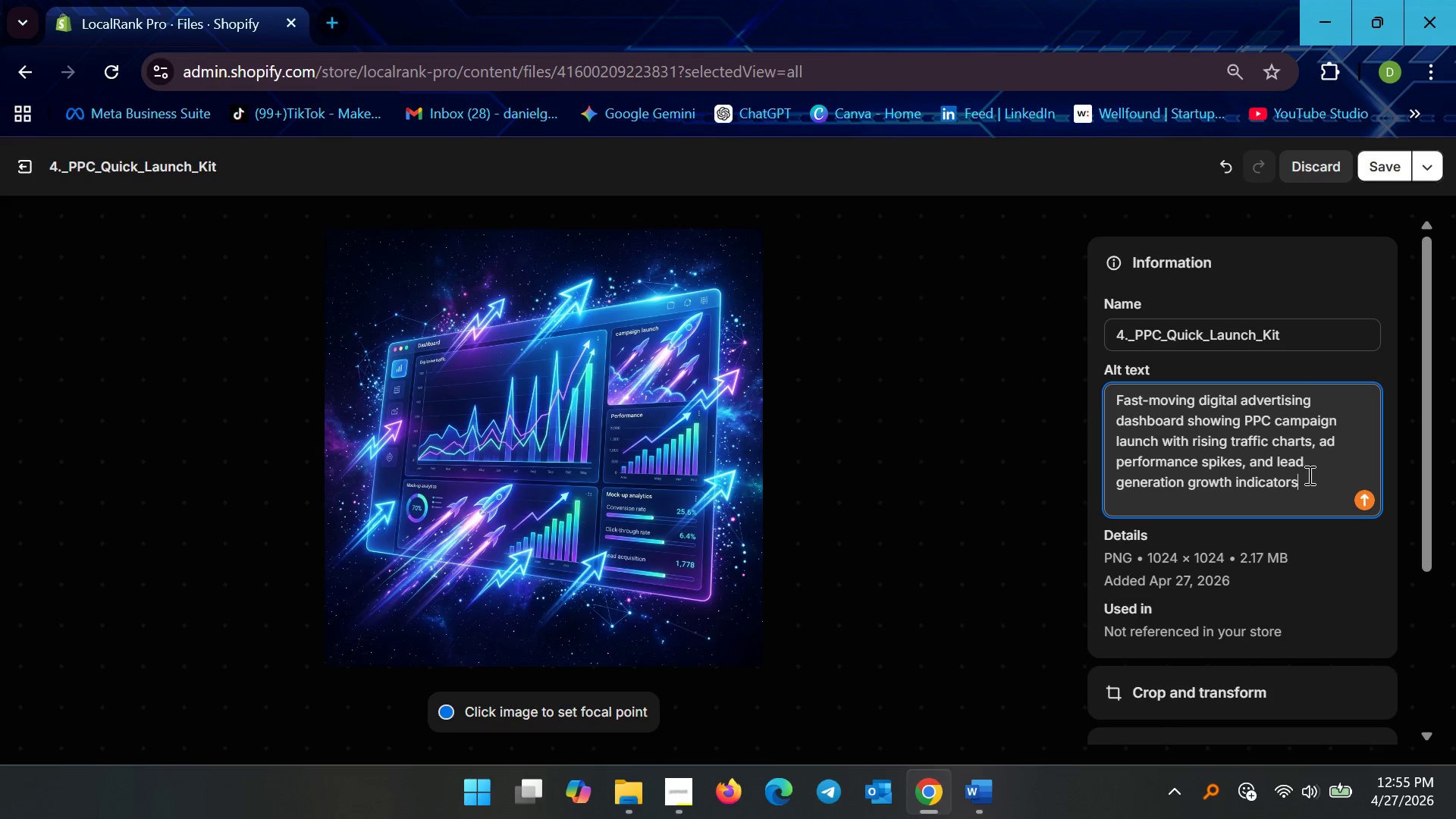 
key(Space)
 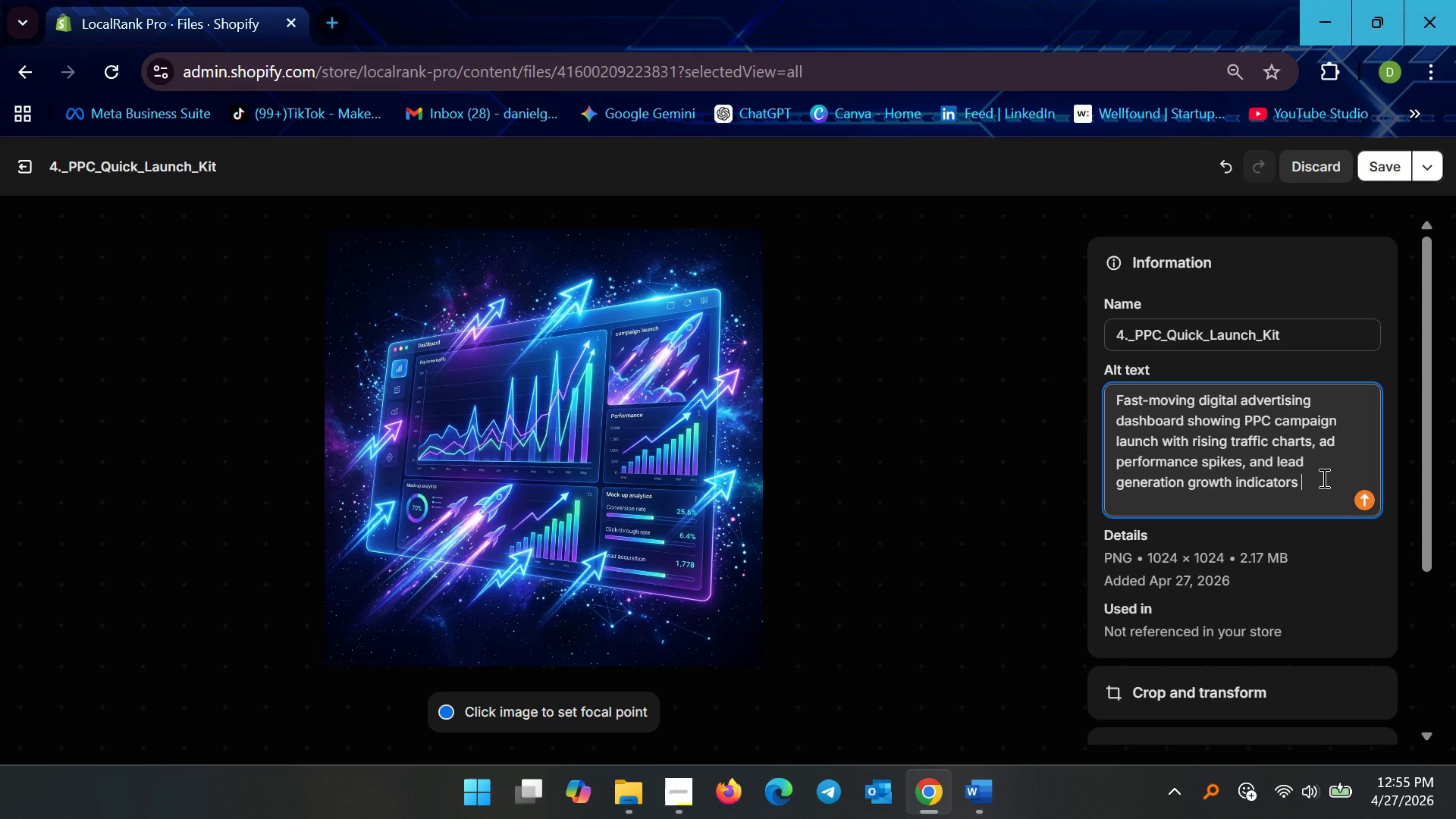 
key(Control+V)
 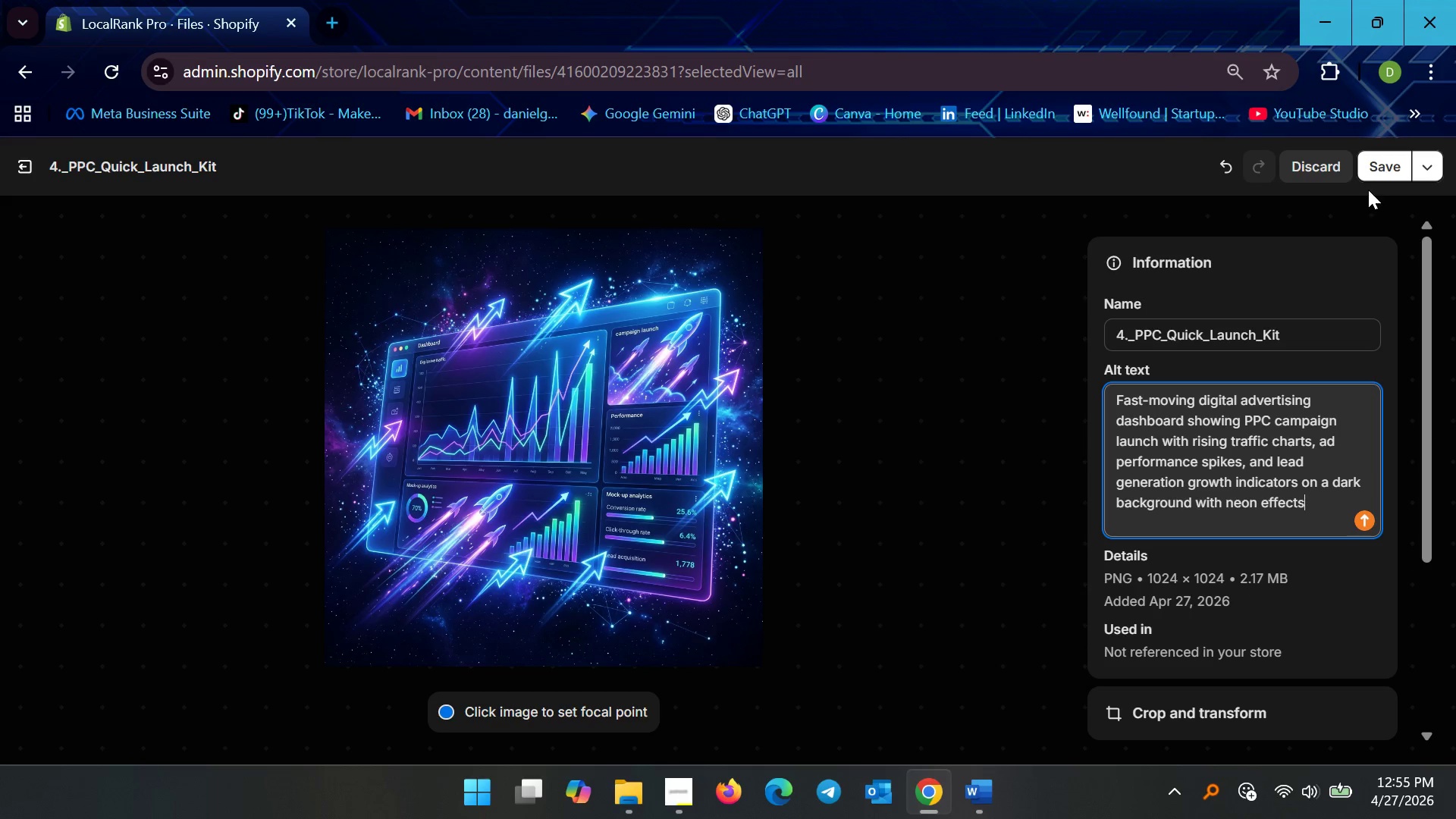 
left_click([1381, 177])
 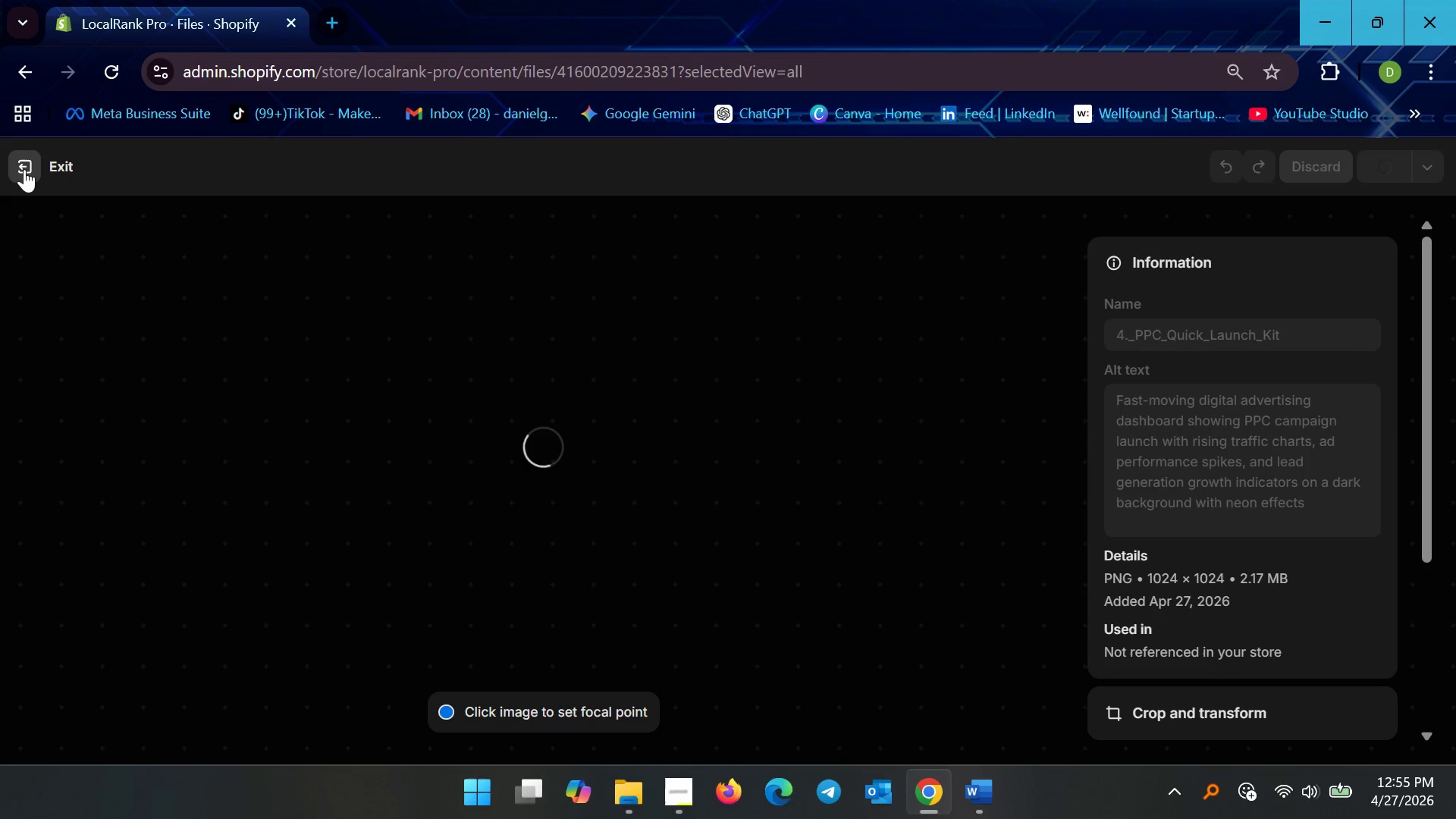 
left_click([24, 169])
 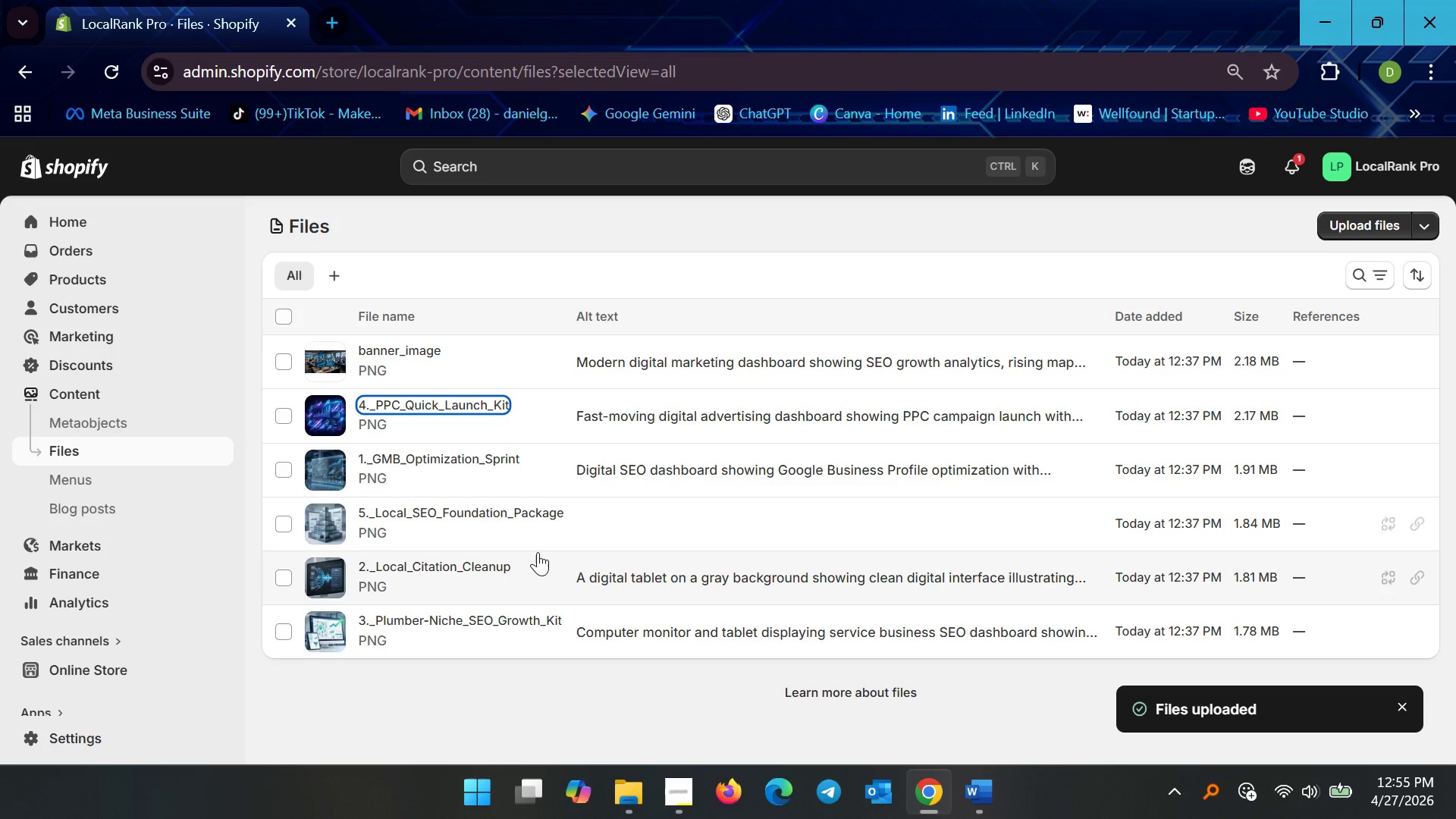 
left_click([490, 518])
 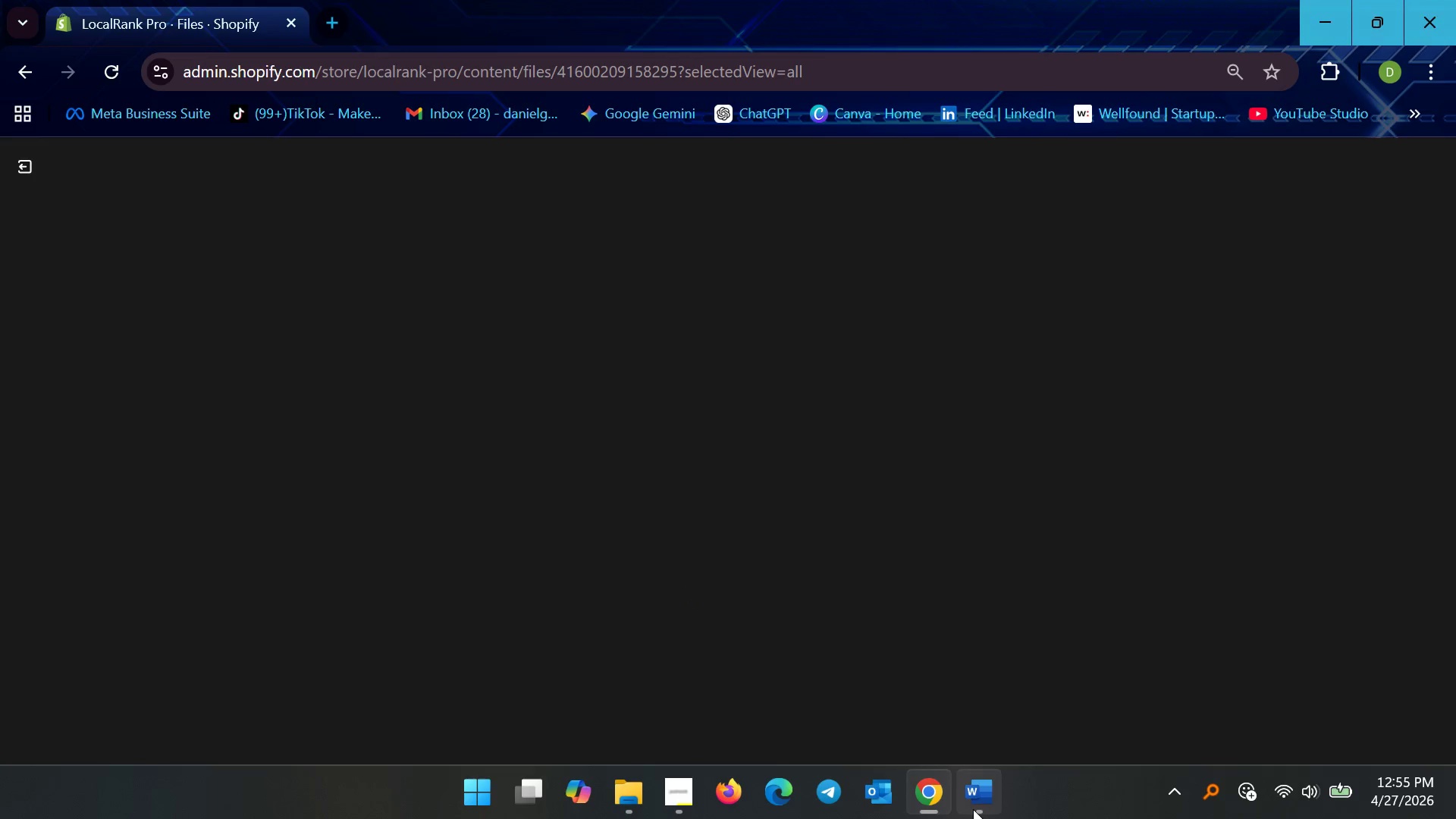 
double_click([970, 715])
 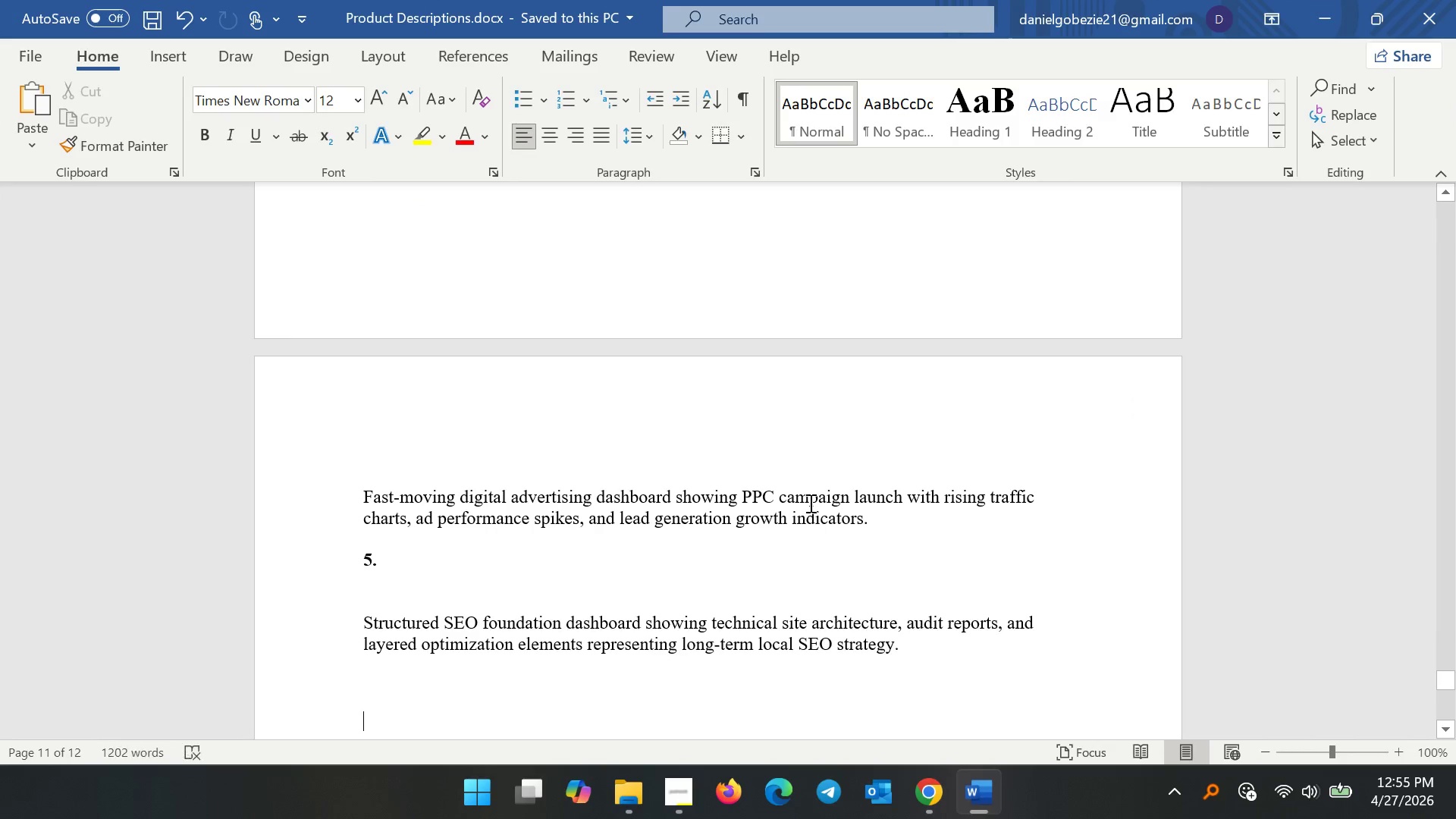 
scroll: coordinate [794, 535], scroll_direction: down, amount: 6.0
 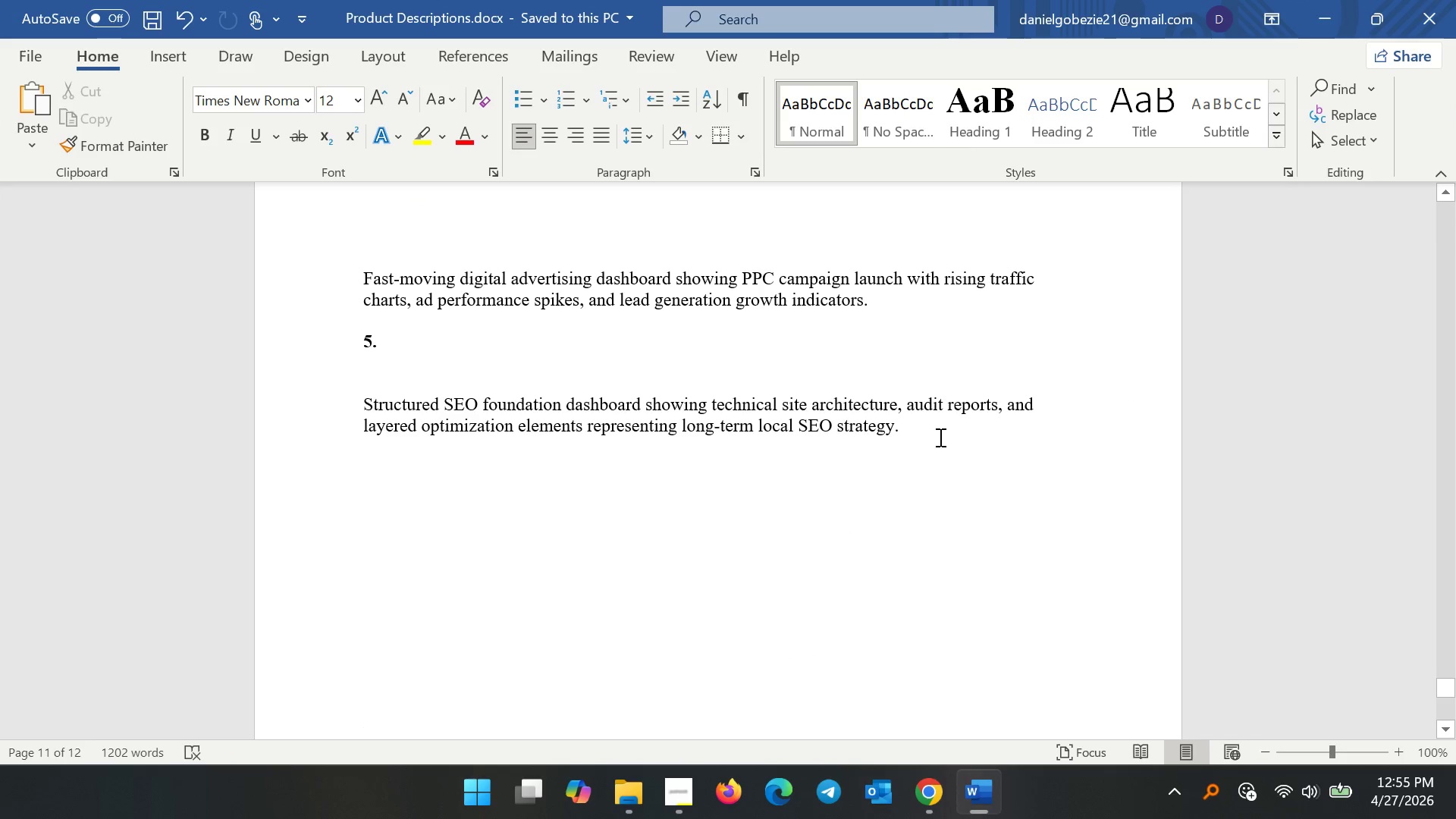 
left_click_drag(start_coordinate=[931, 437], to_coordinate=[321, 403])
 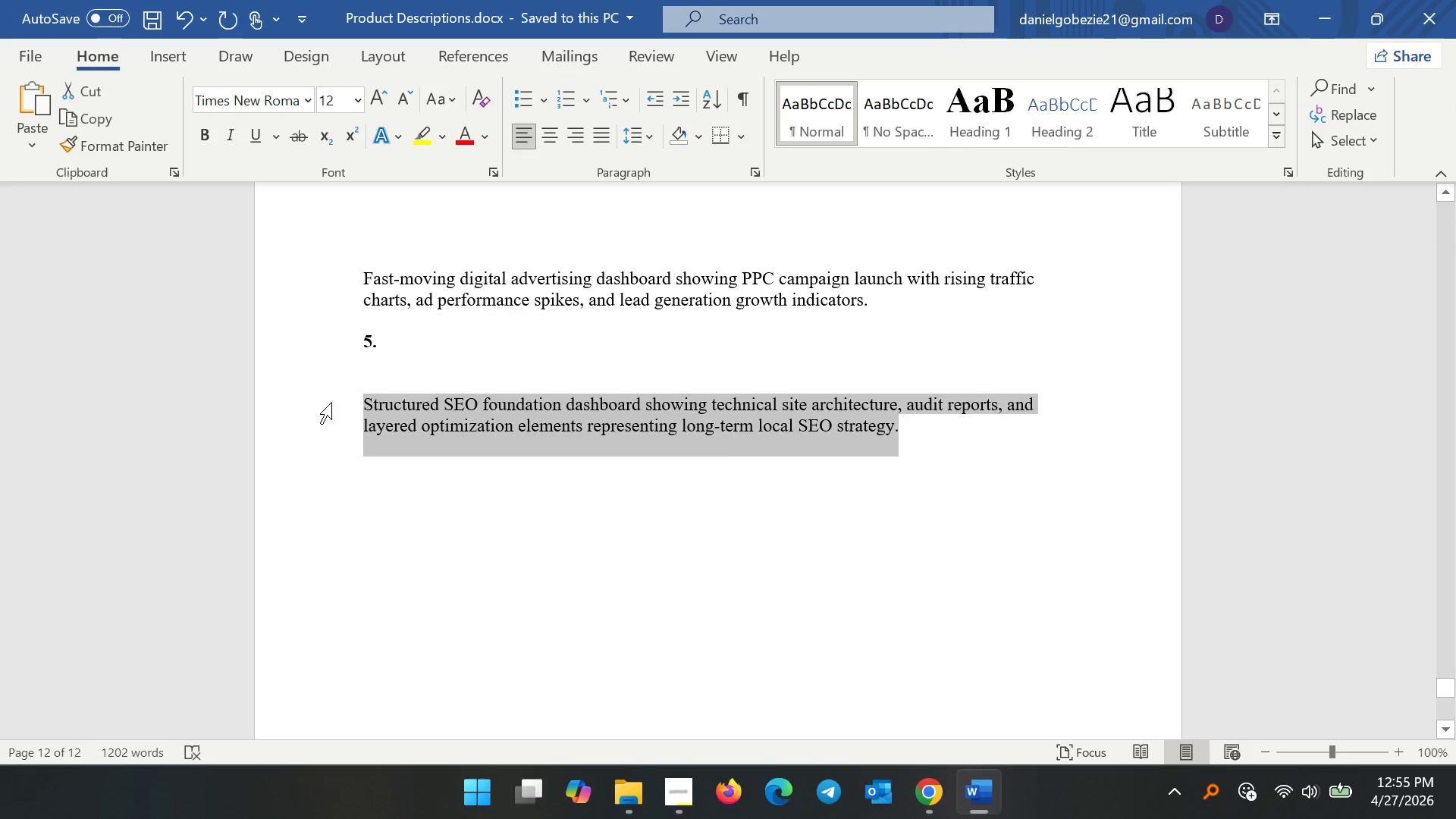 
key(Control+C)
 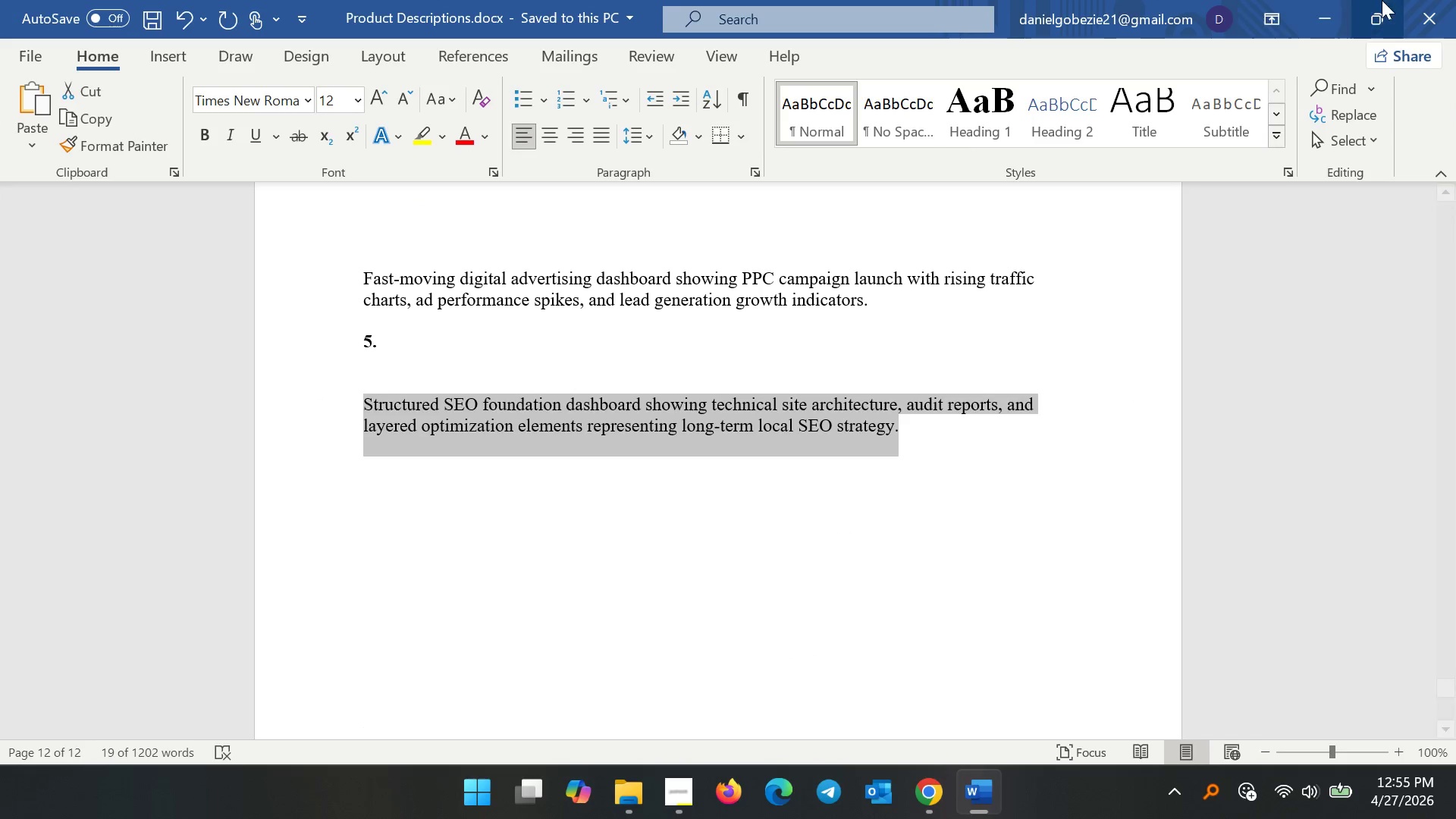 
key(Control+C)
 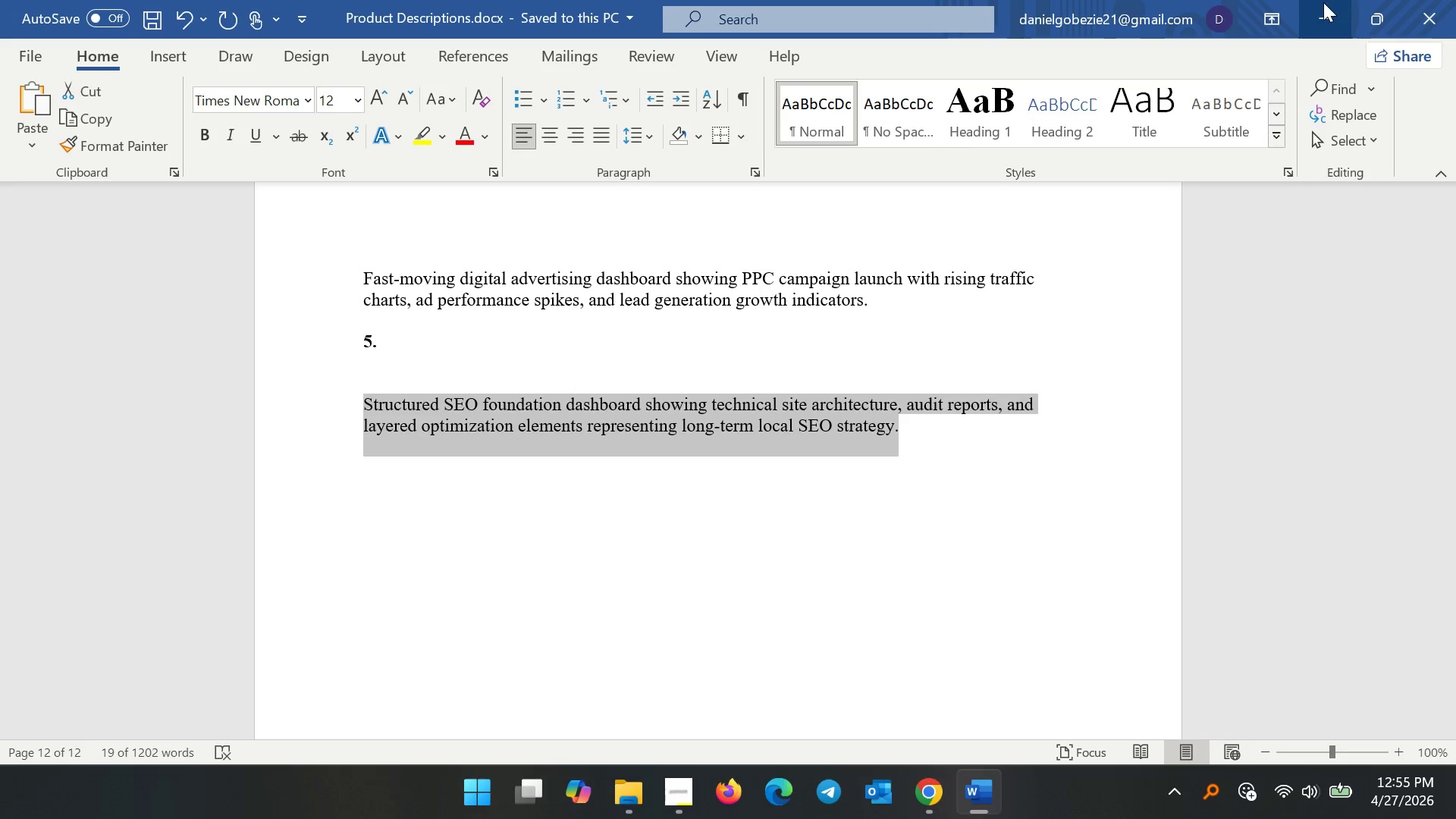 
left_click([1323, 2])
 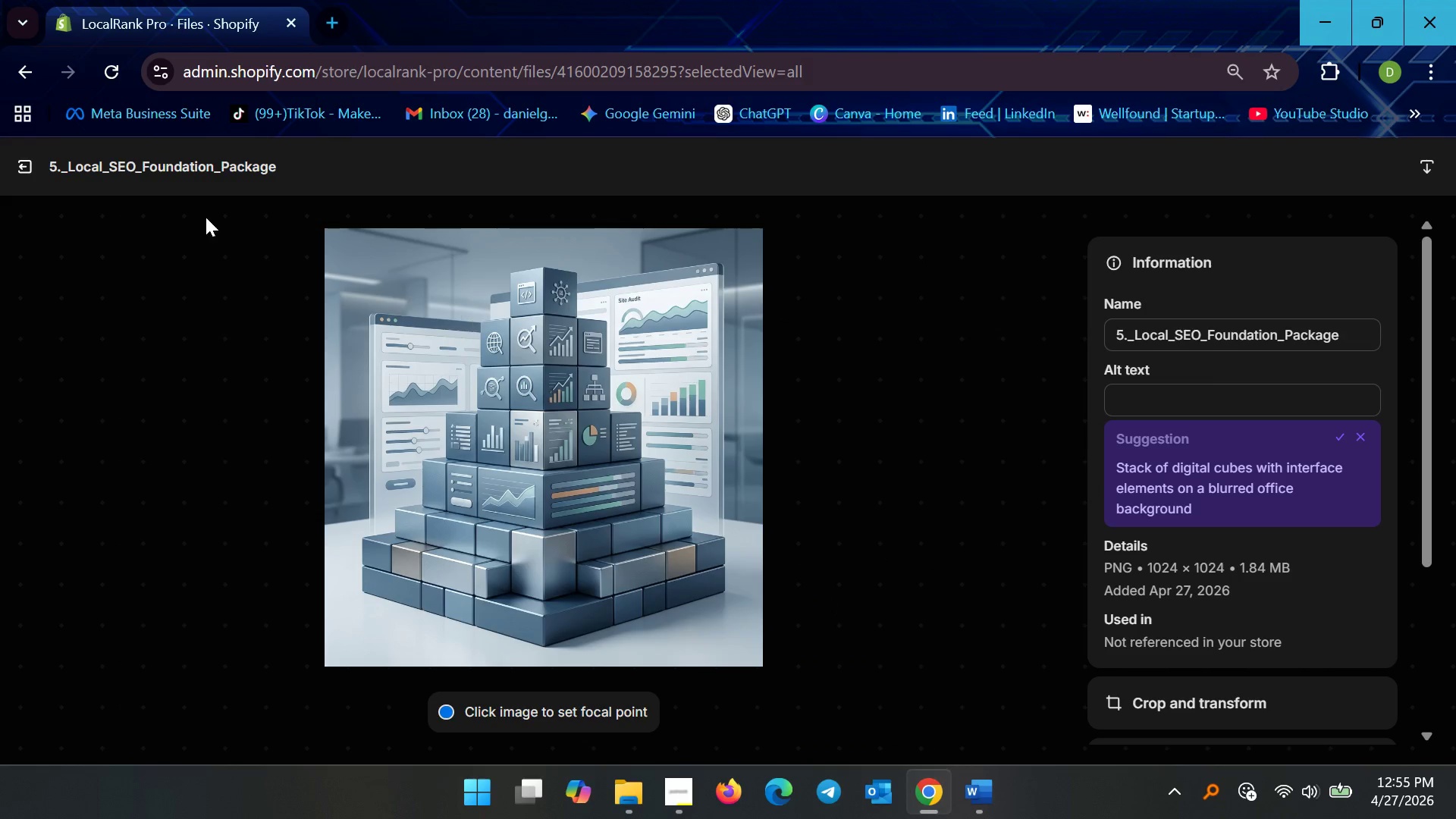 
left_click([30, 177])
 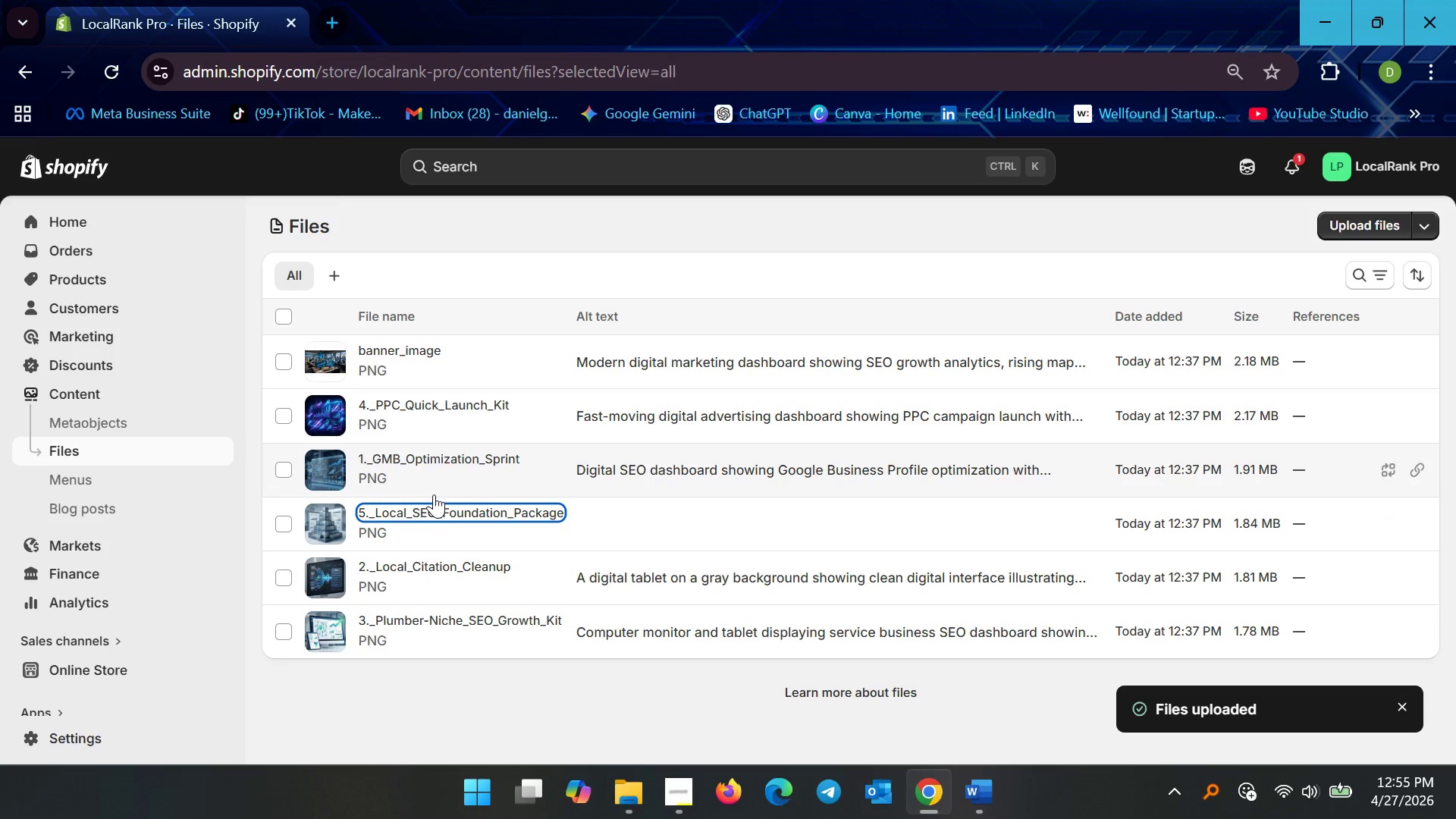 
left_click([446, 509])
 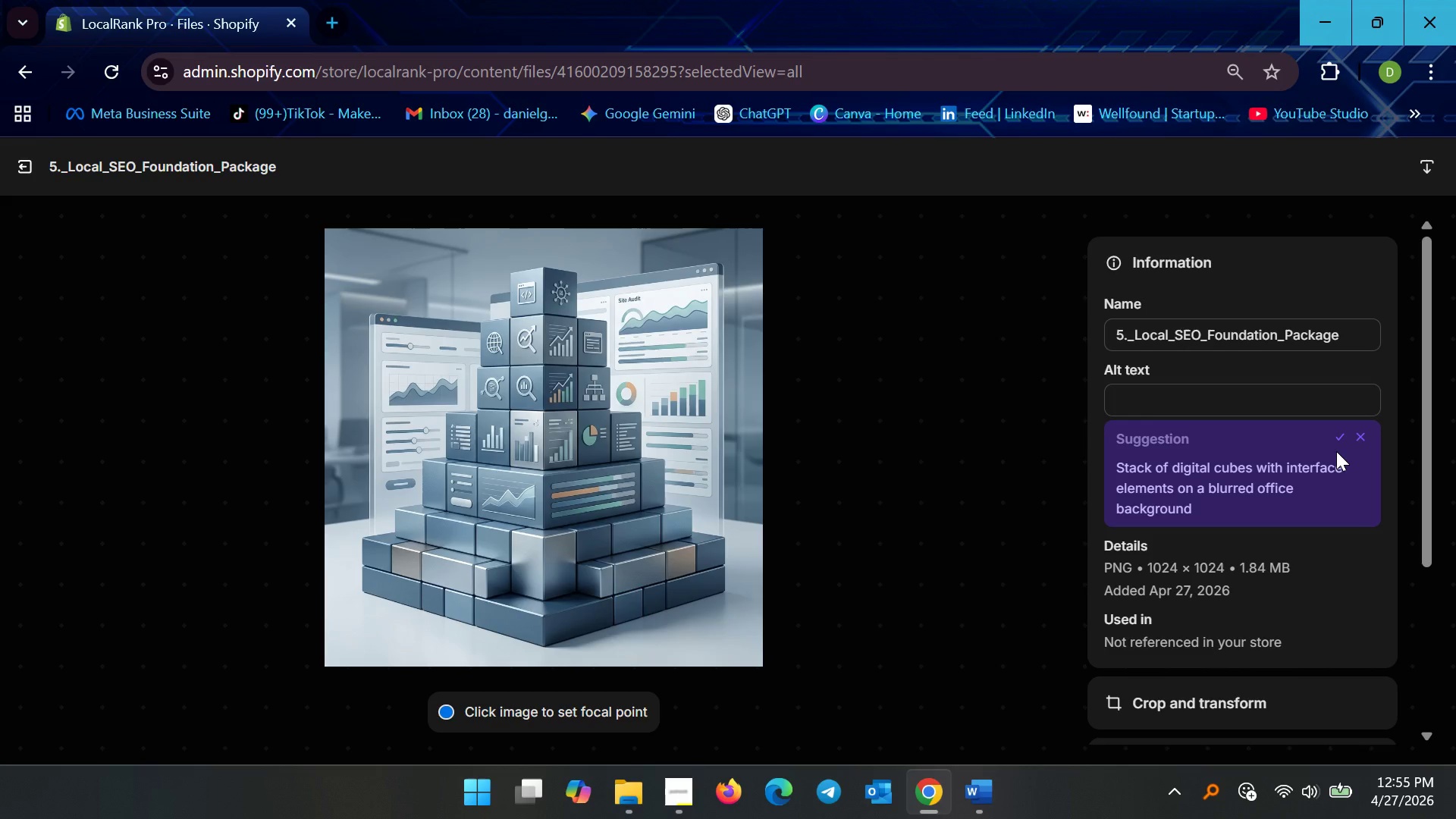 
left_click([1335, 445])
 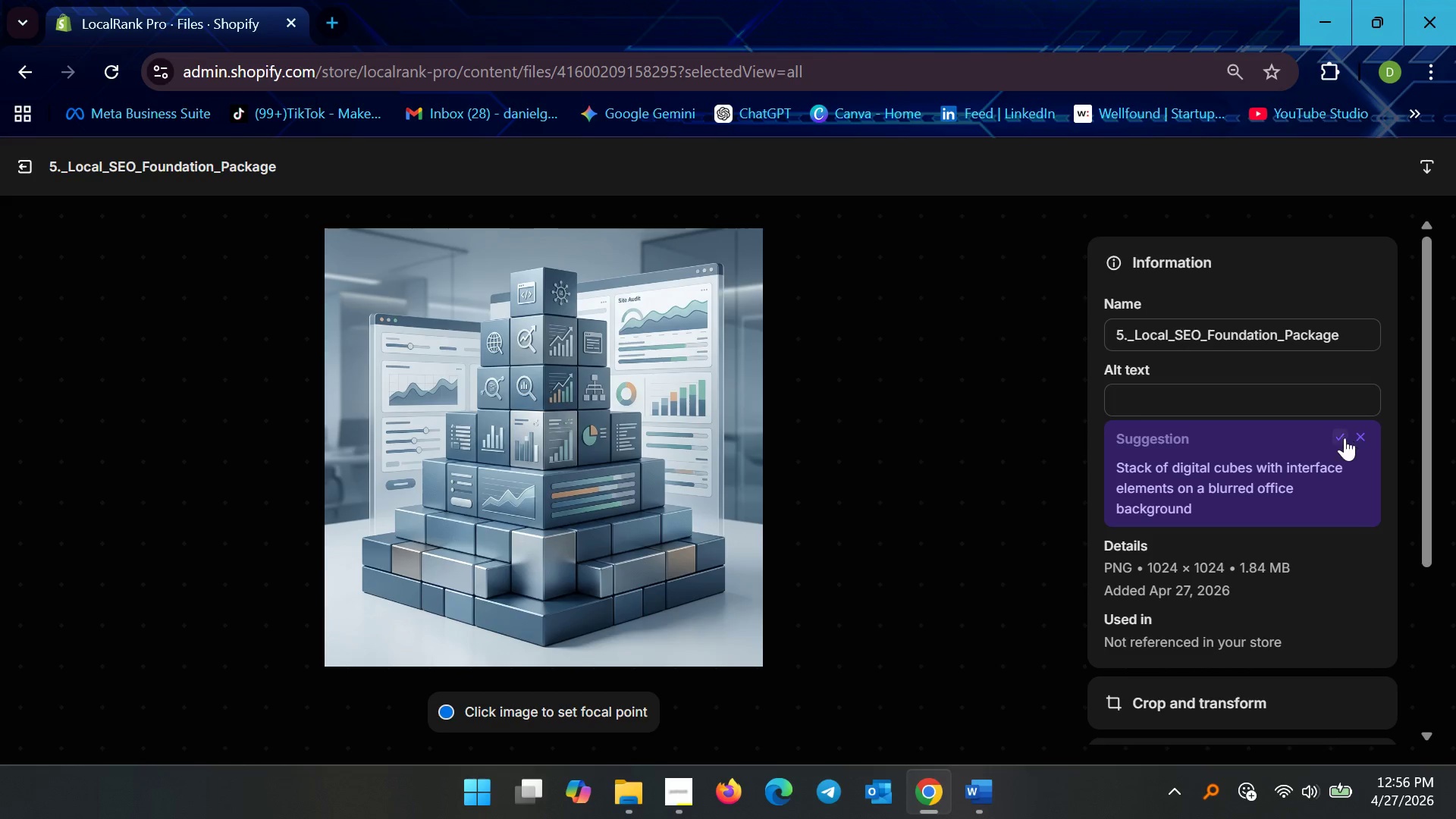 
left_click([1336, 436])
 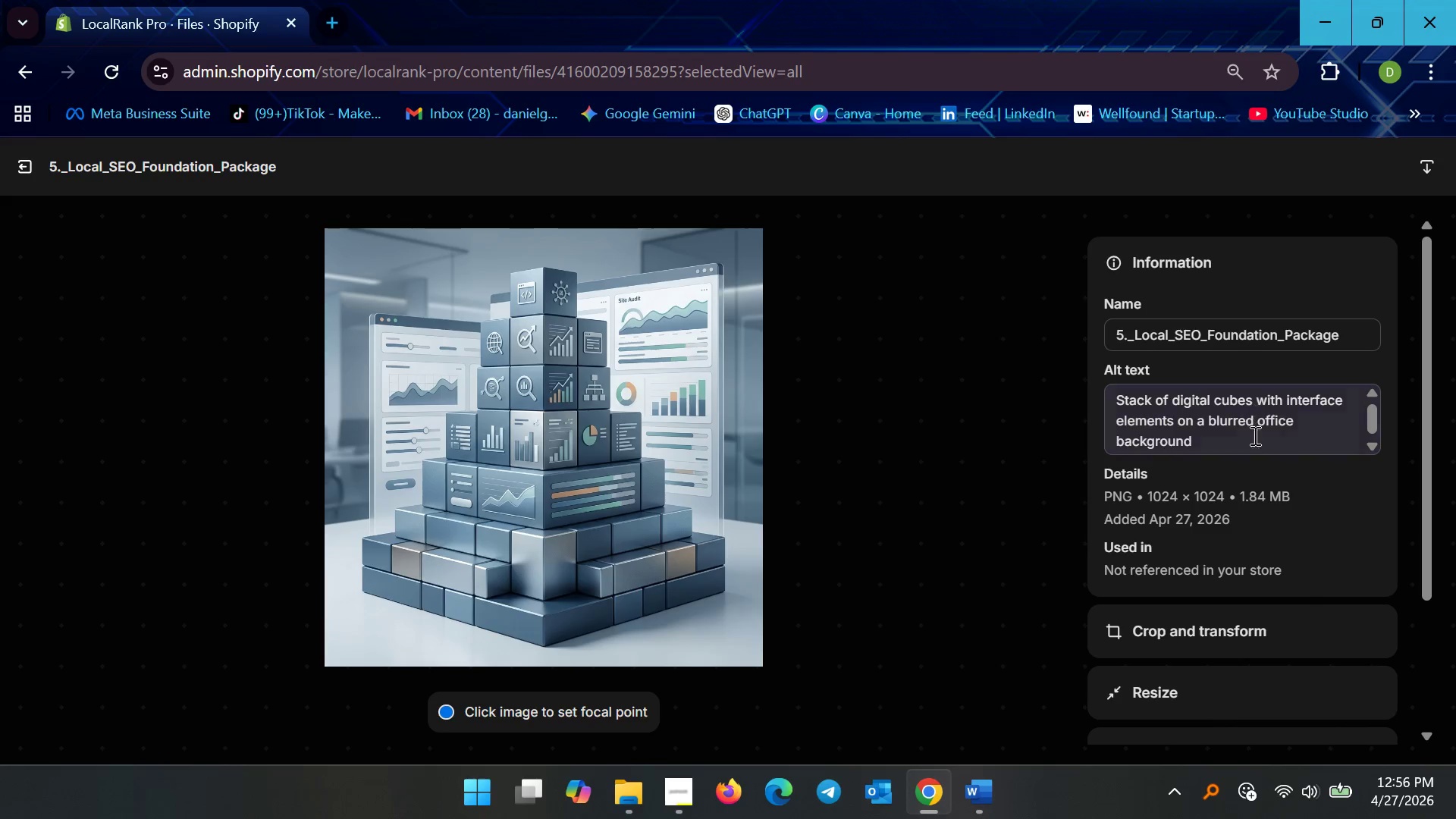 
left_click([1257, 442])
 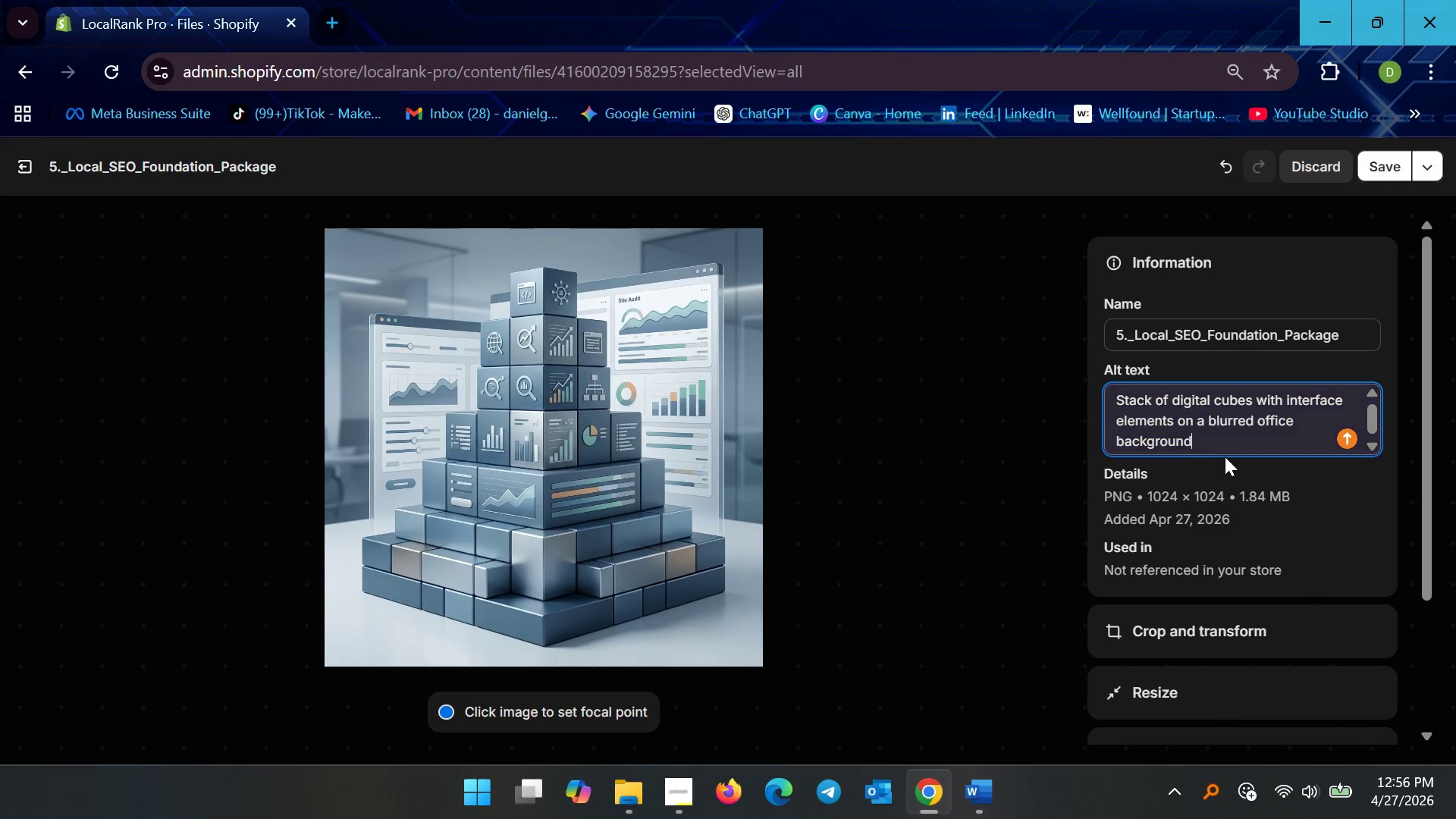 
key(Shift+ShiftLeft)
 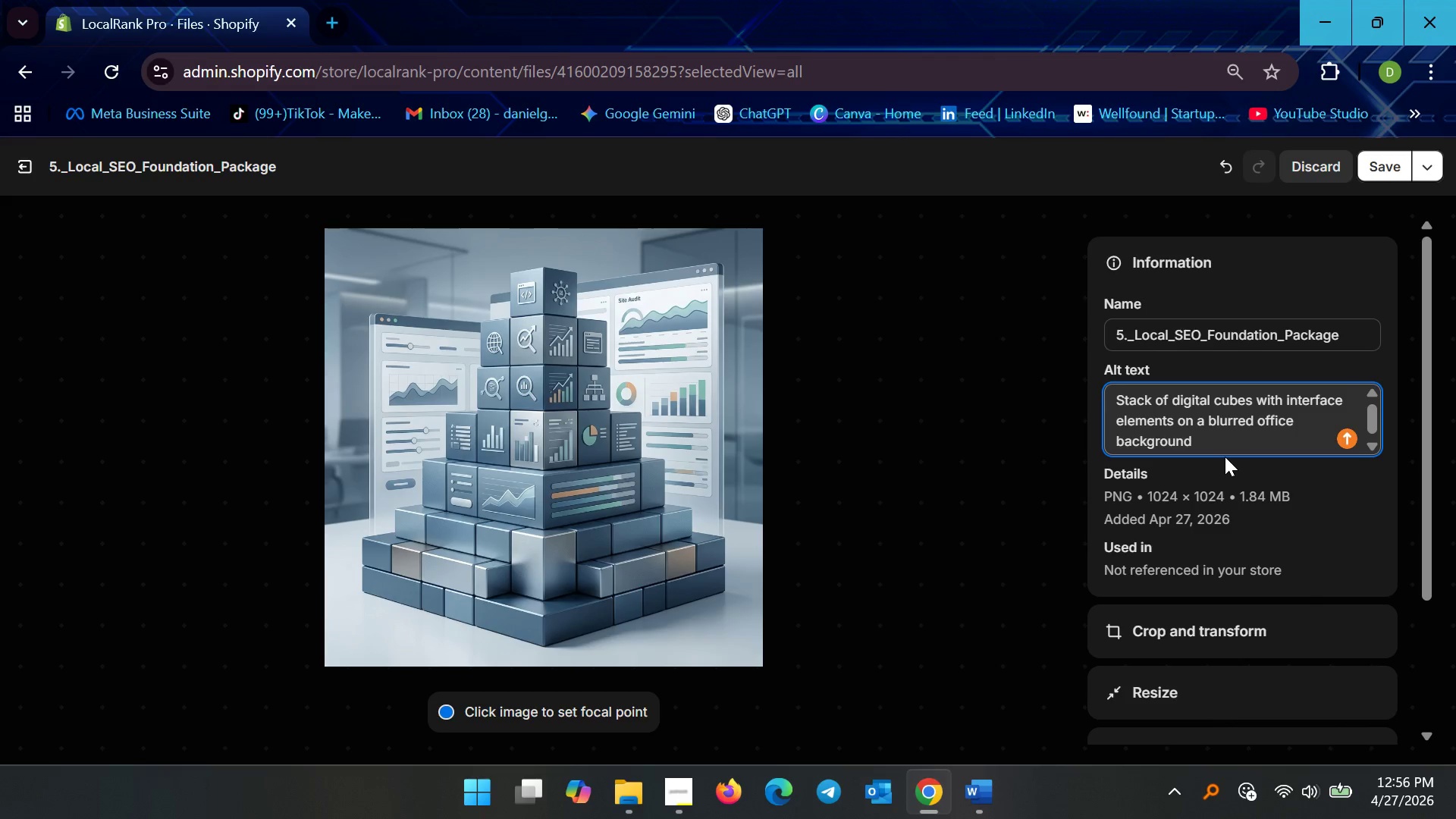 
key(Shift+Enter)
 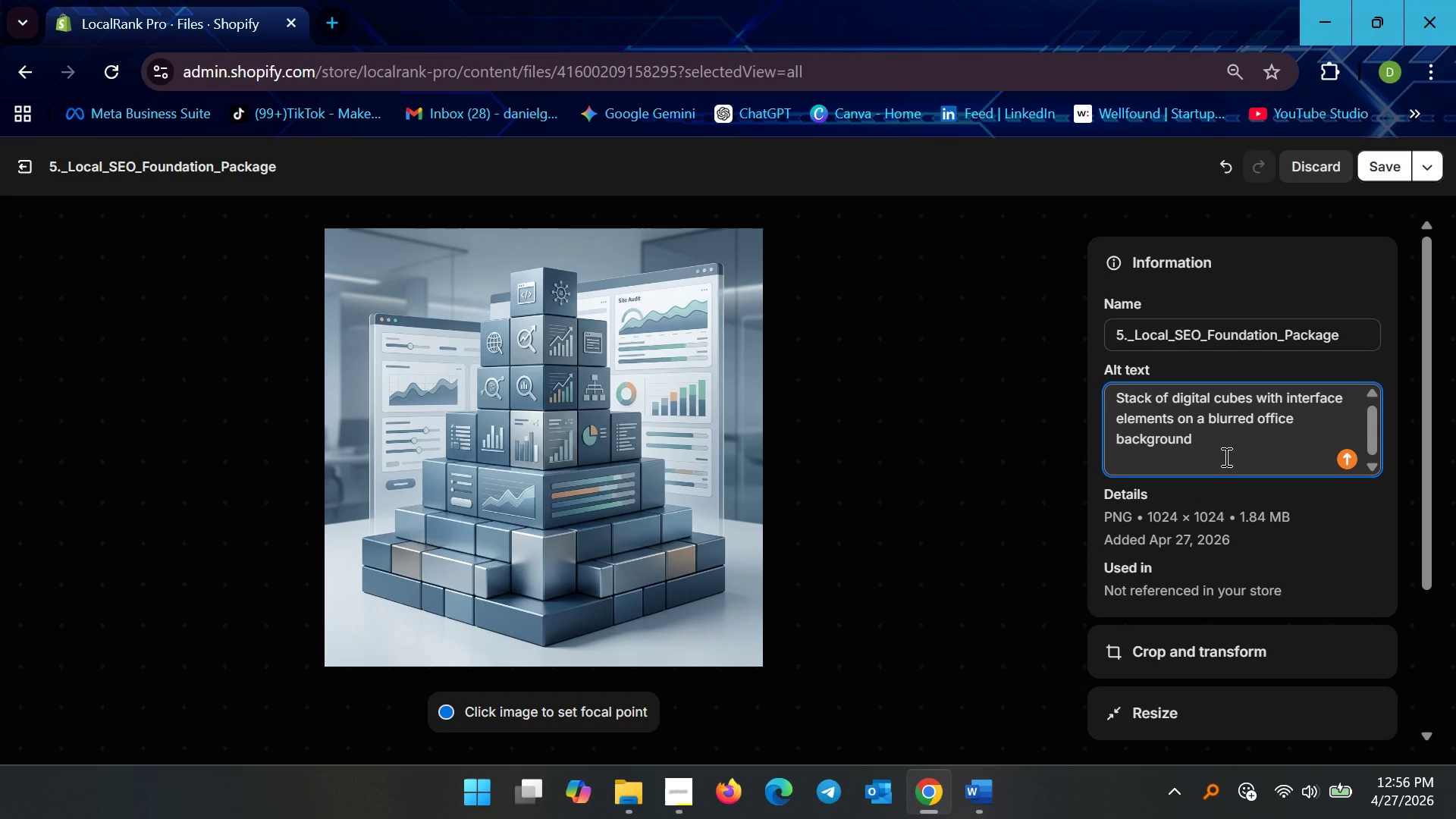 
key(Shift+Enter)
 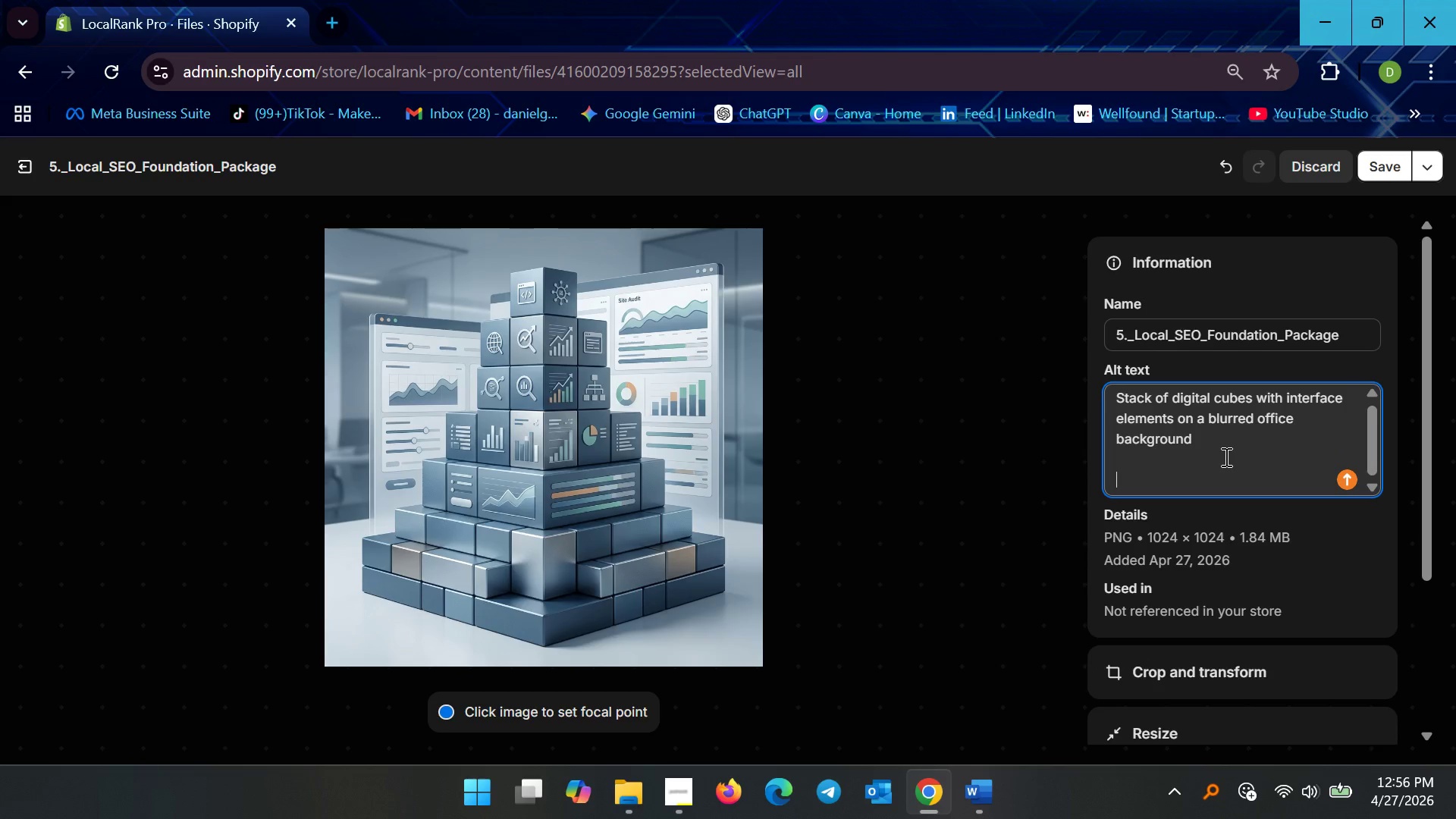 
key(Control+V)
 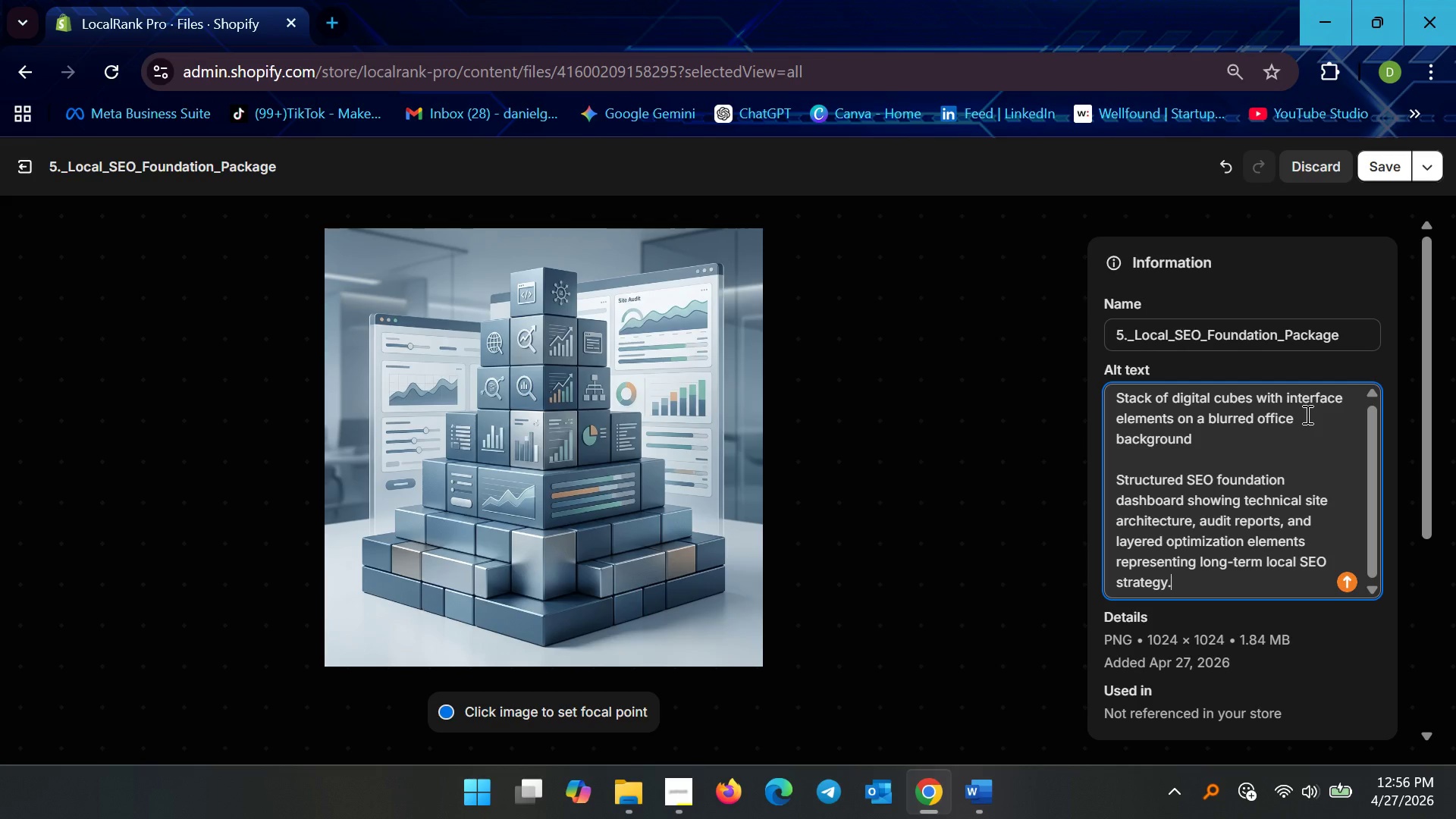 
wait(17.88)
 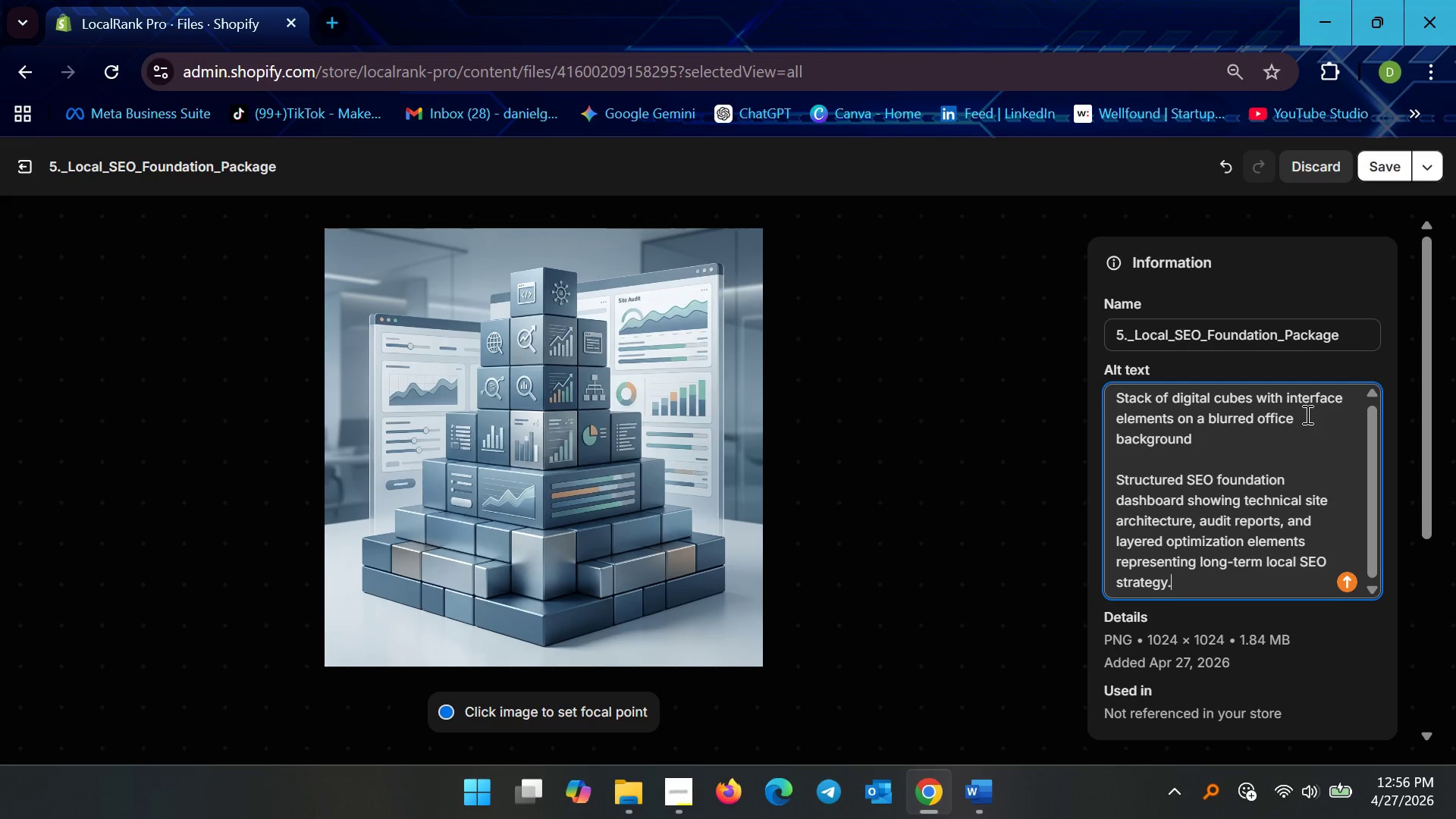 
left_click_drag(start_coordinate=[1210, 442], to_coordinate=[1178, 428])
 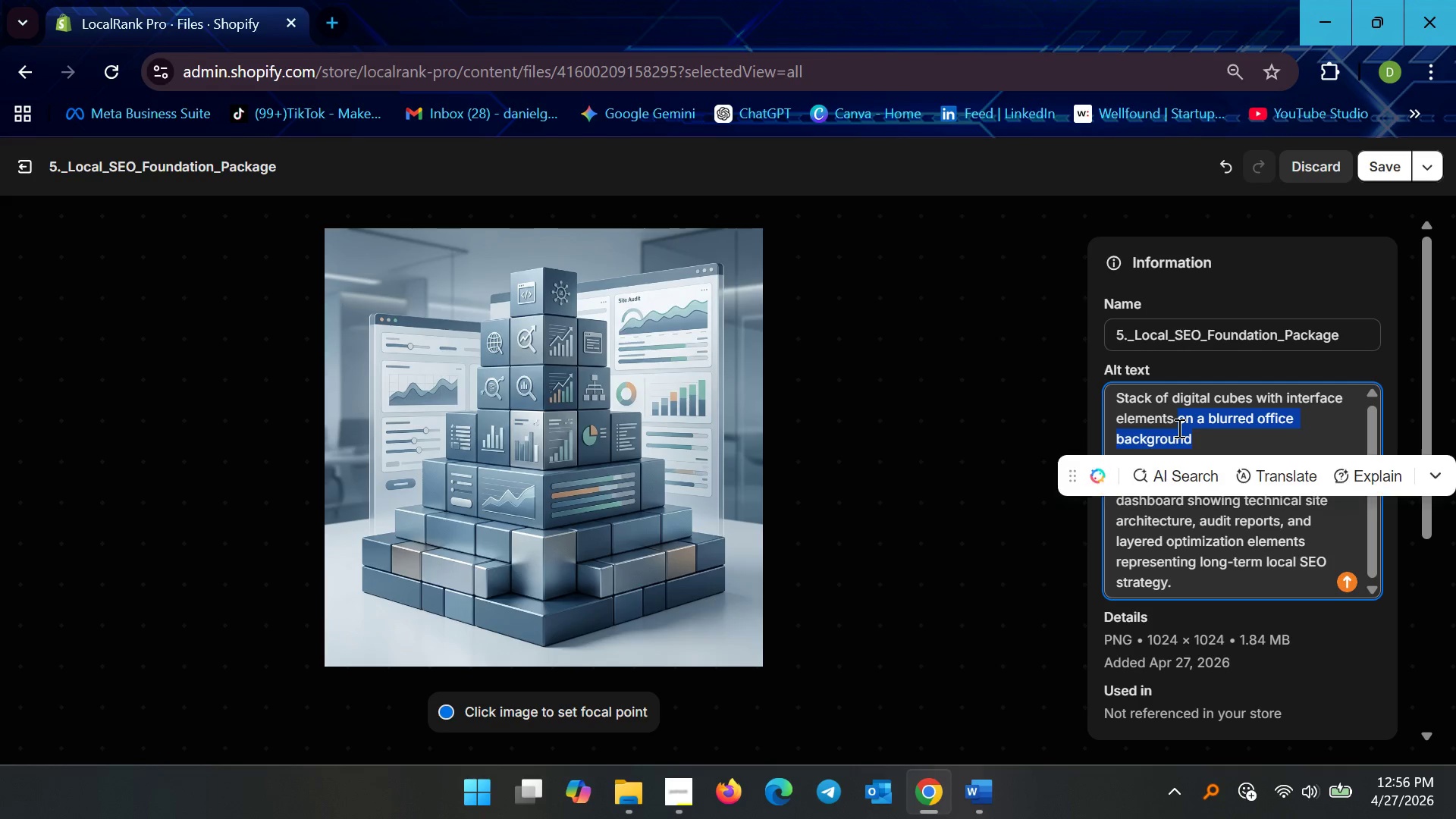 
hold_key(key=ControlLeft, duration=2.03)
 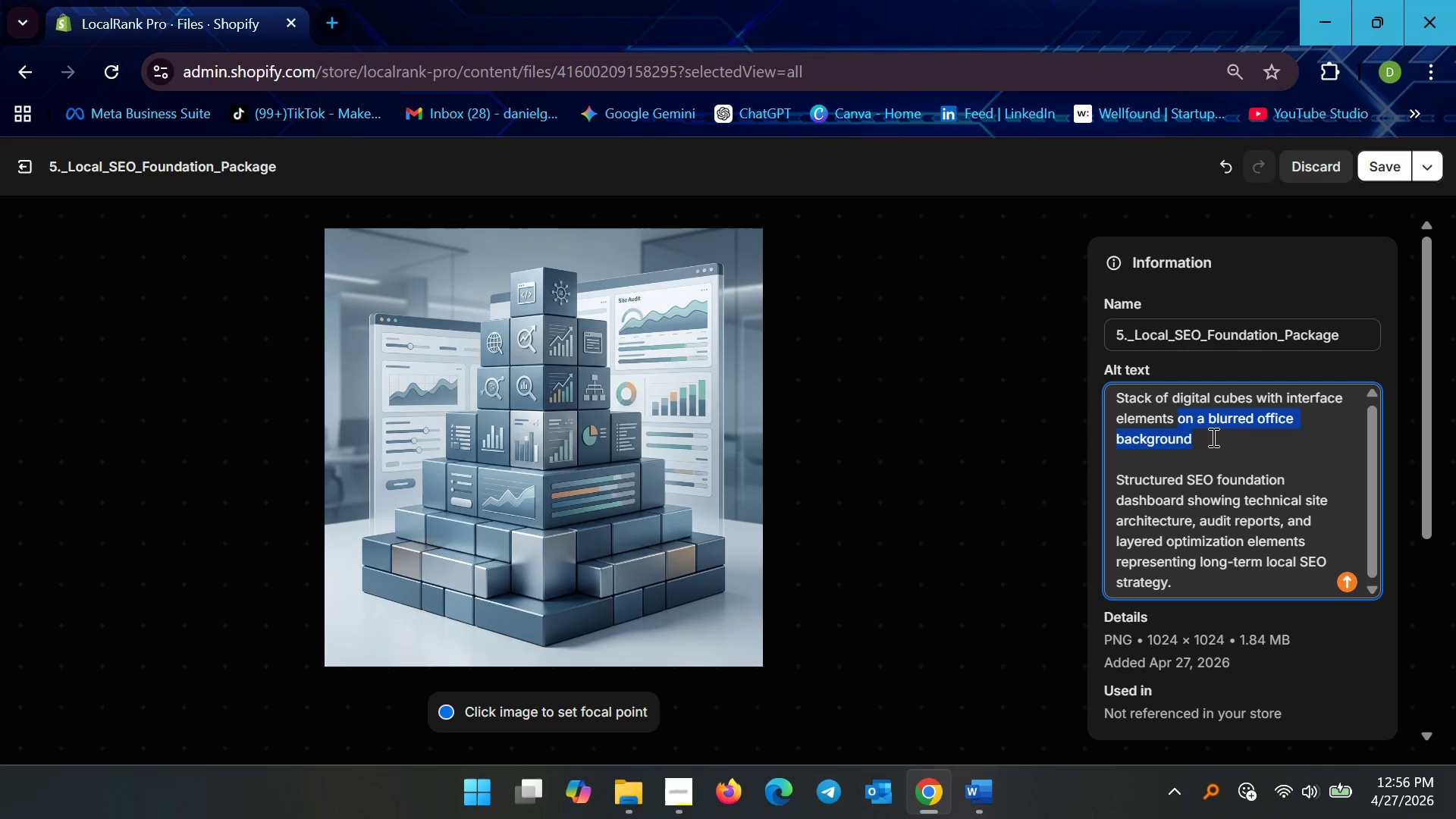 
left_click([1212, 437])
 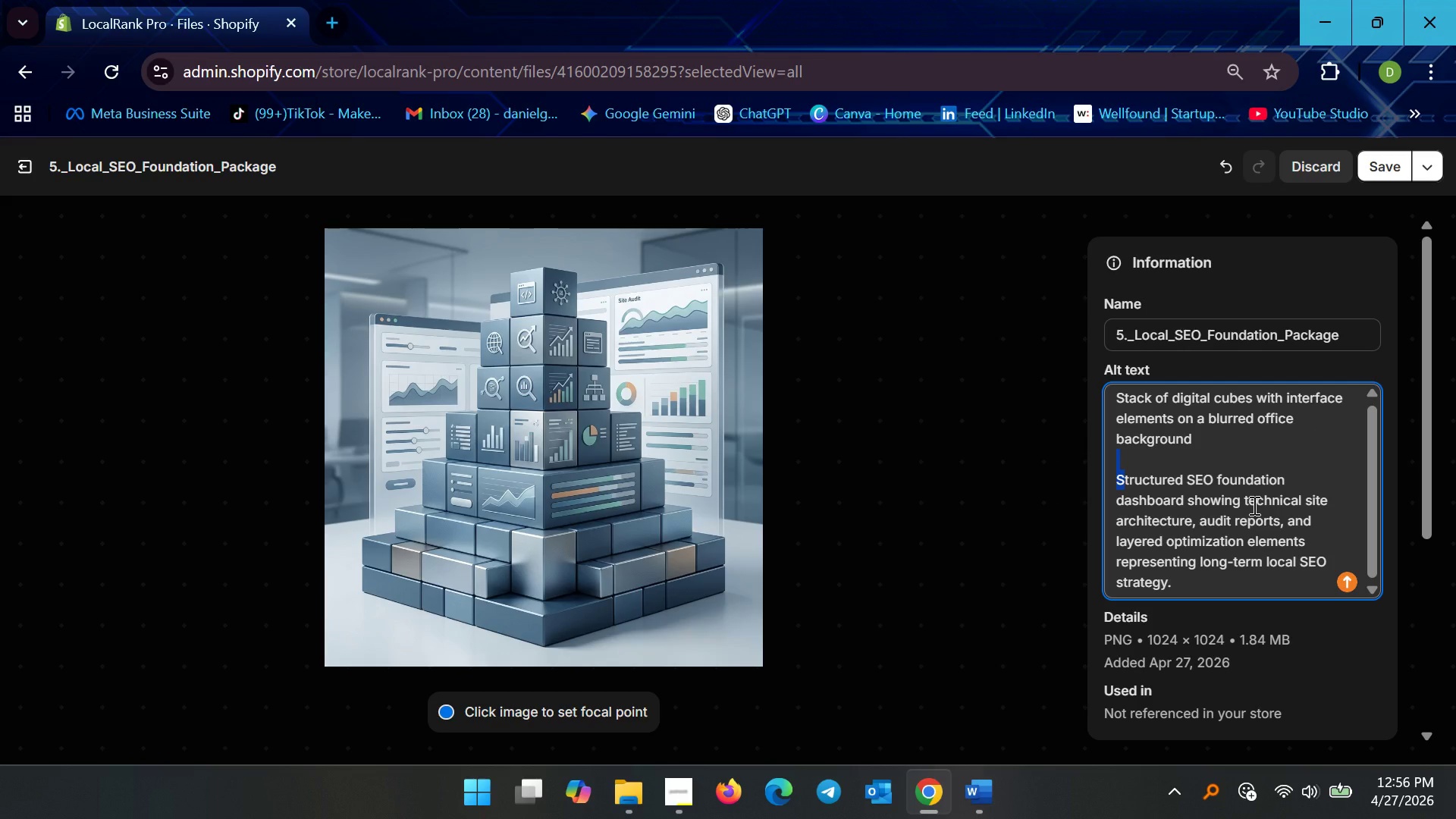 
key(Backspace)
key(Backspace)
type( displaying s)
 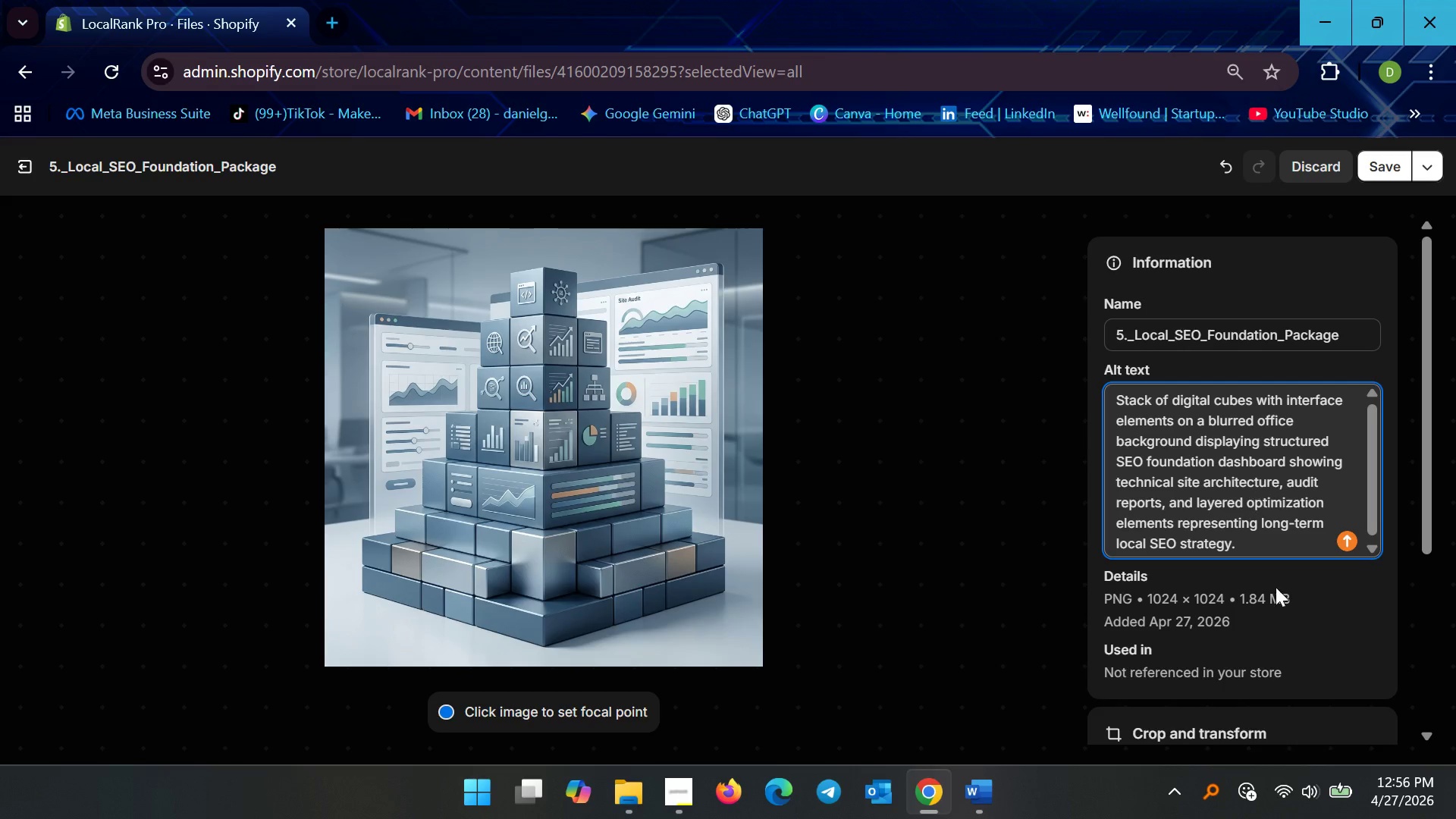 
left_click([1277, 547])
 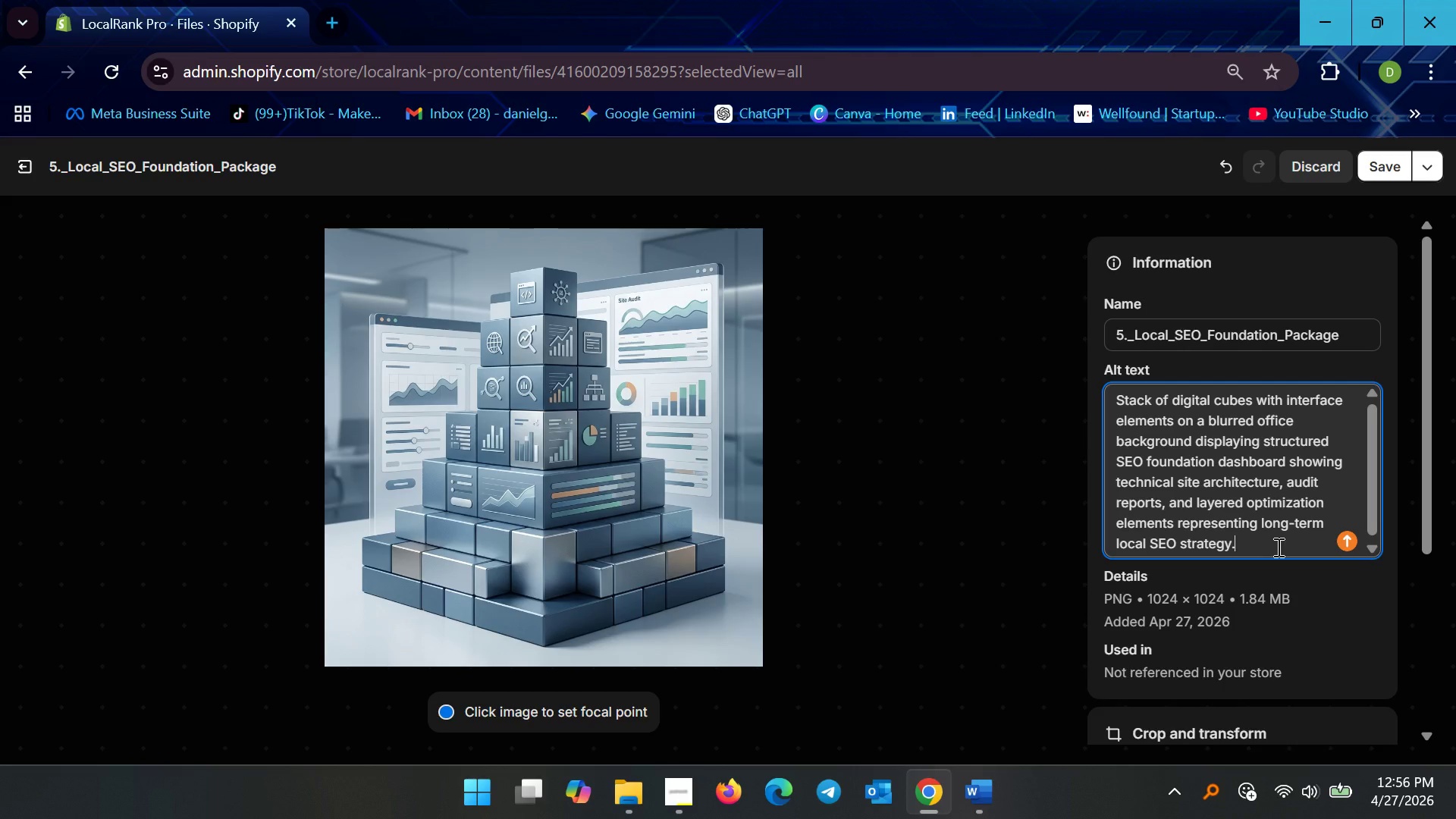 
key(Backspace)
 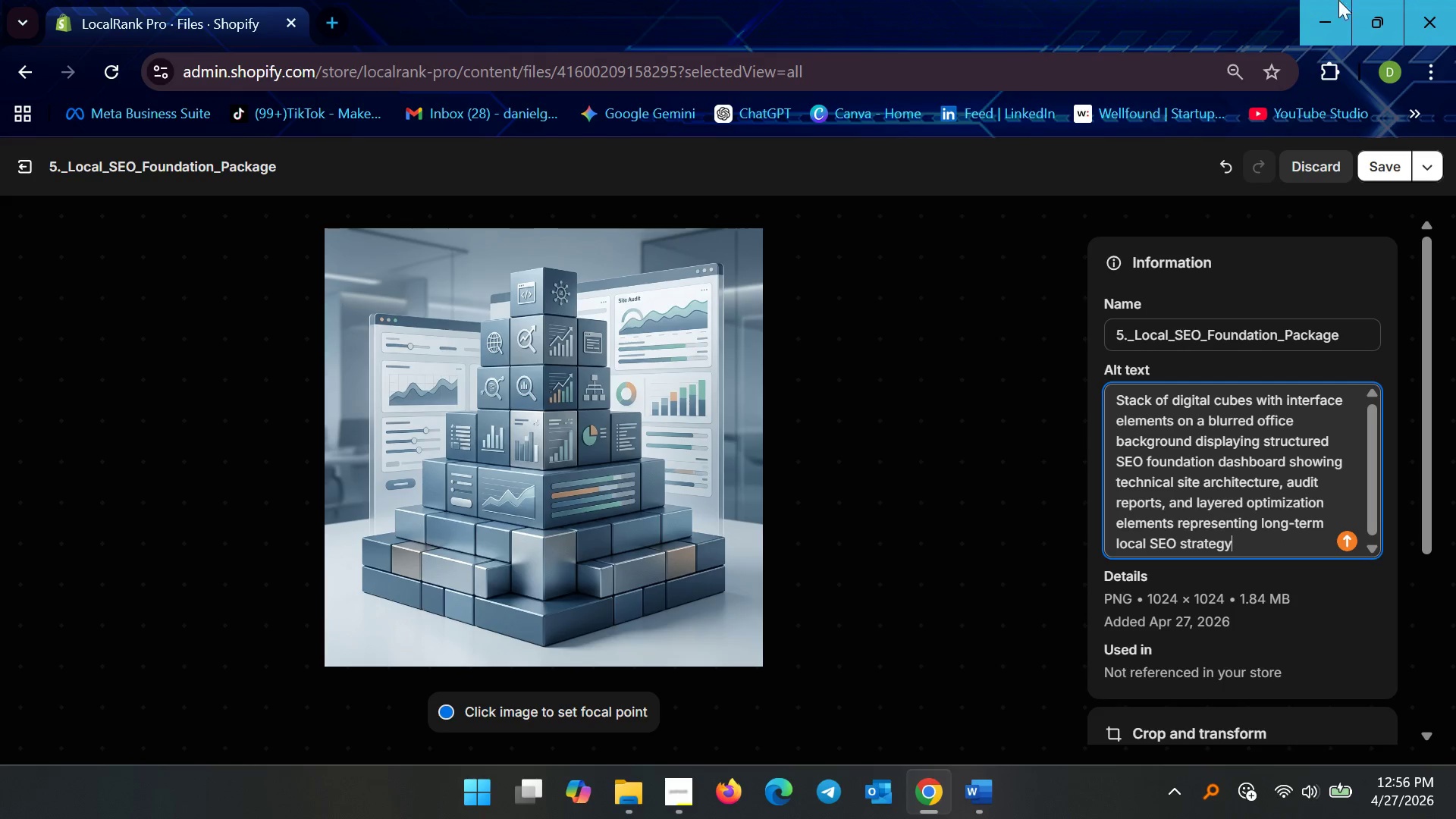 
left_click([1318, 77])
 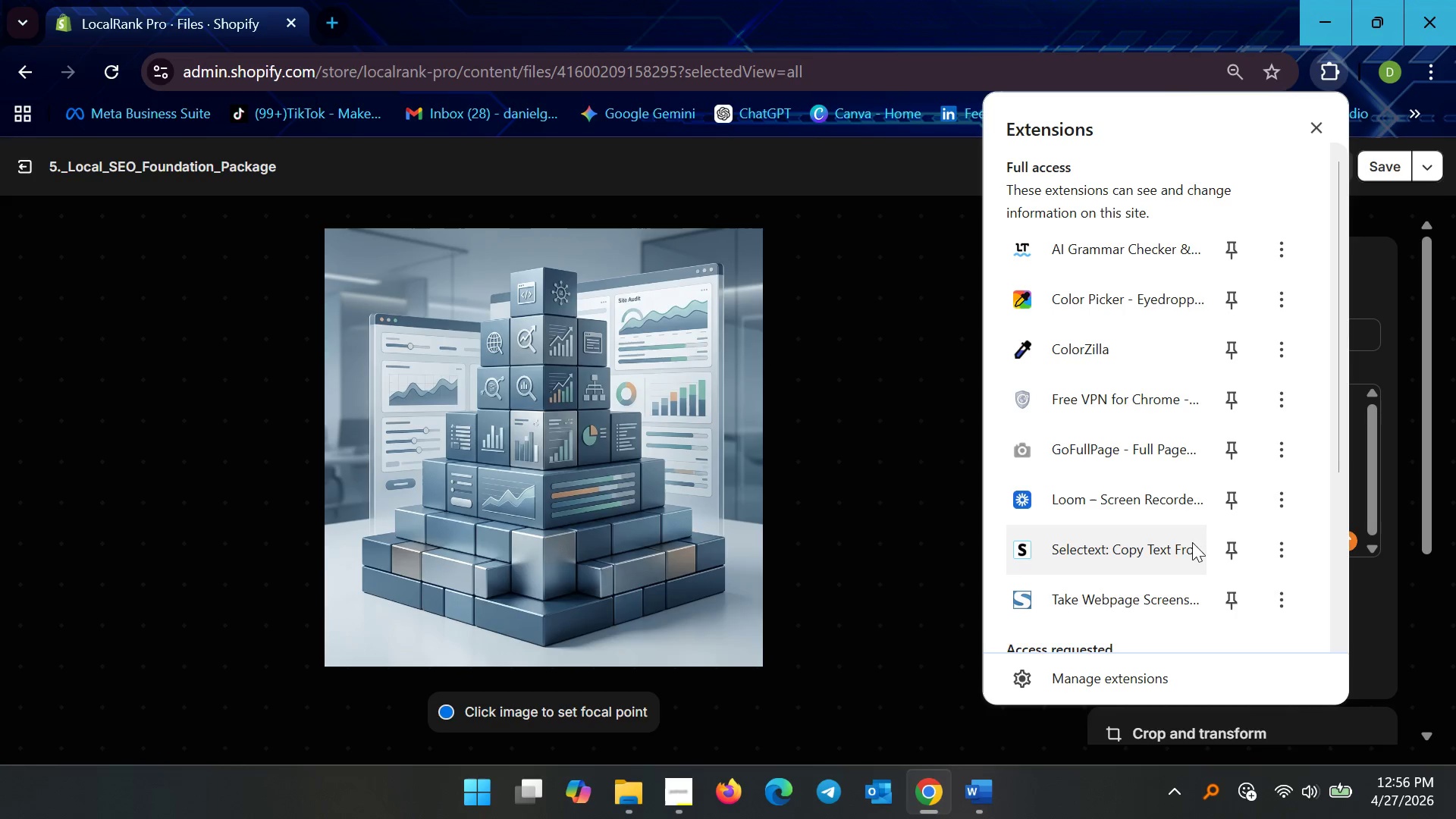 
scroll: coordinate [1186, 554], scroll_direction: down, amount: 5.0
 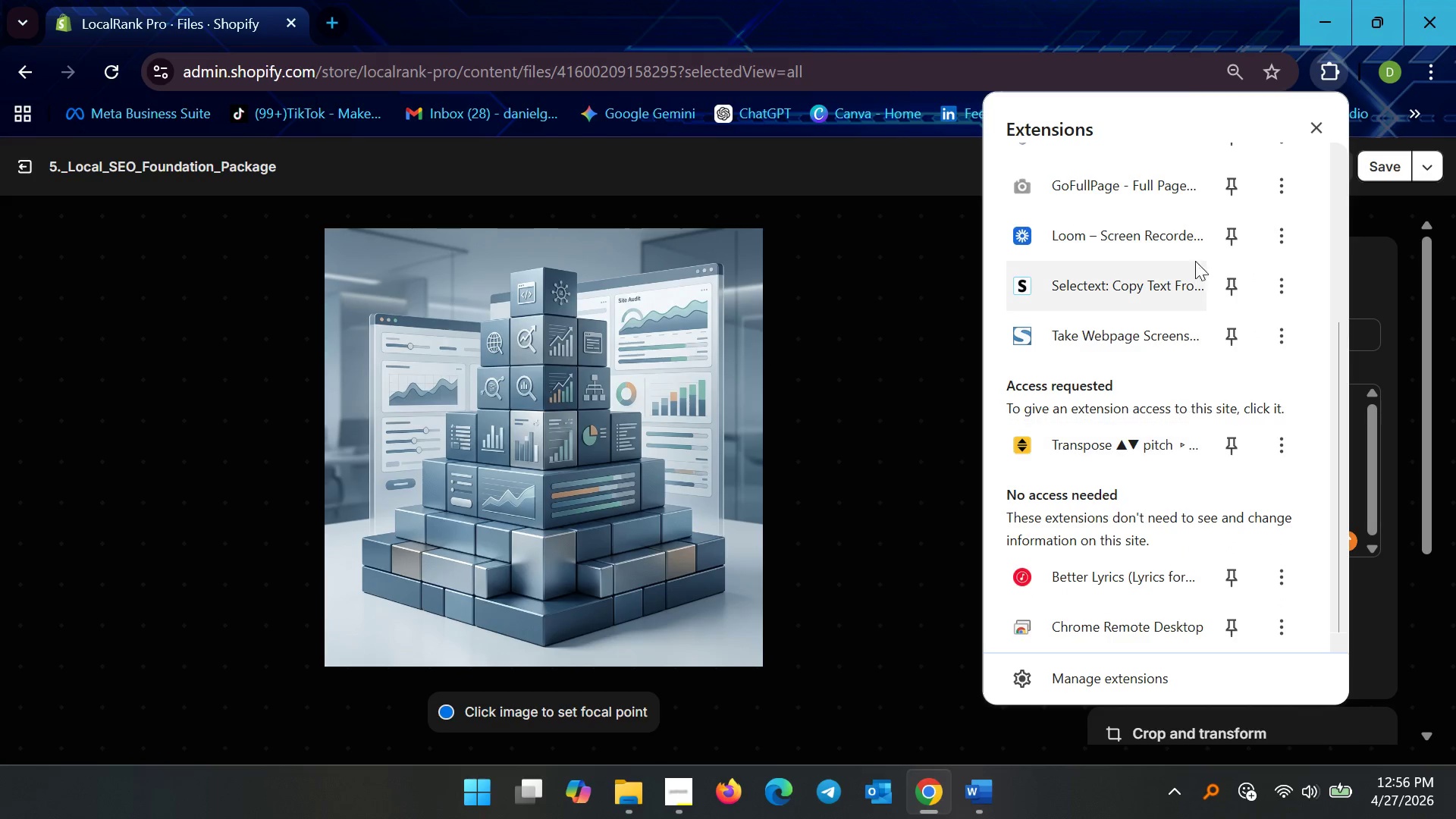 
scroll: coordinate [1199, 292], scroll_direction: up, amount: 3.0
 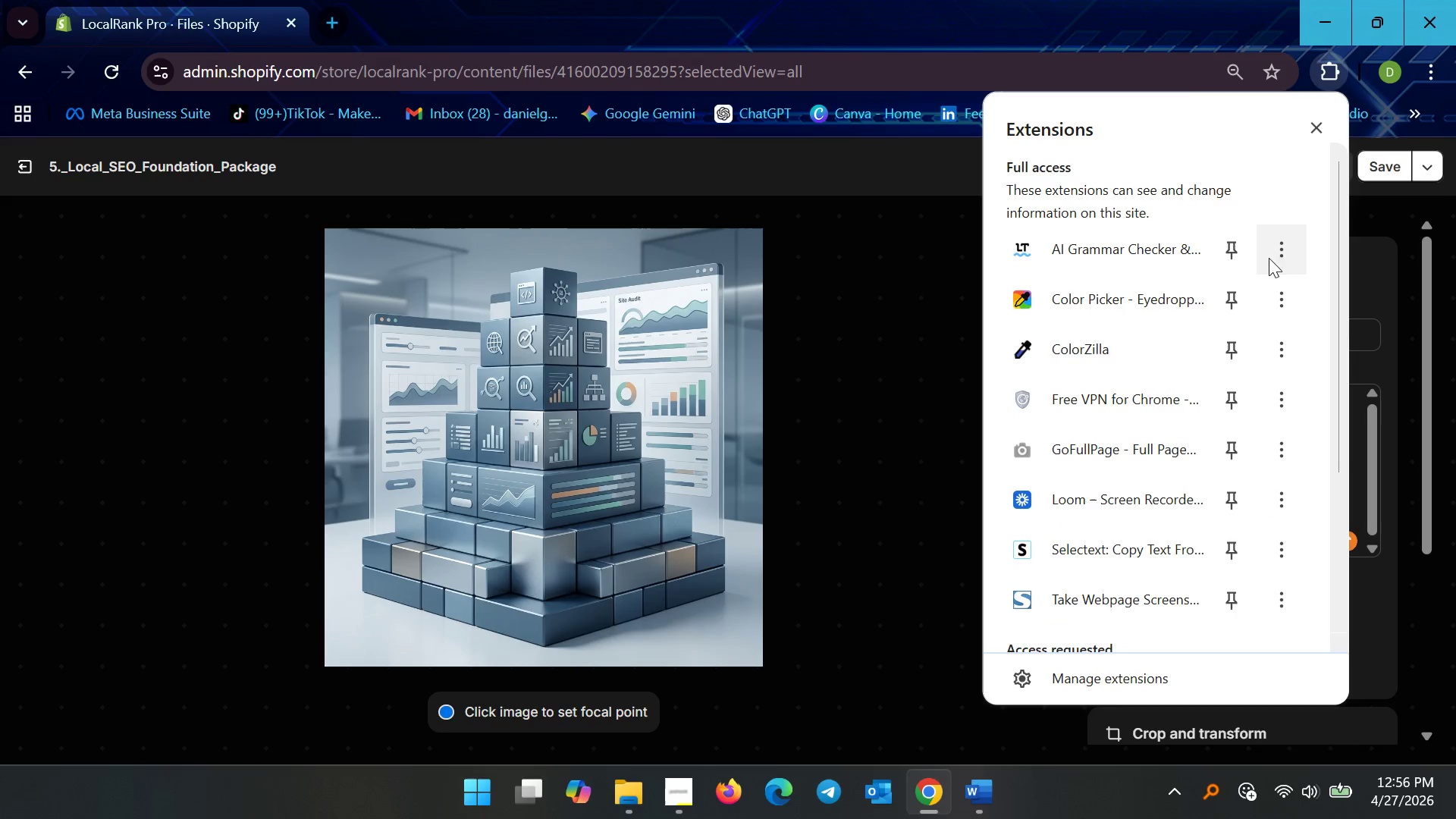 
left_click([1290, 250])
 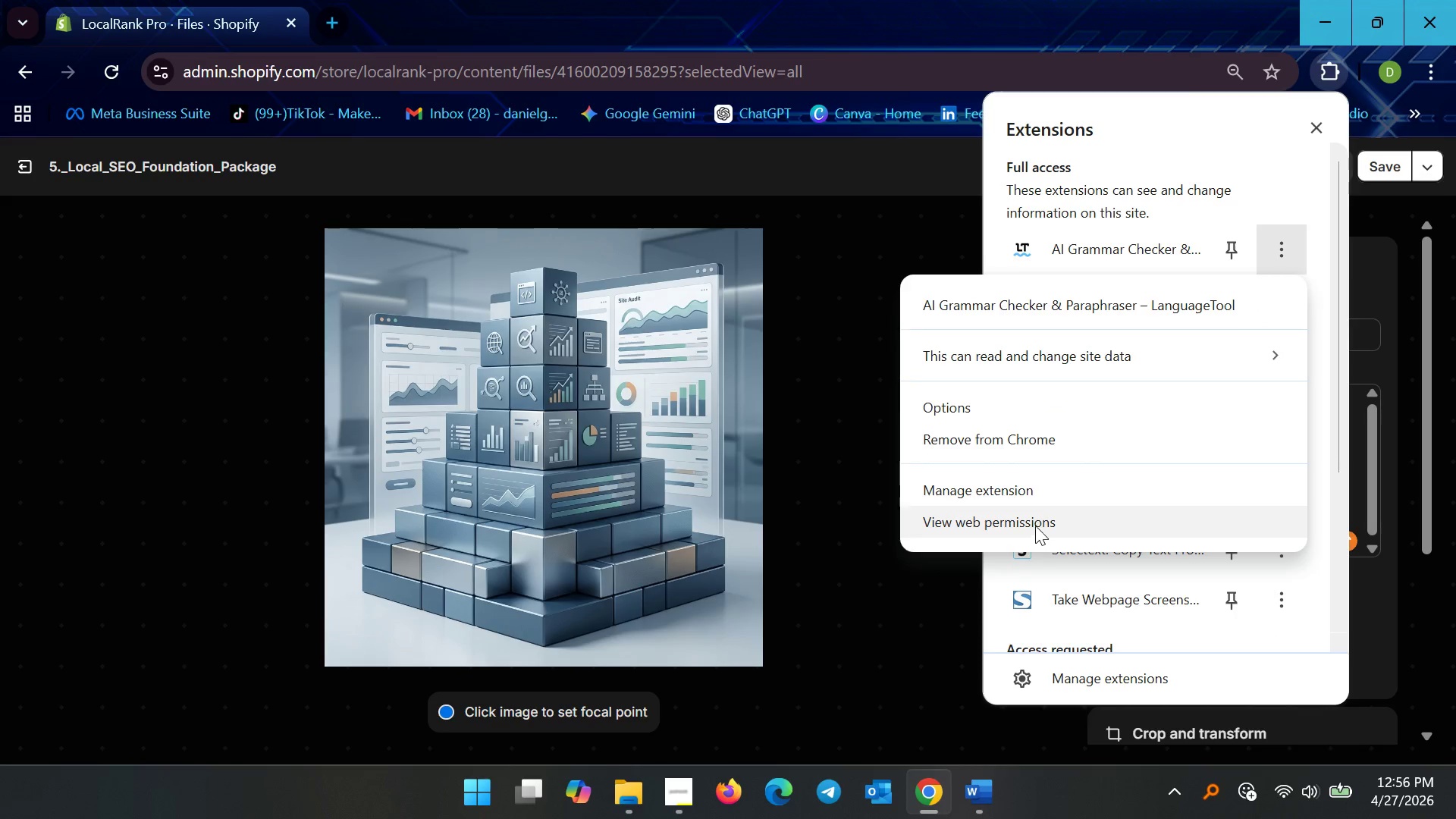 
left_click([1042, 443])
 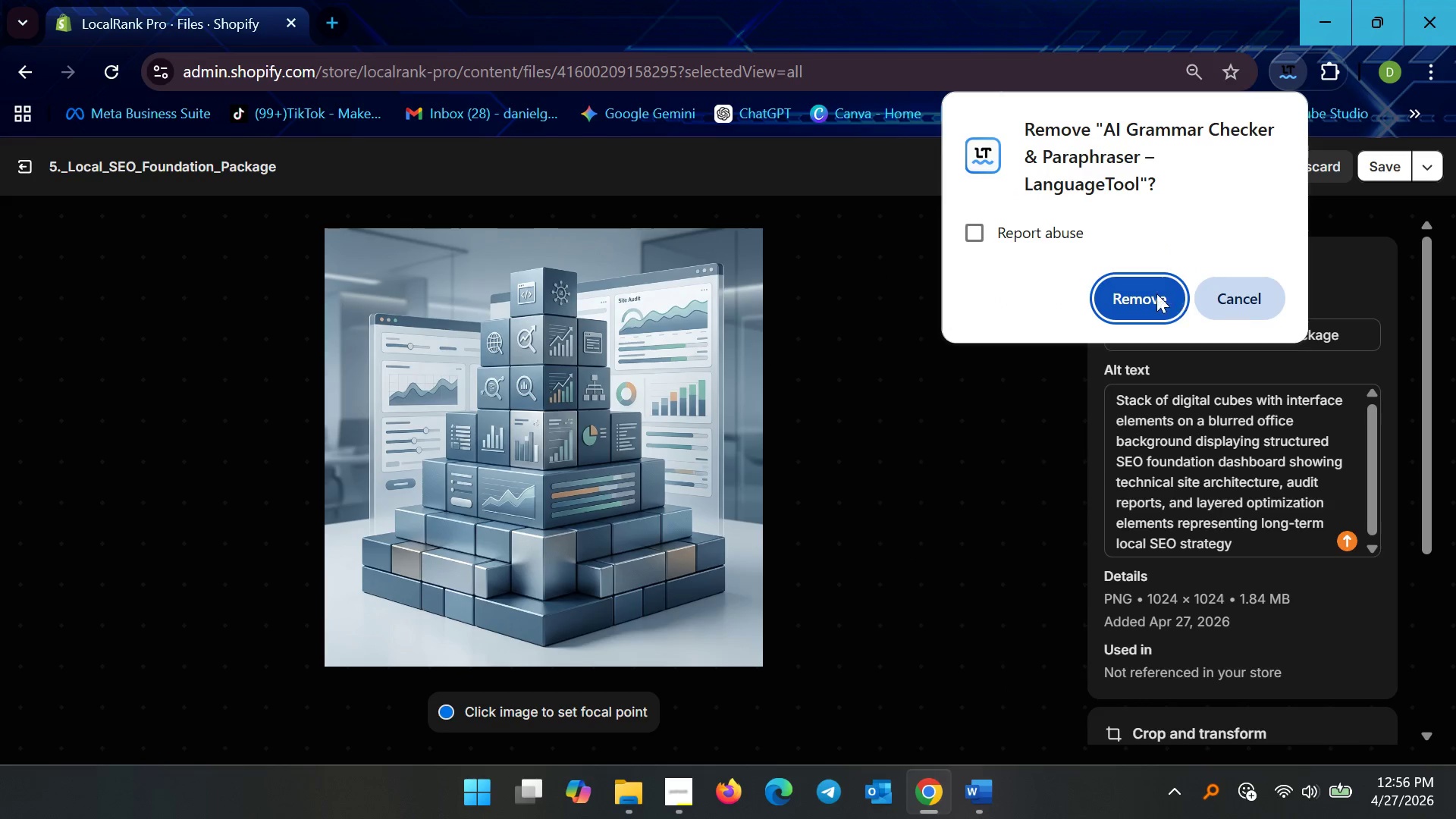 
left_click([1156, 293])
 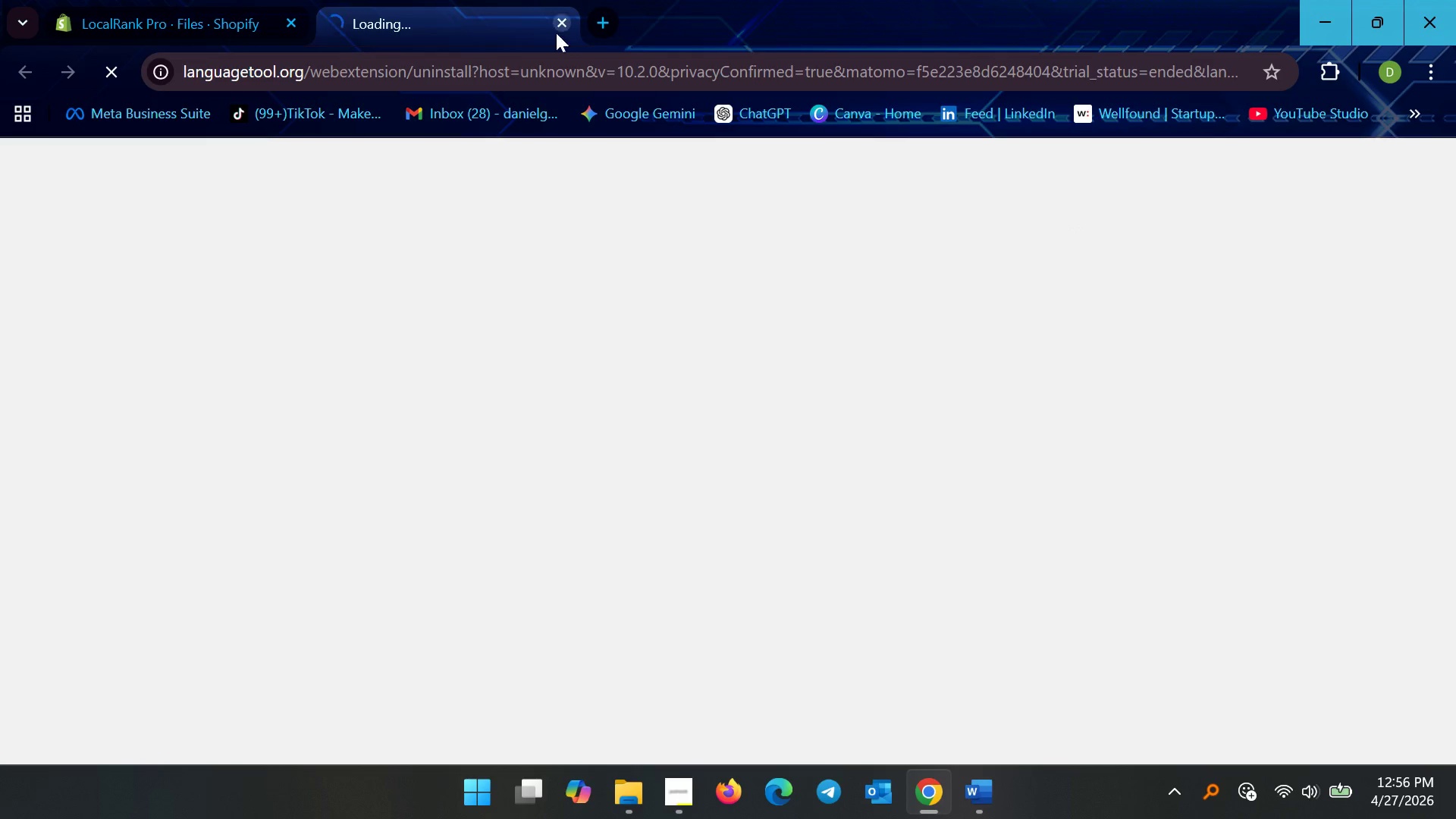 
left_click([560, 29])
 